 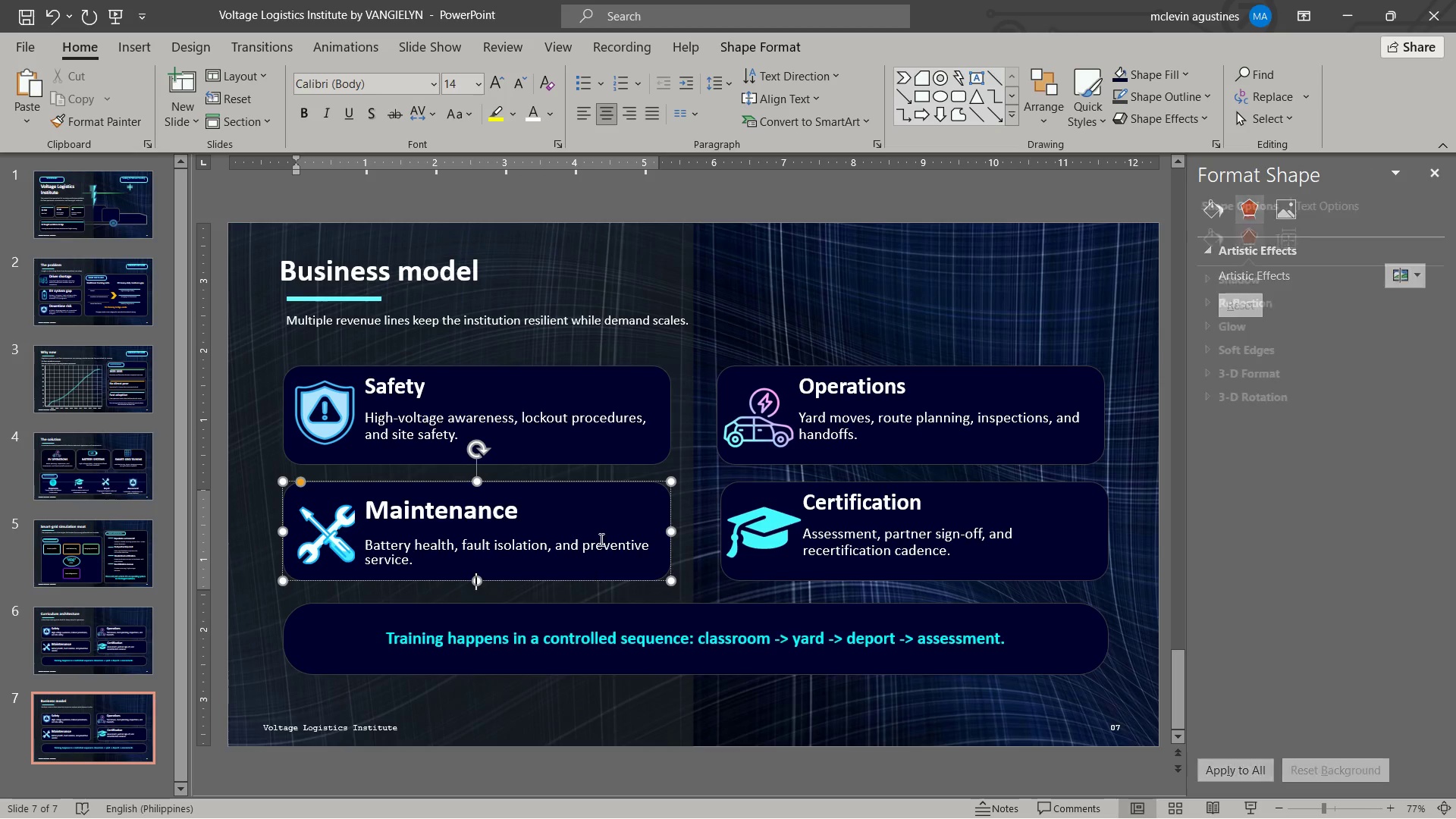 
left_click([614, 485])
 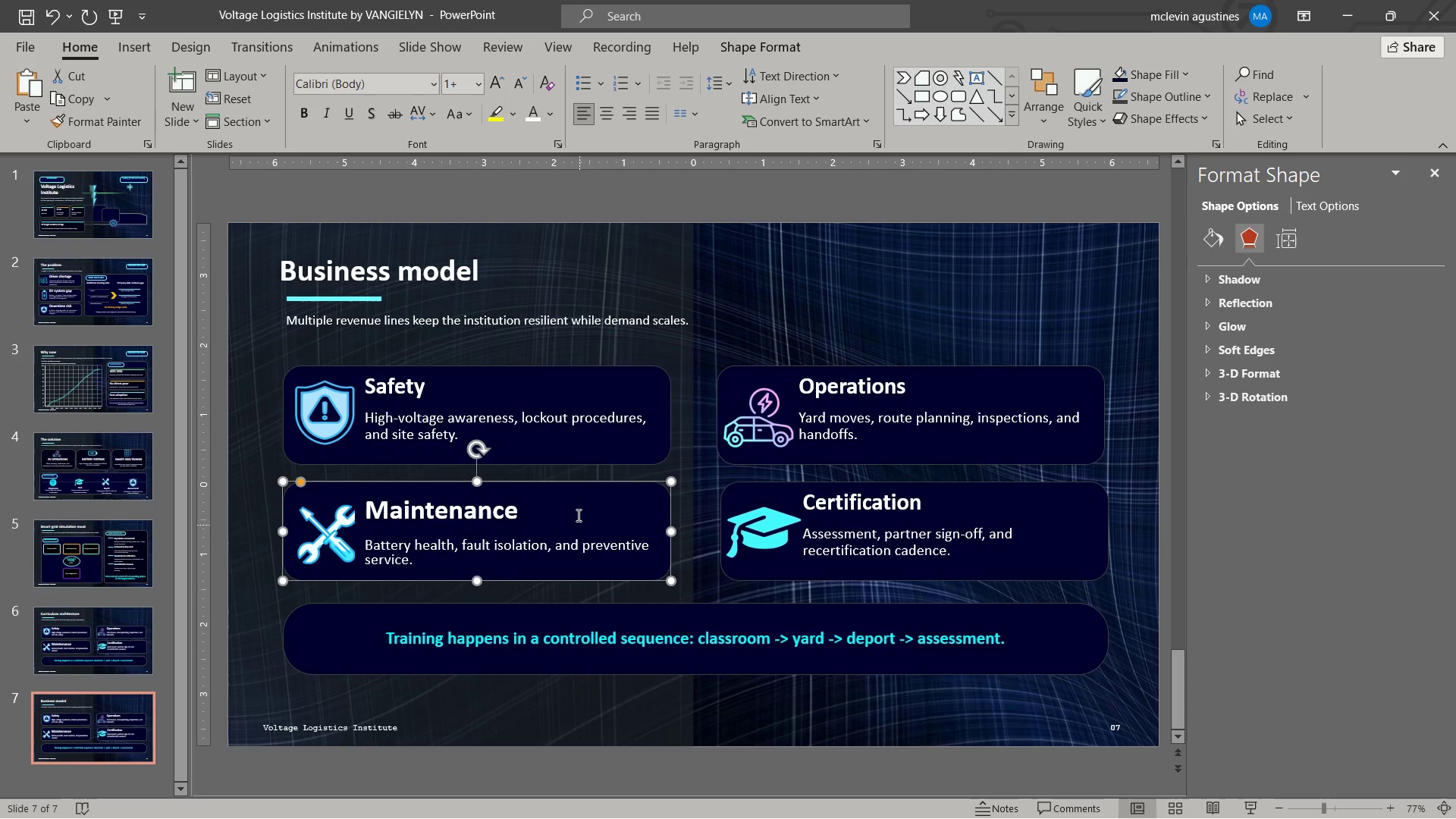 
key(Delete)
 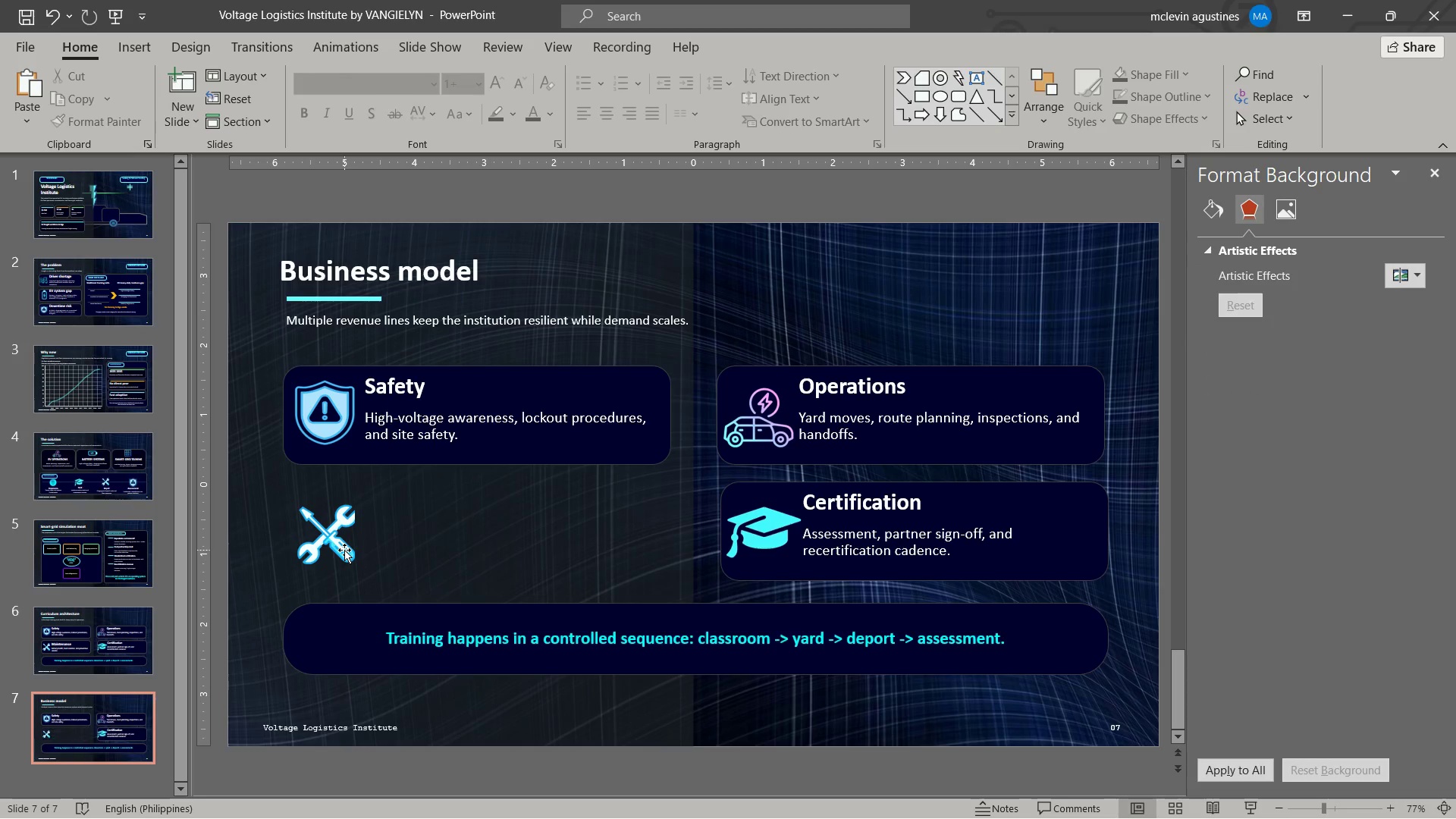 
left_click_drag(start_coordinate=[344, 550], to_coordinate=[353, 415])
 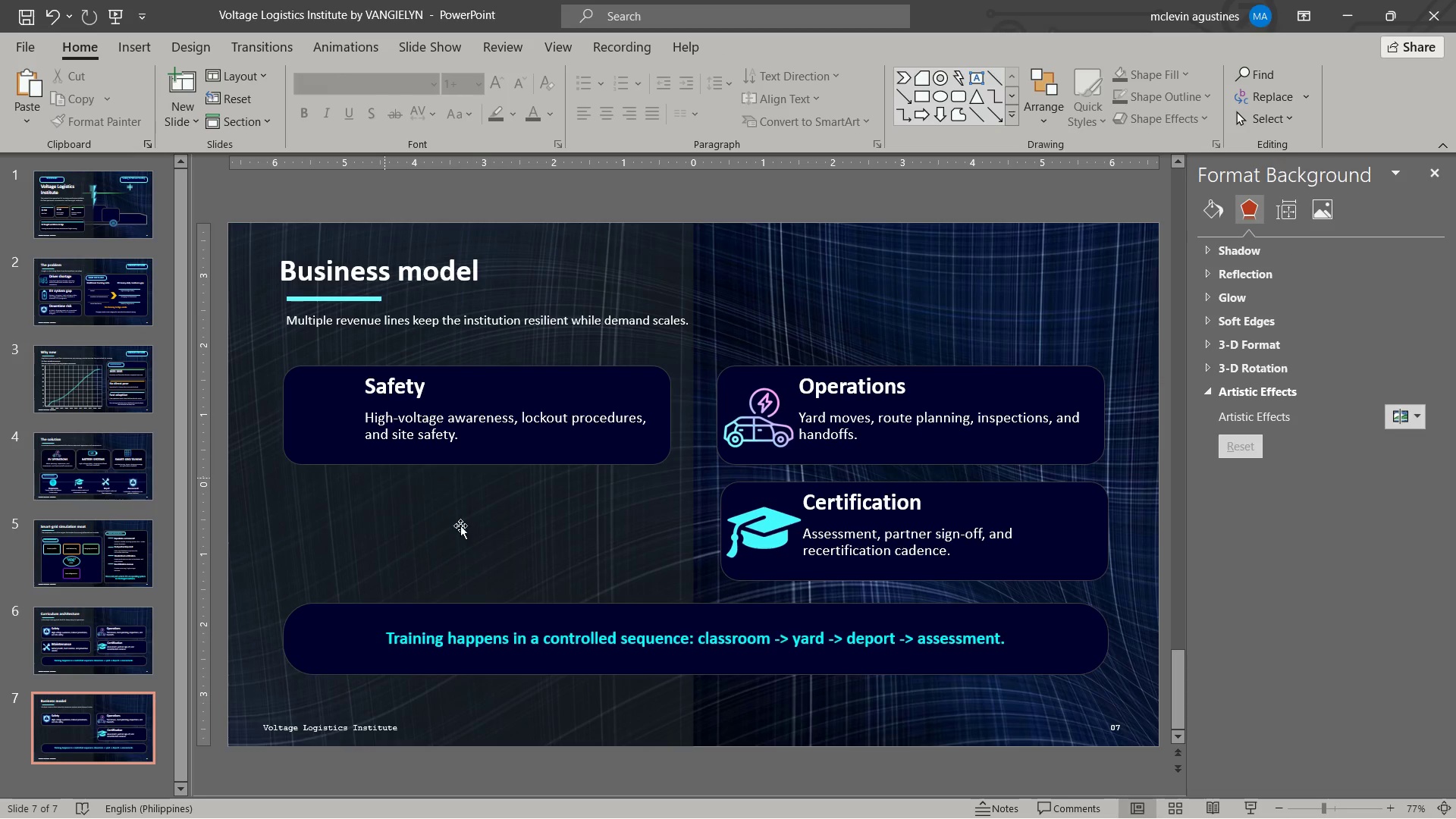 
key(Delete)
 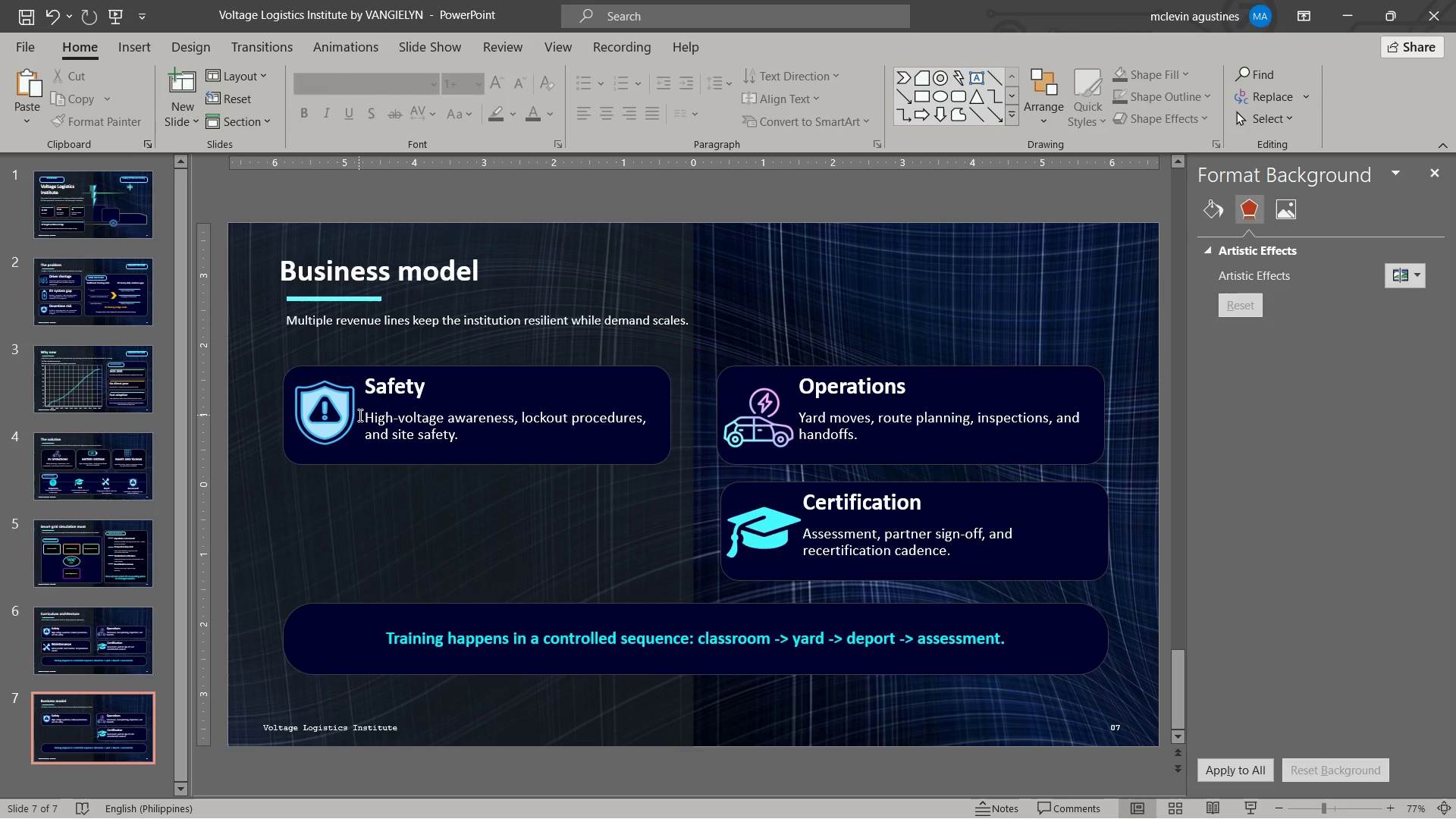 
left_click([353, 415])
 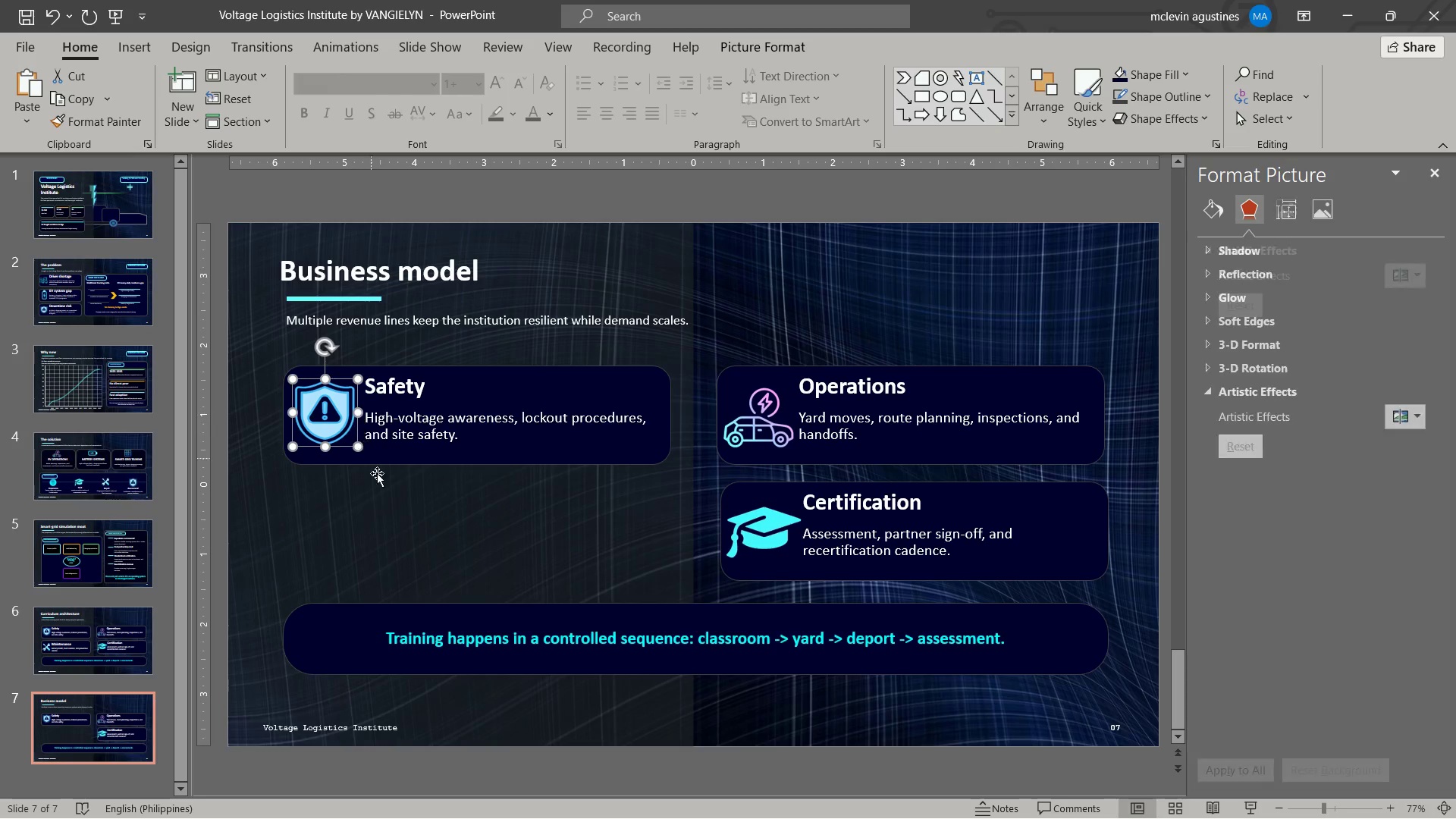 
key(Delete)
 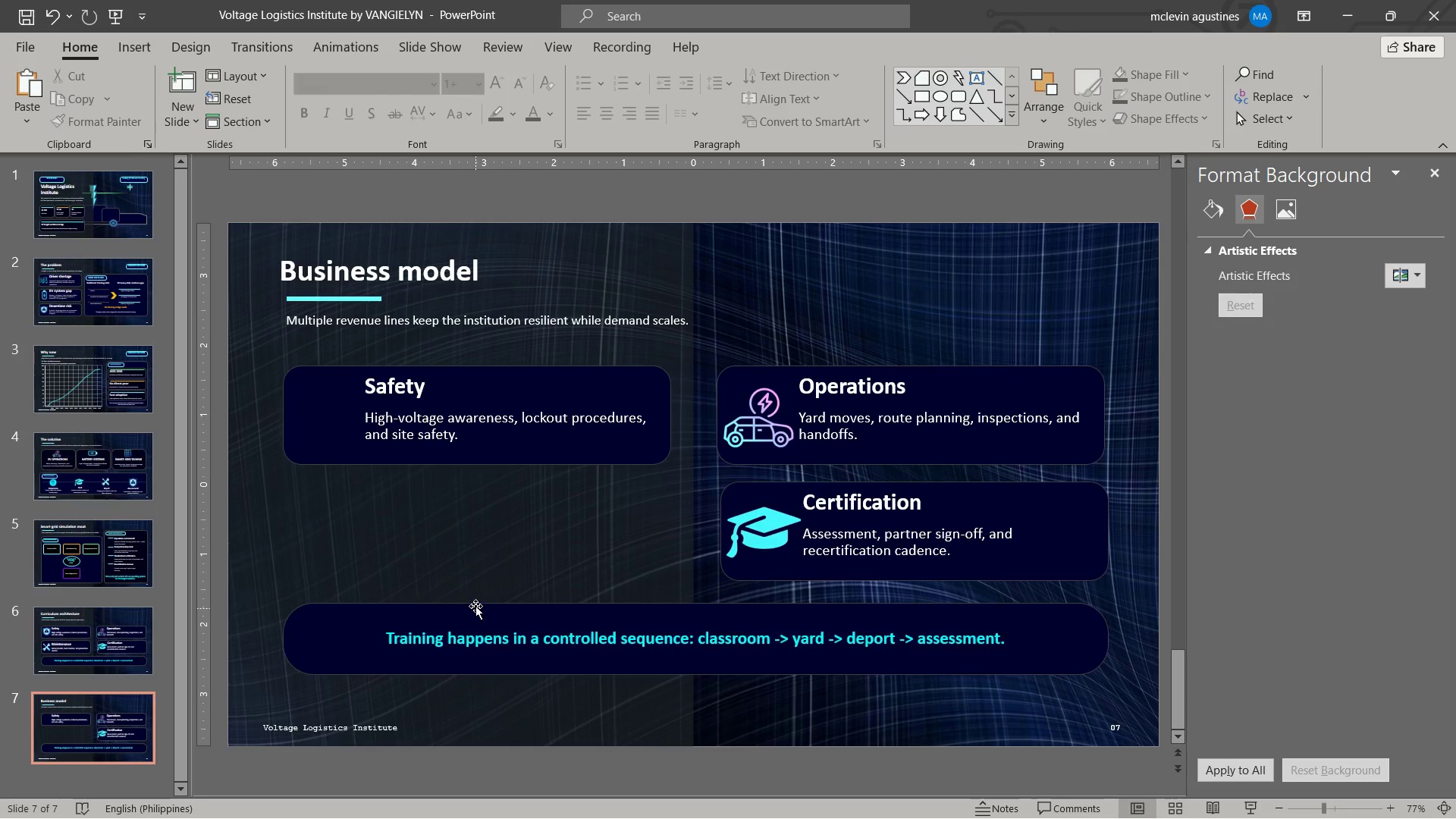 
left_click([475, 602])
 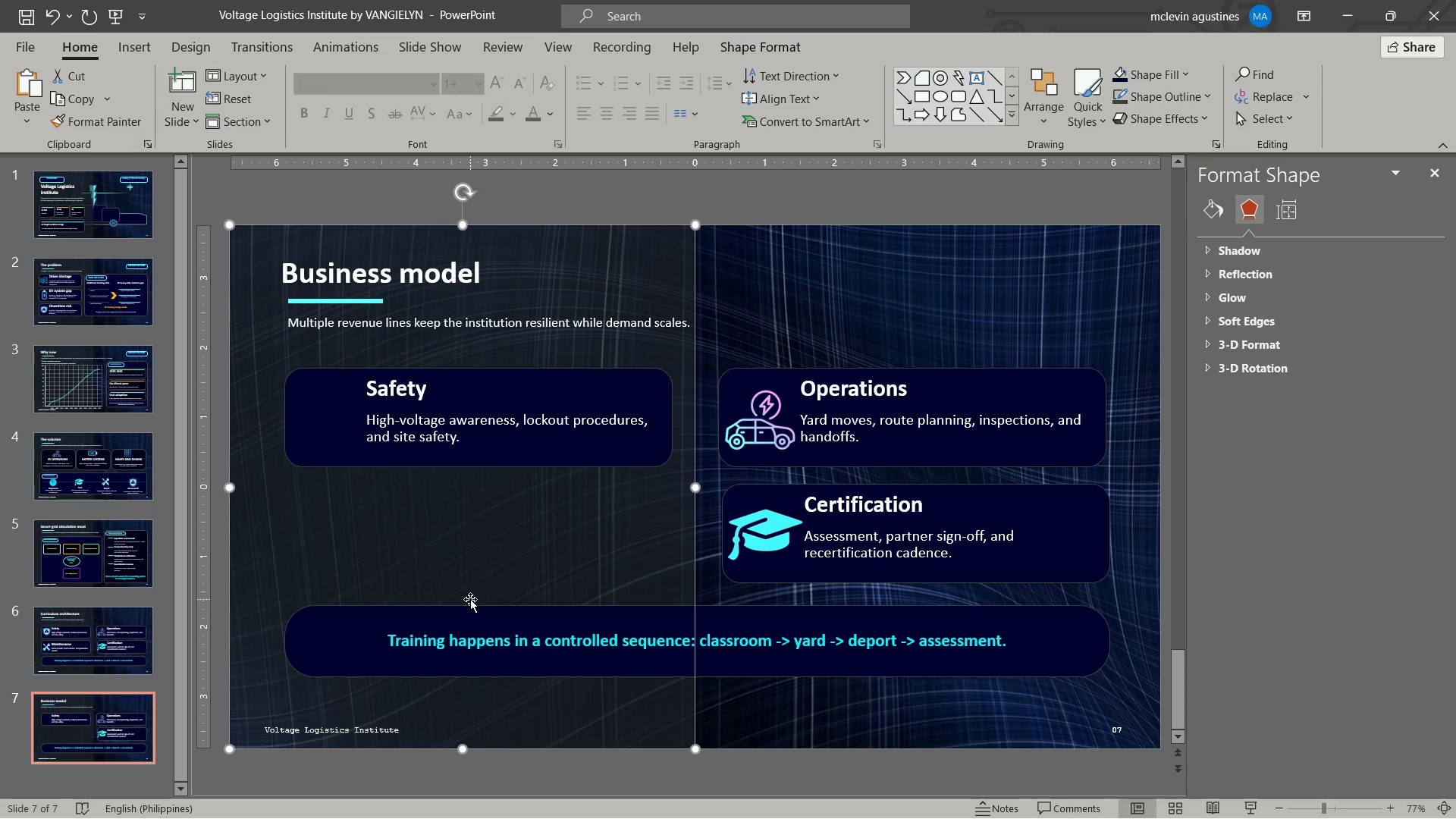 
key(Delete)
 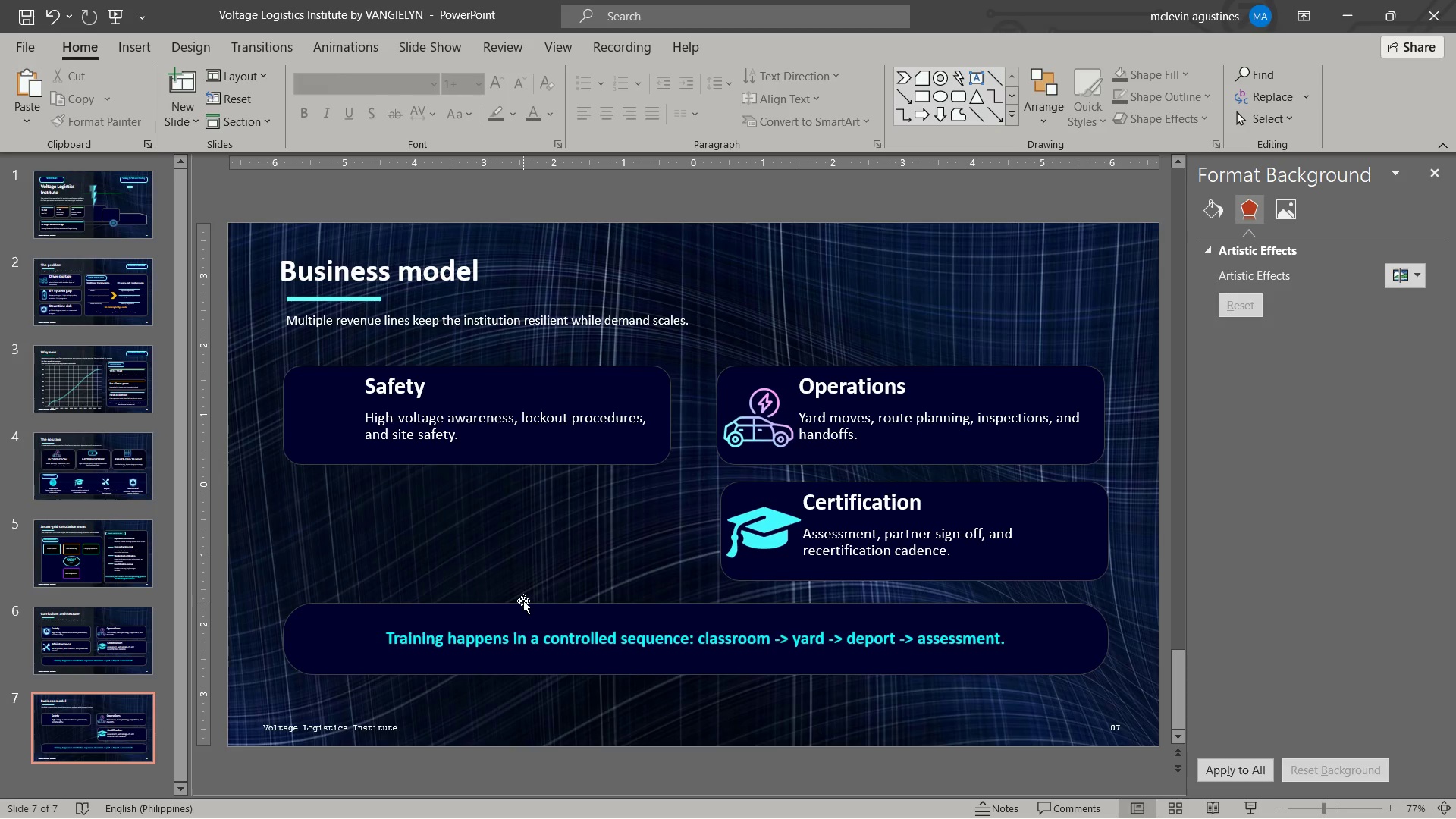 
left_click([523, 601])
 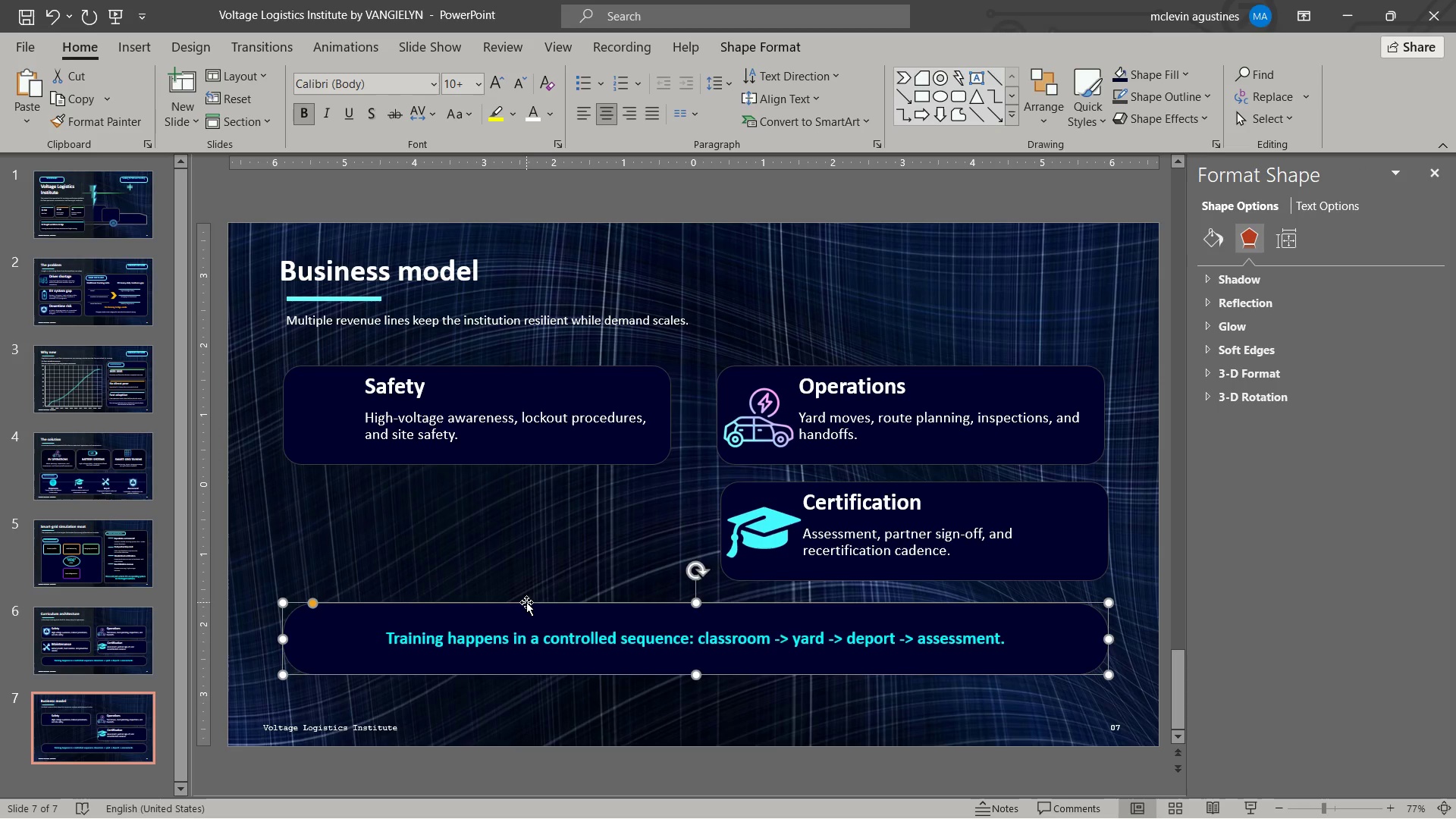 
key(Control+Z)
 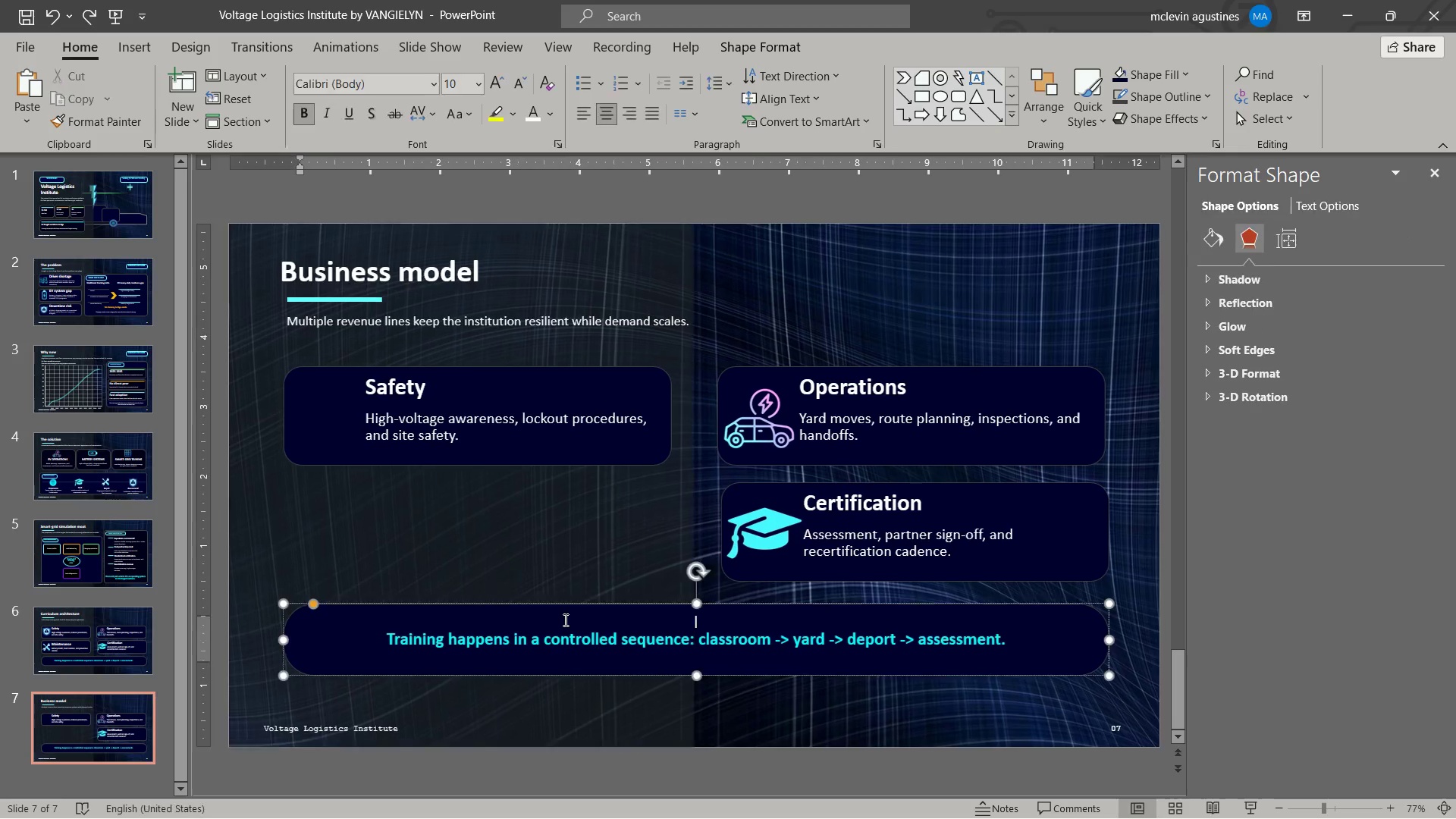 
left_click([570, 605])
 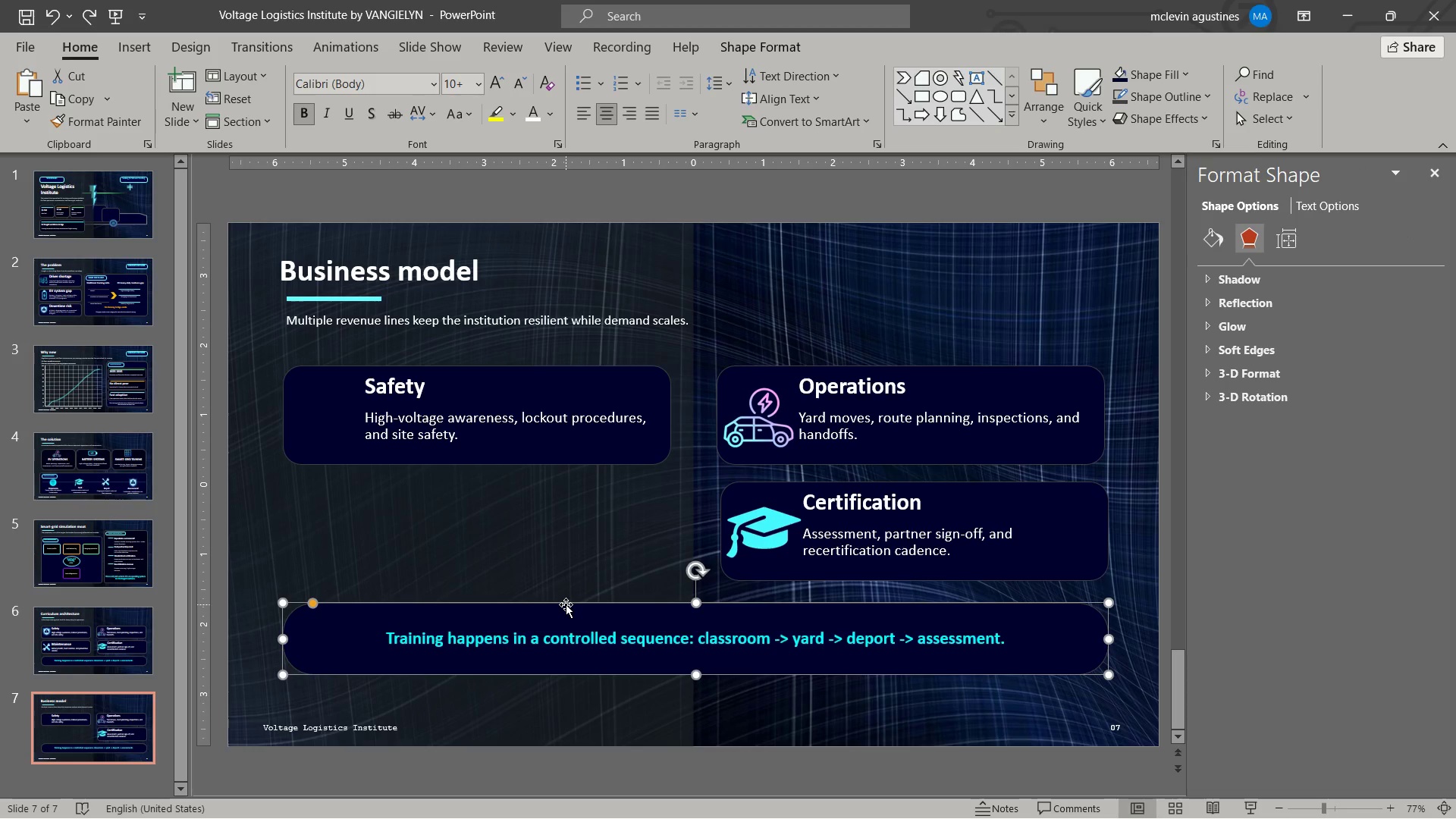 
key(Delete)
 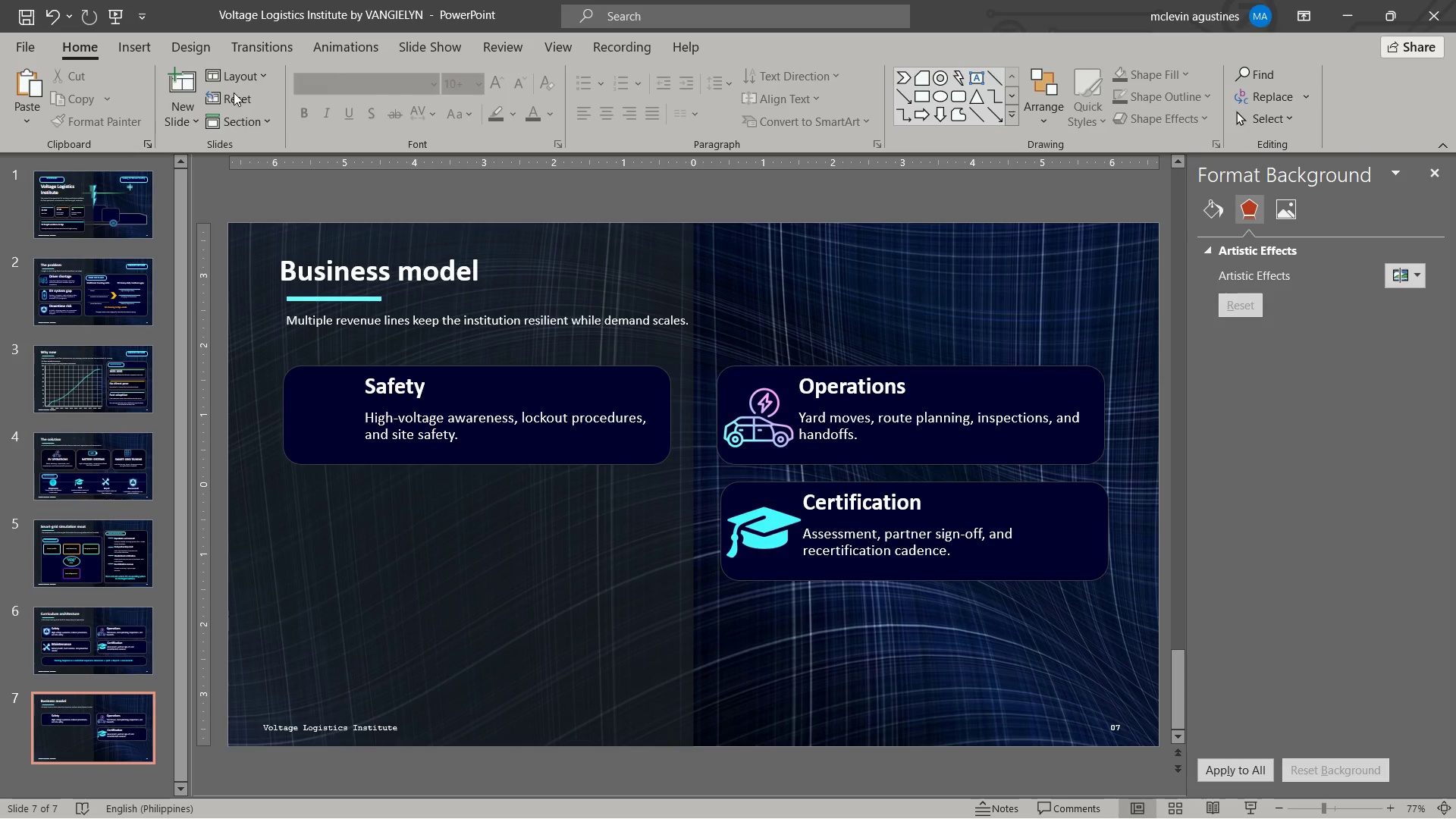 
left_click([35, 19])
 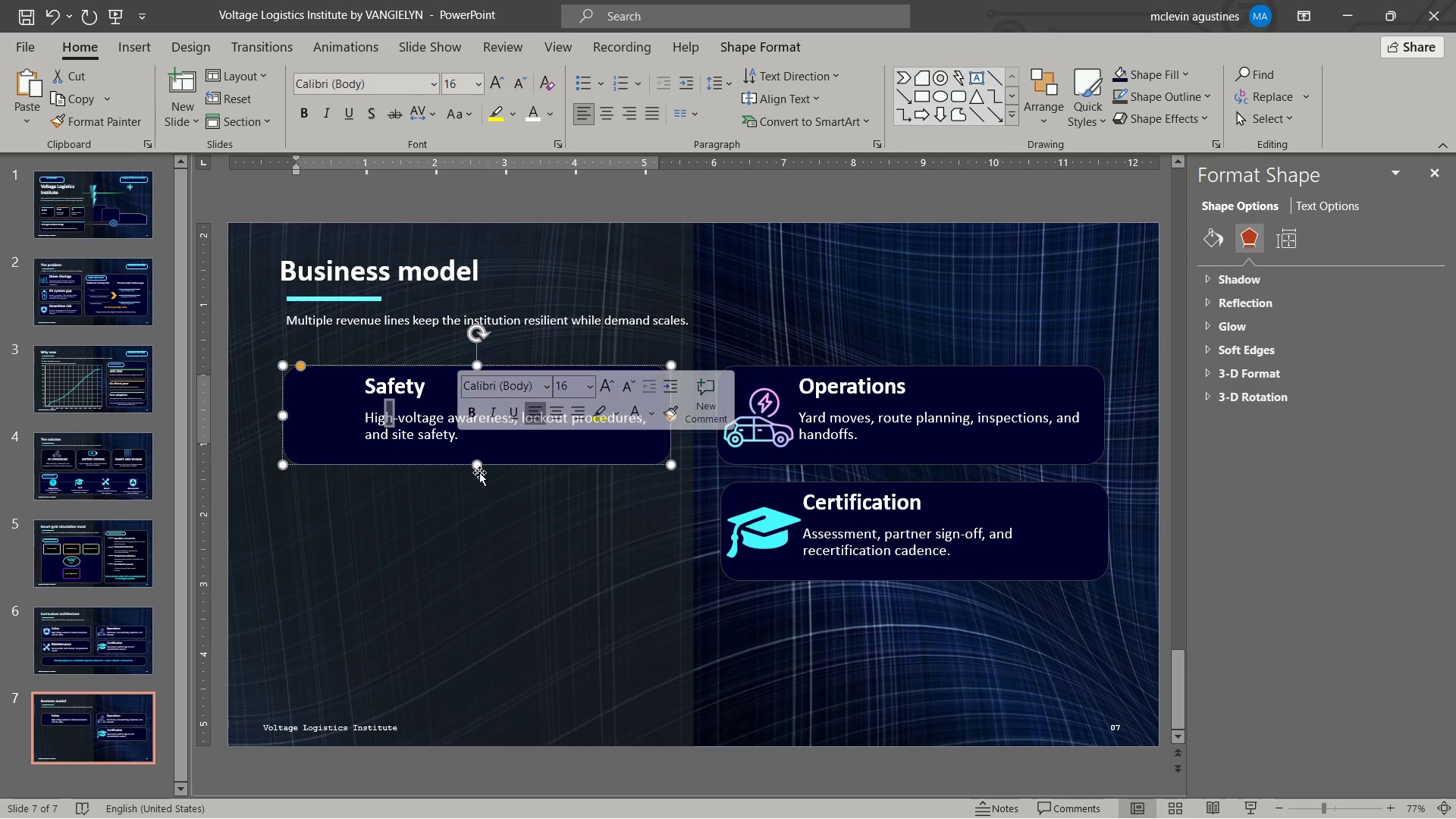 
left_click_drag(start_coordinate=[478, 467], to_coordinate=[478, 702])
 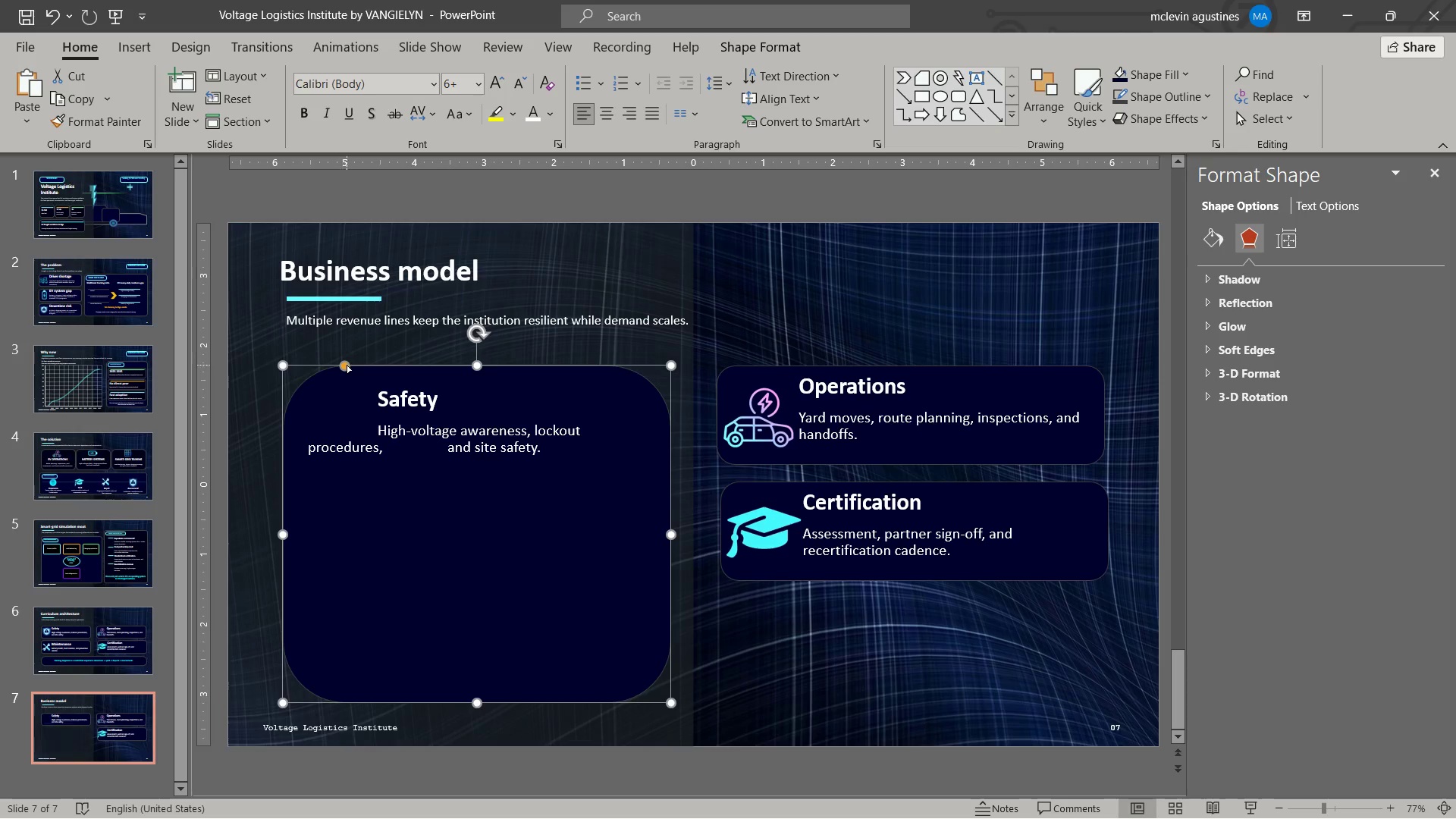 
left_click_drag(start_coordinate=[347, 365], to_coordinate=[300, 360])
 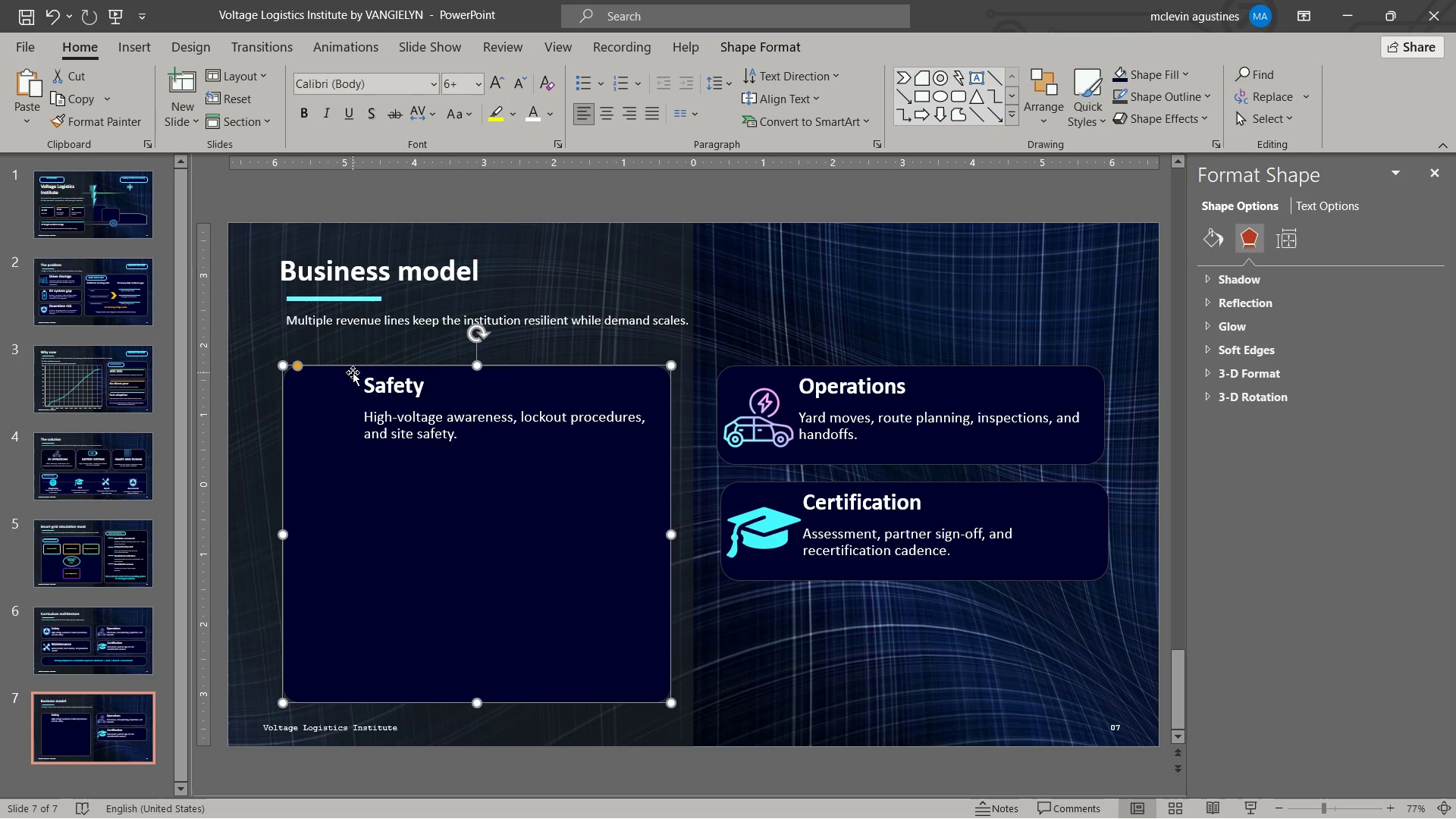 
left_click_drag(start_coordinate=[353, 372], to_coordinate=[353, 349])
 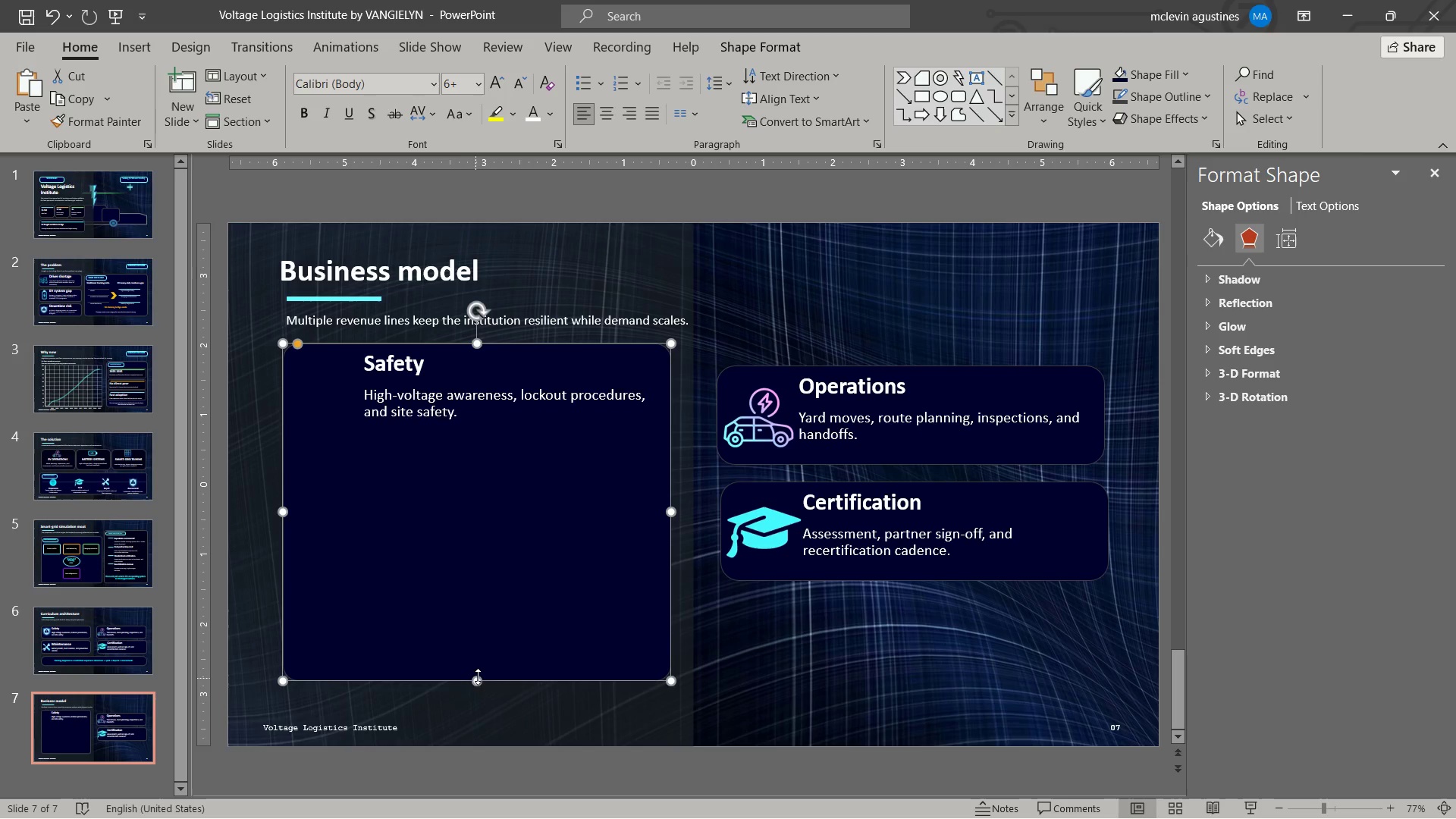 
left_click_drag(start_coordinate=[478, 676], to_coordinate=[478, 703])
 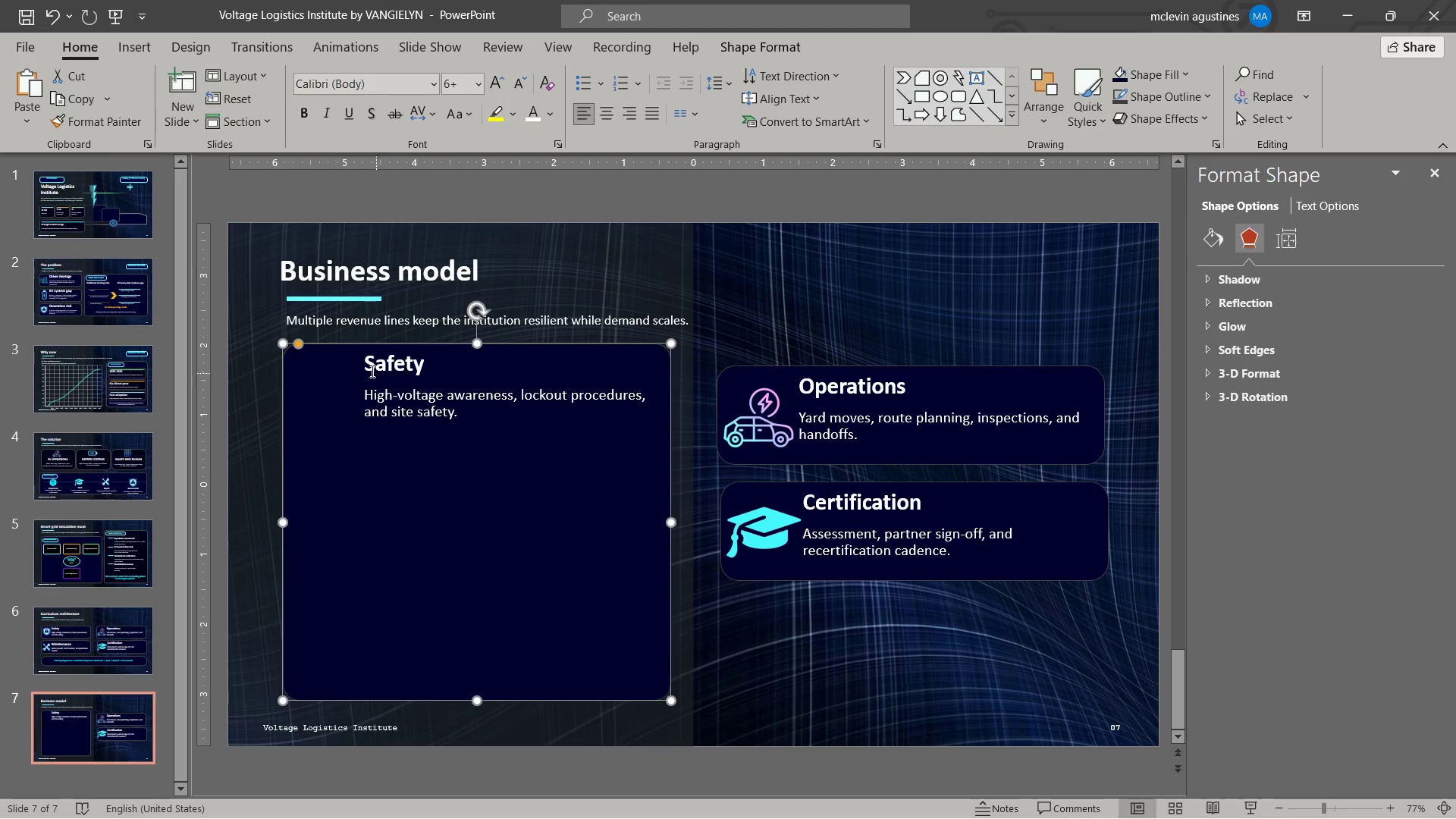 
left_click([366, 366])
 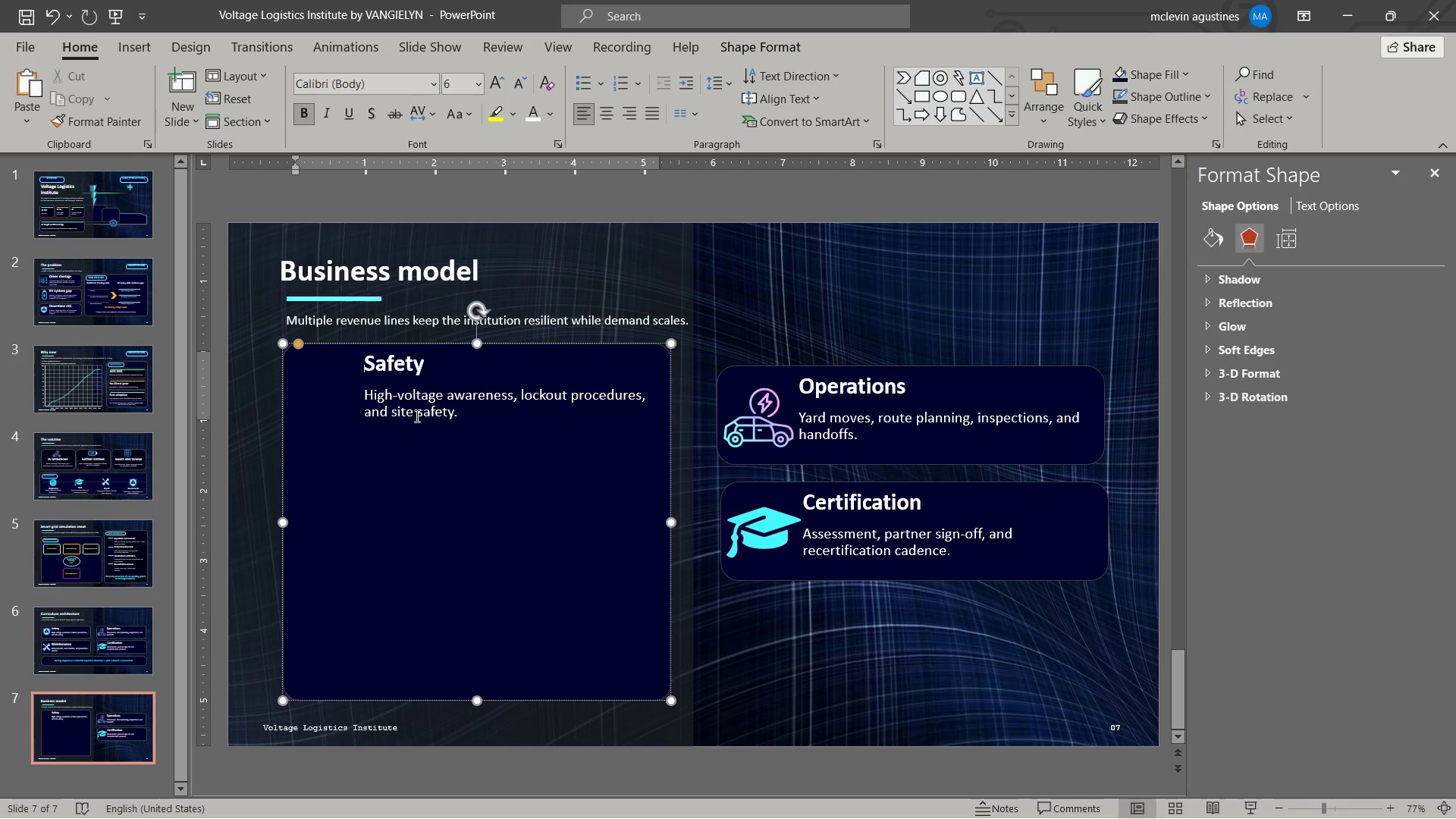 
key(ArrowRight)
 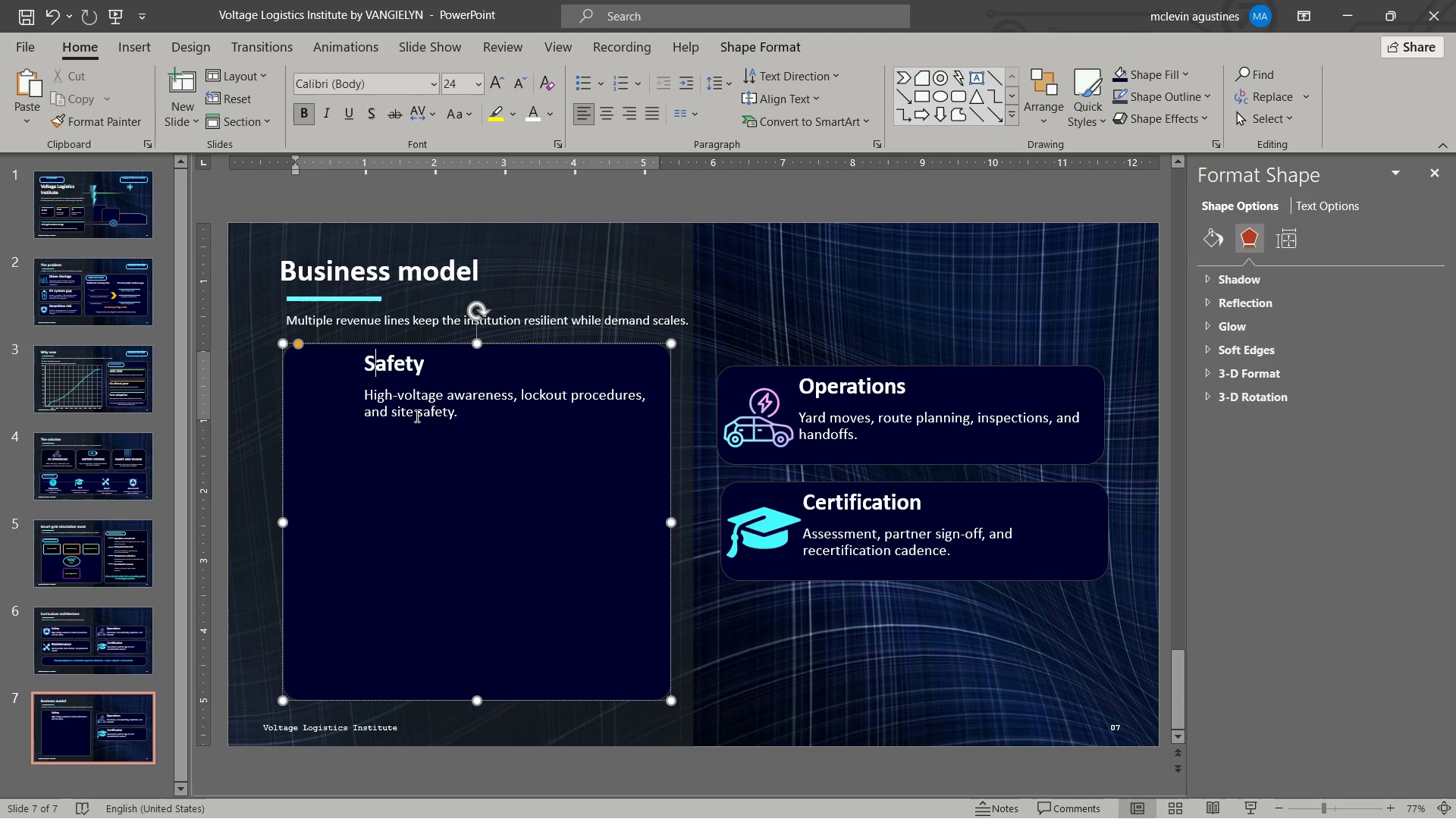 
key(Backslash)
 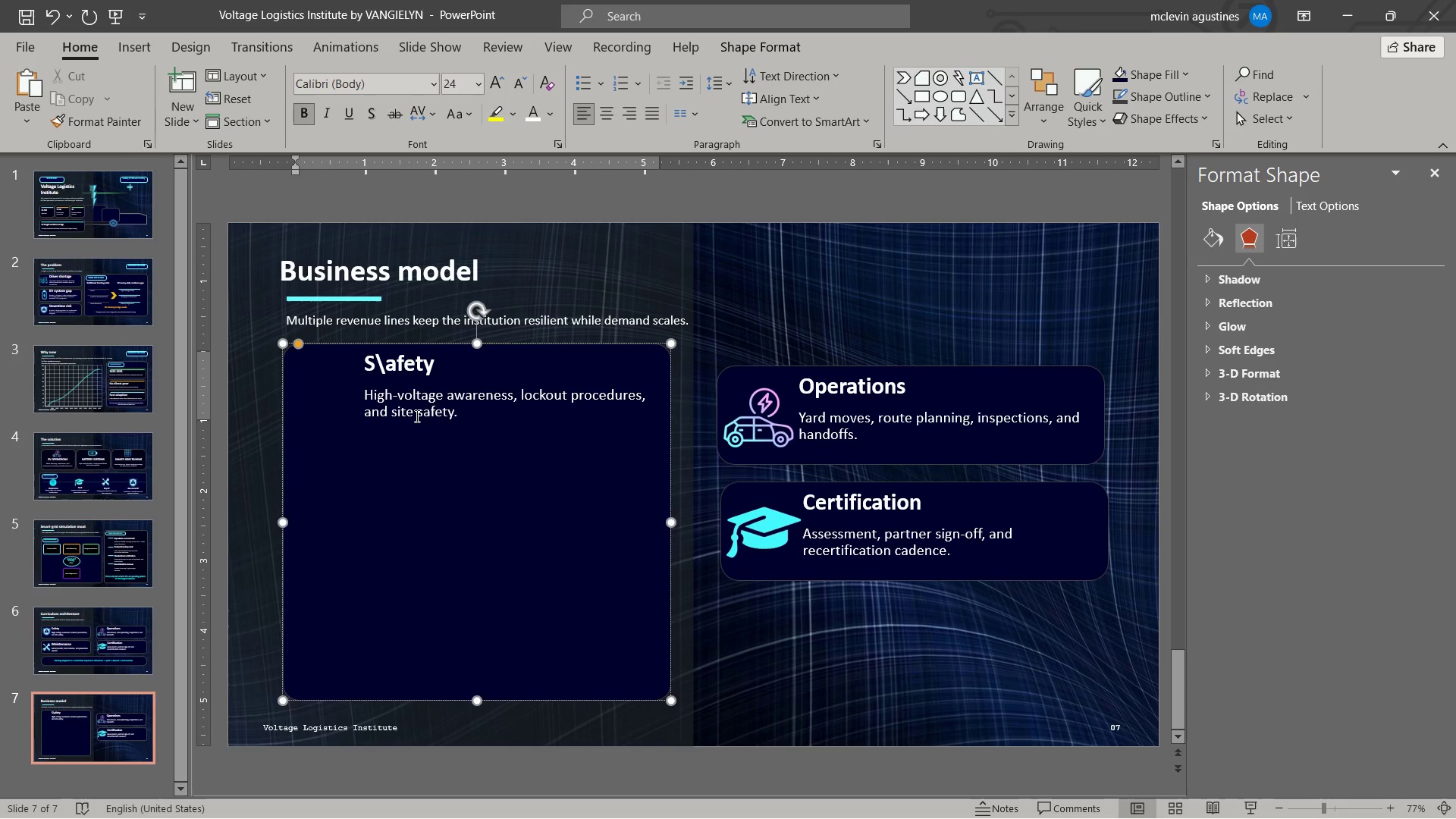 
key(Backspace)
 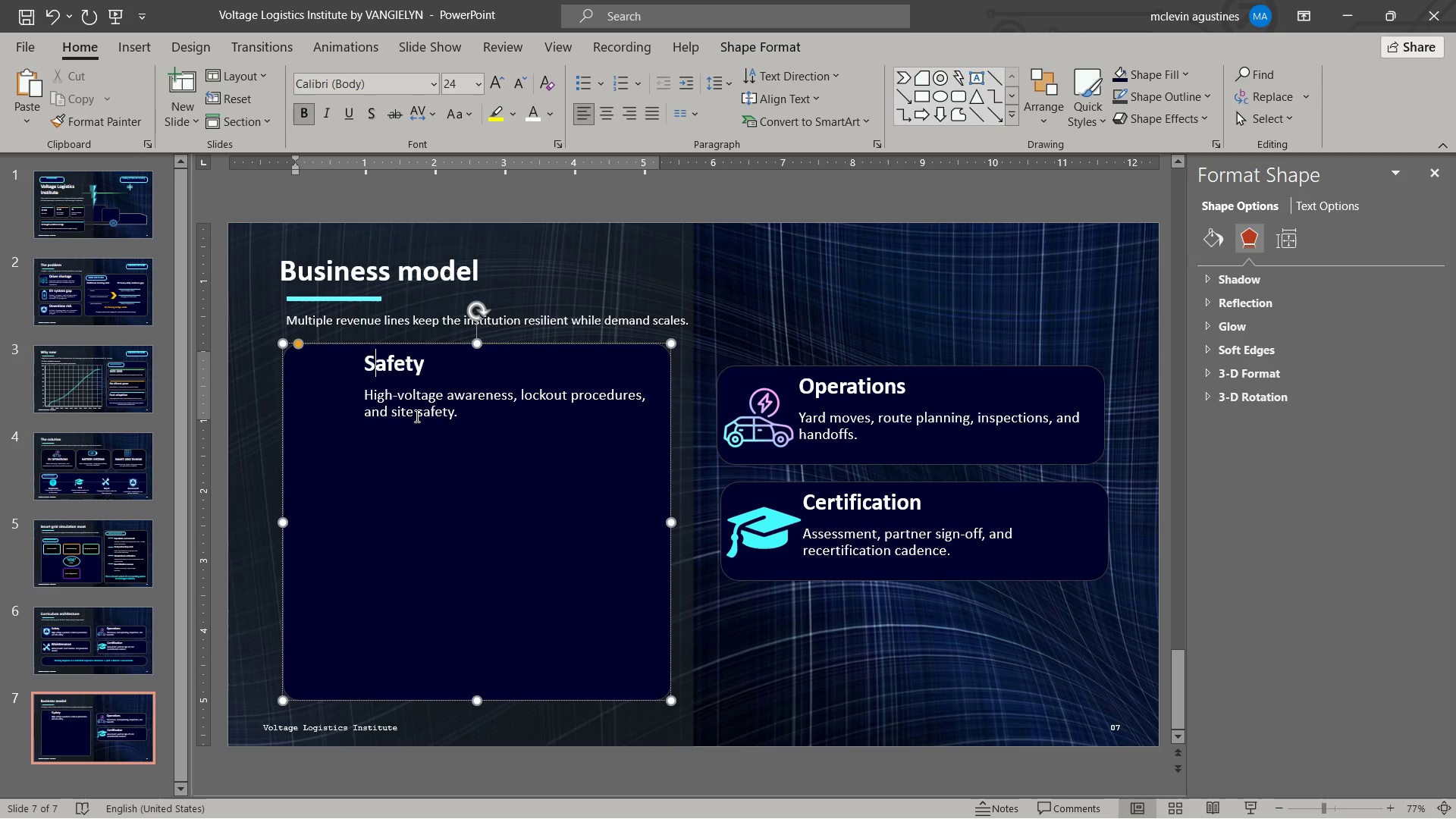 
key(Backspace)
 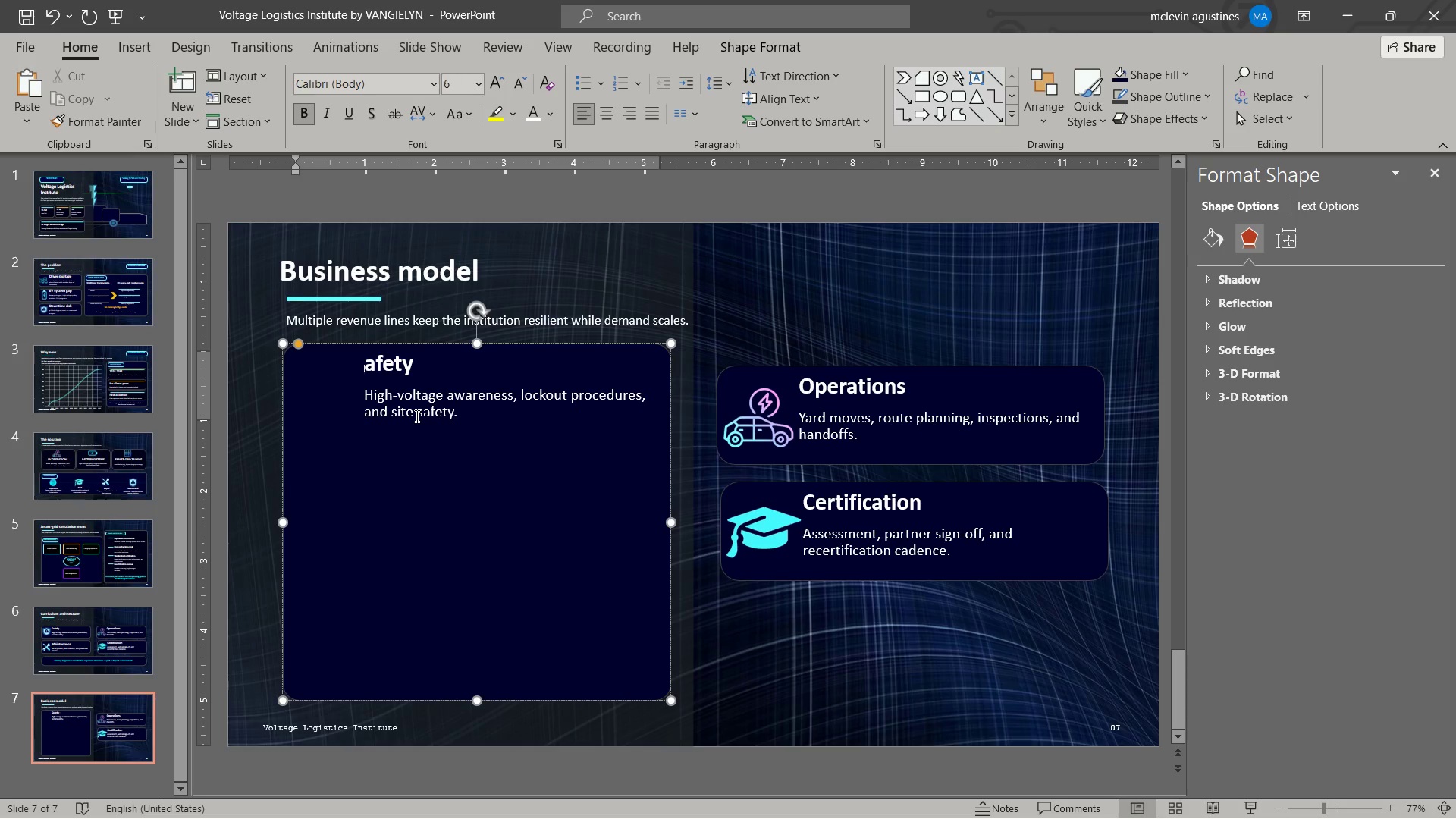 
key(Backspace)
 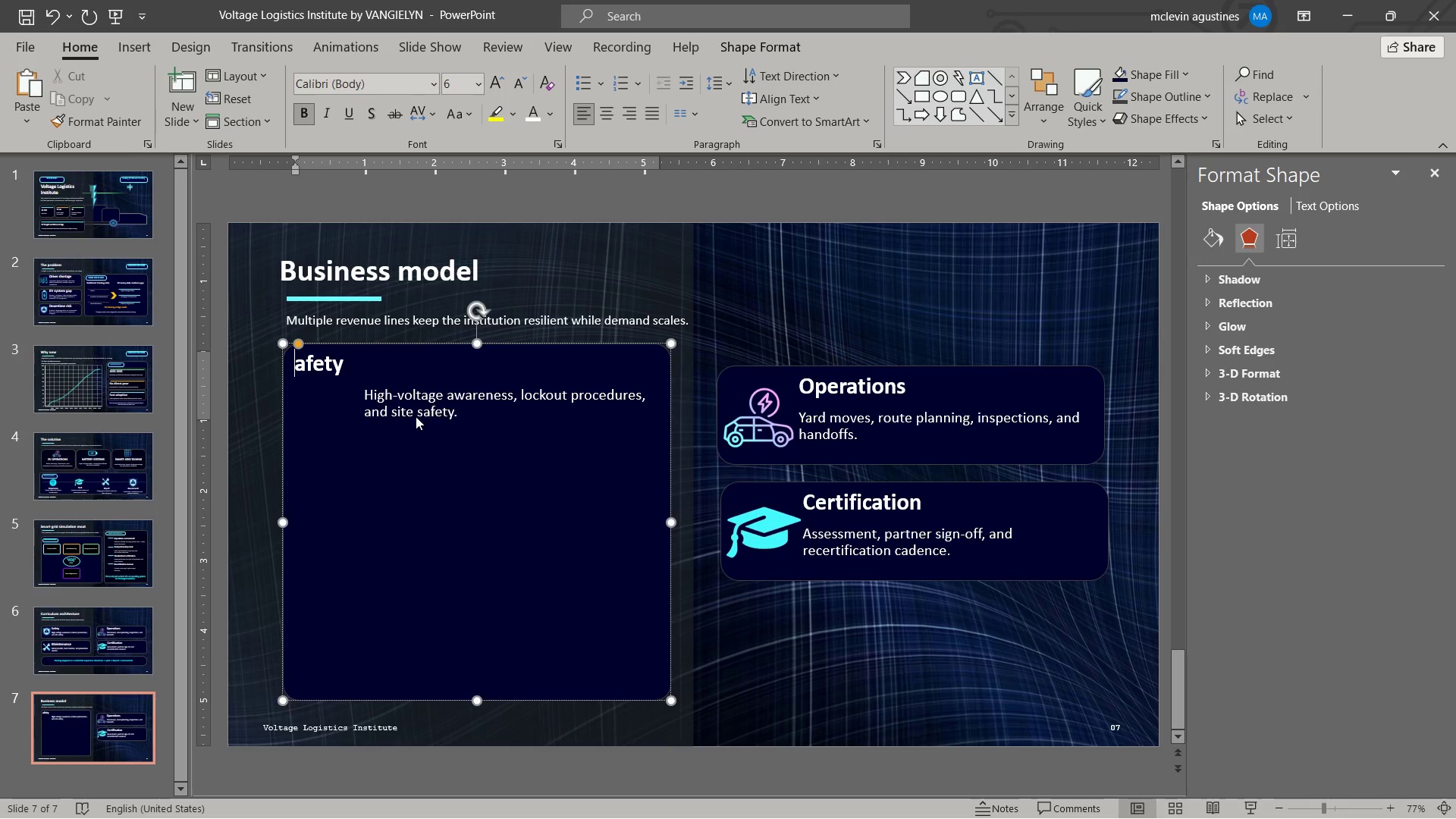 
key(Control+Shift+ArrowRight)
 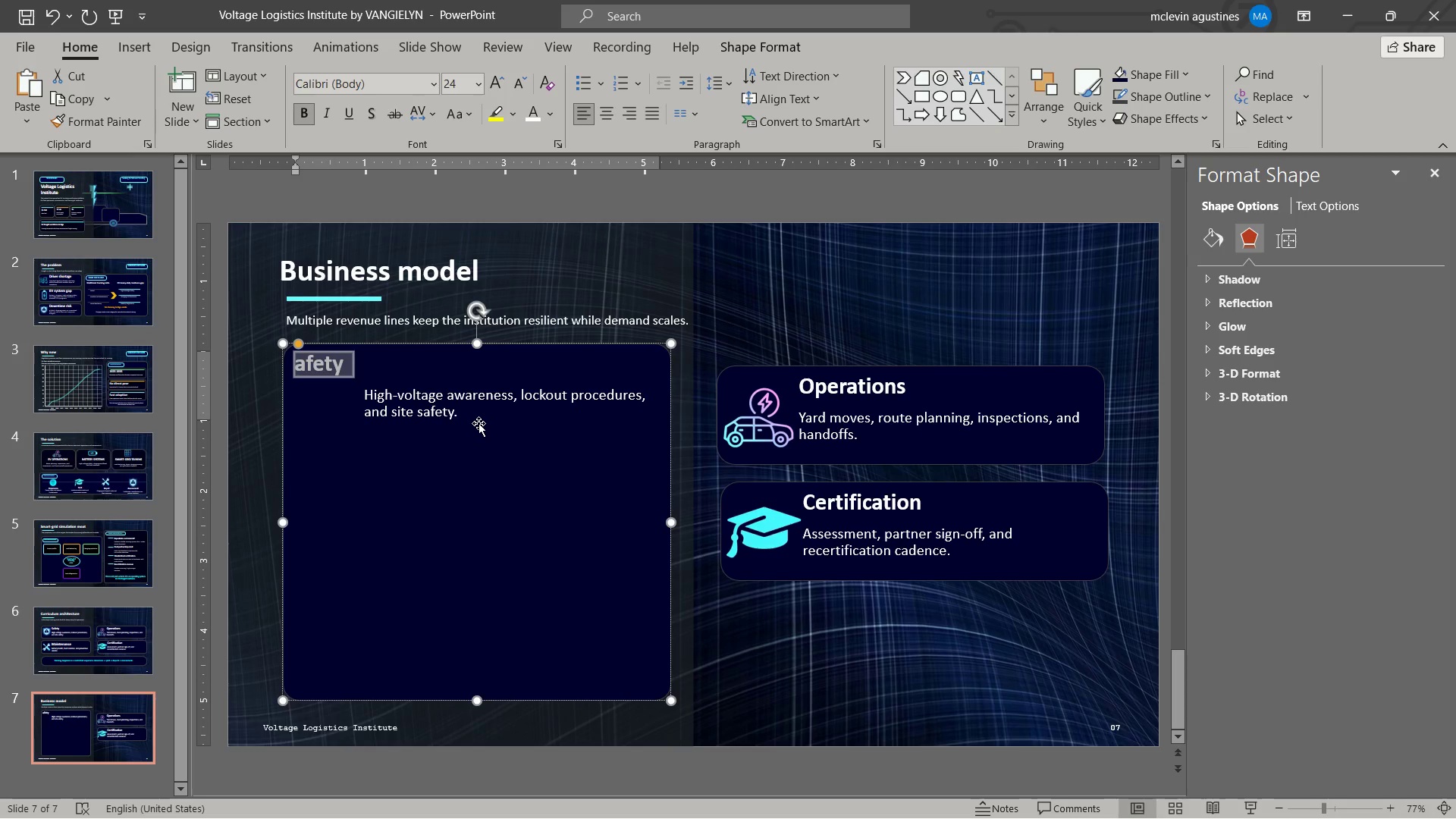 
key(ArrowLeft)
 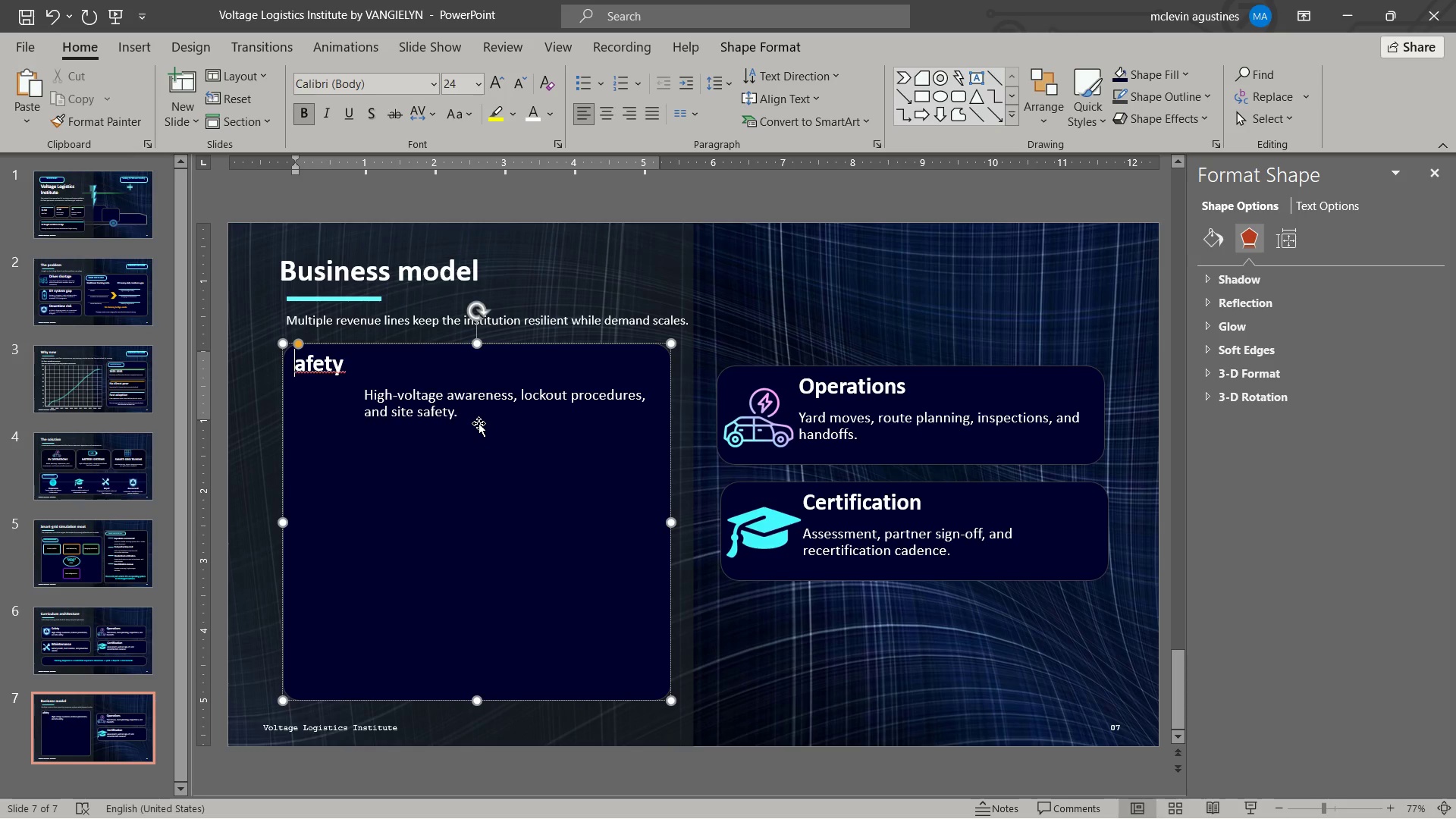 
key(Enter)
 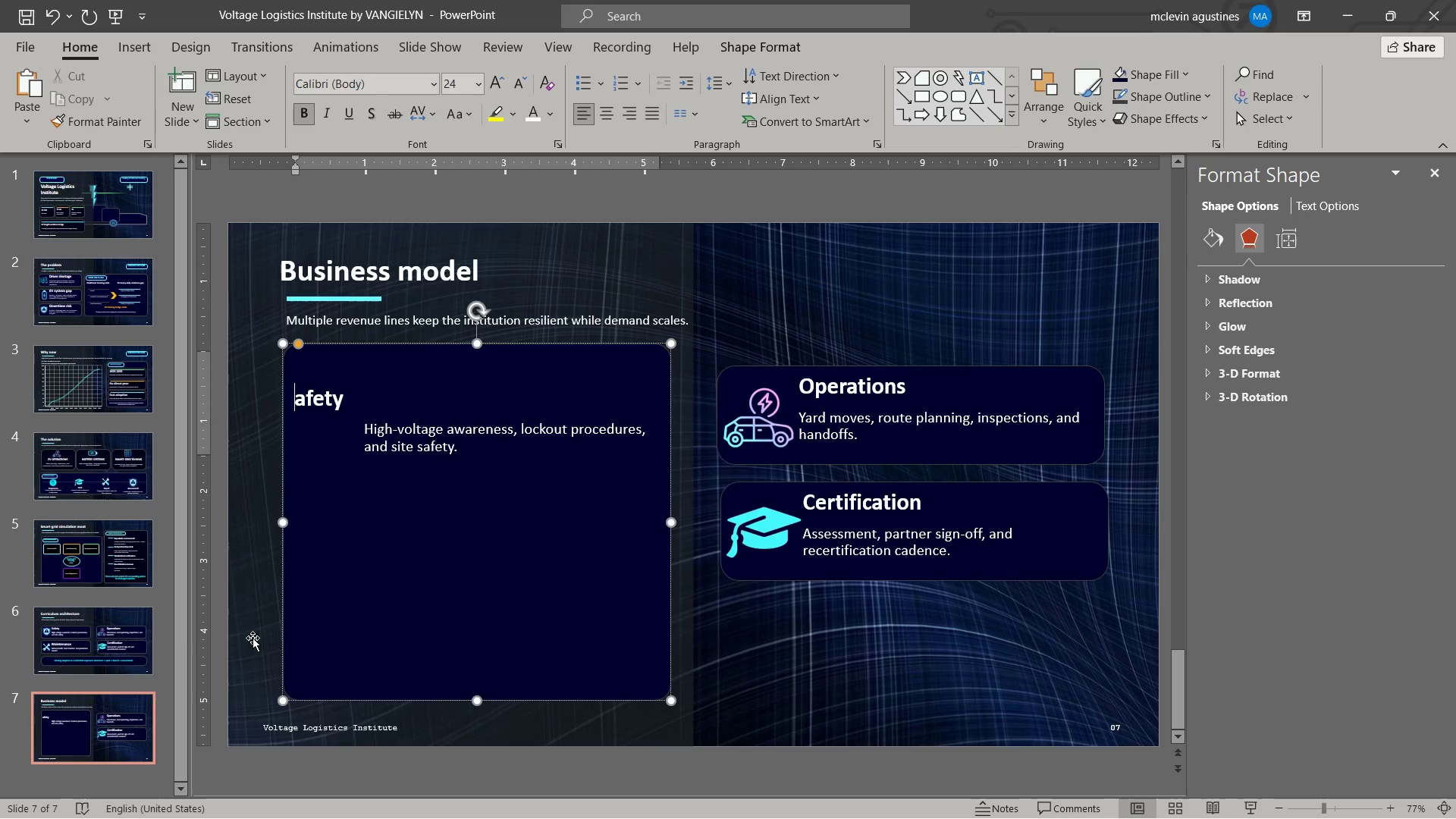 
left_click([110, 667])
 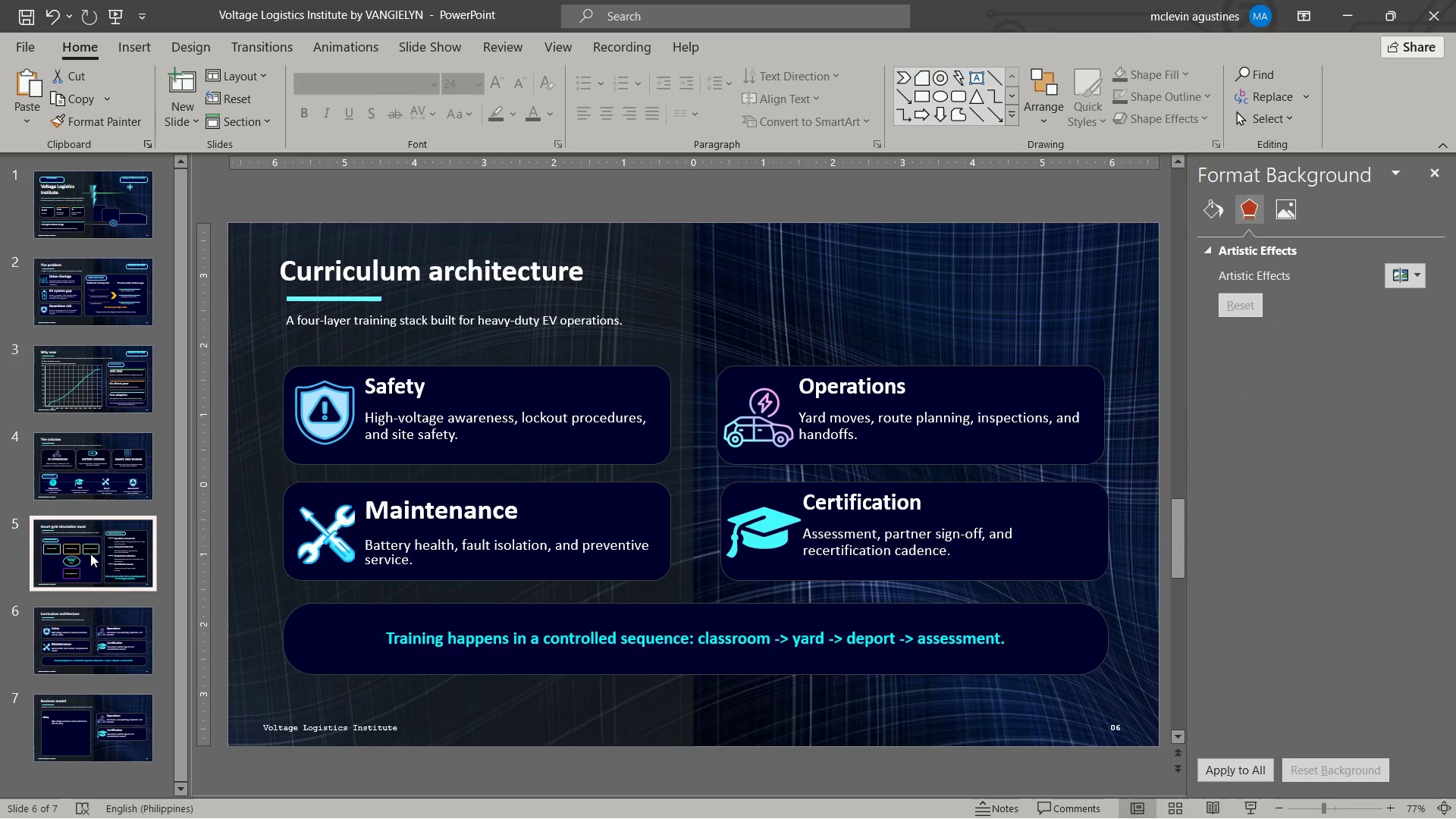 
left_click([349, 381])
 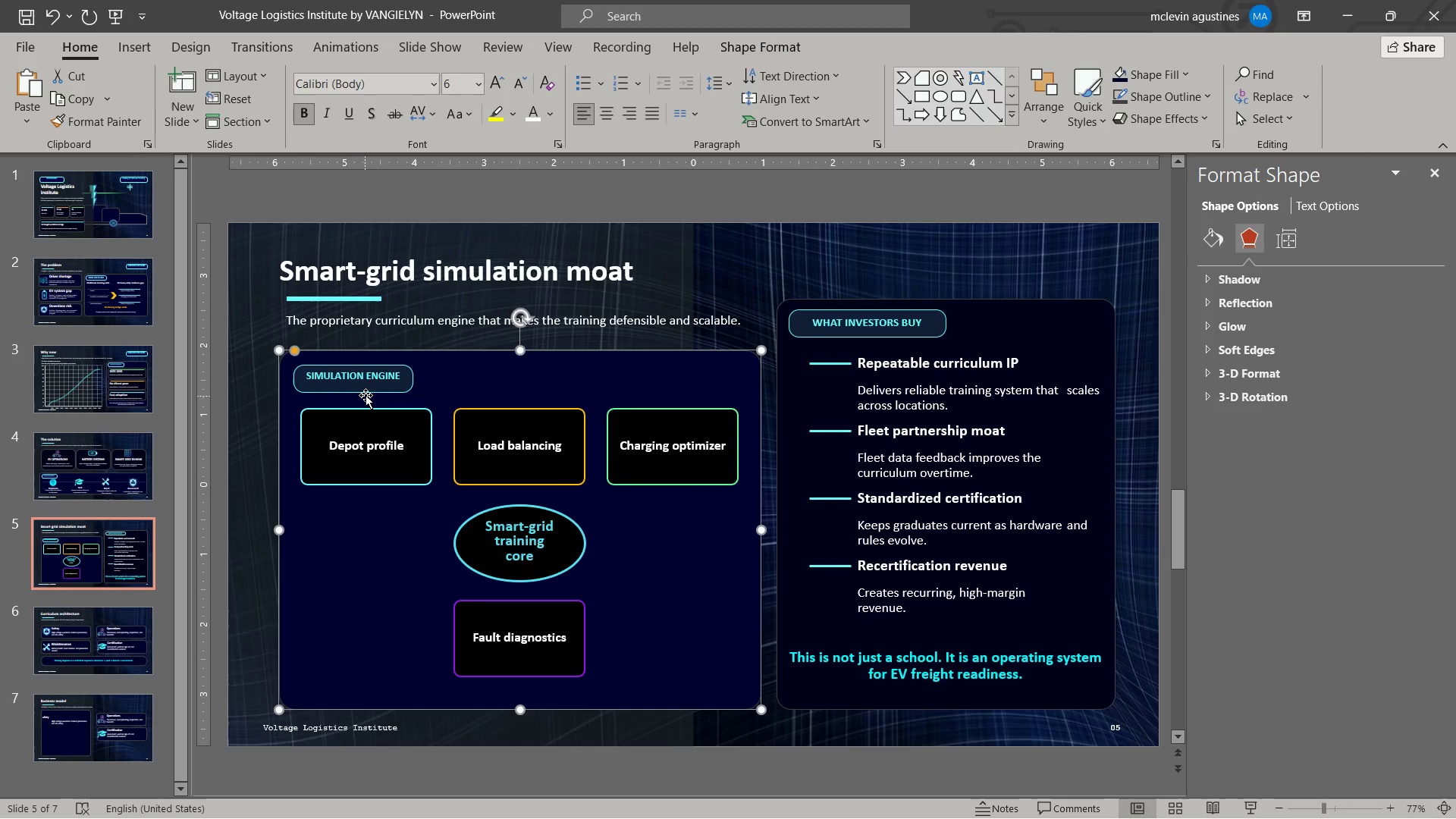 
left_click([366, 394])
 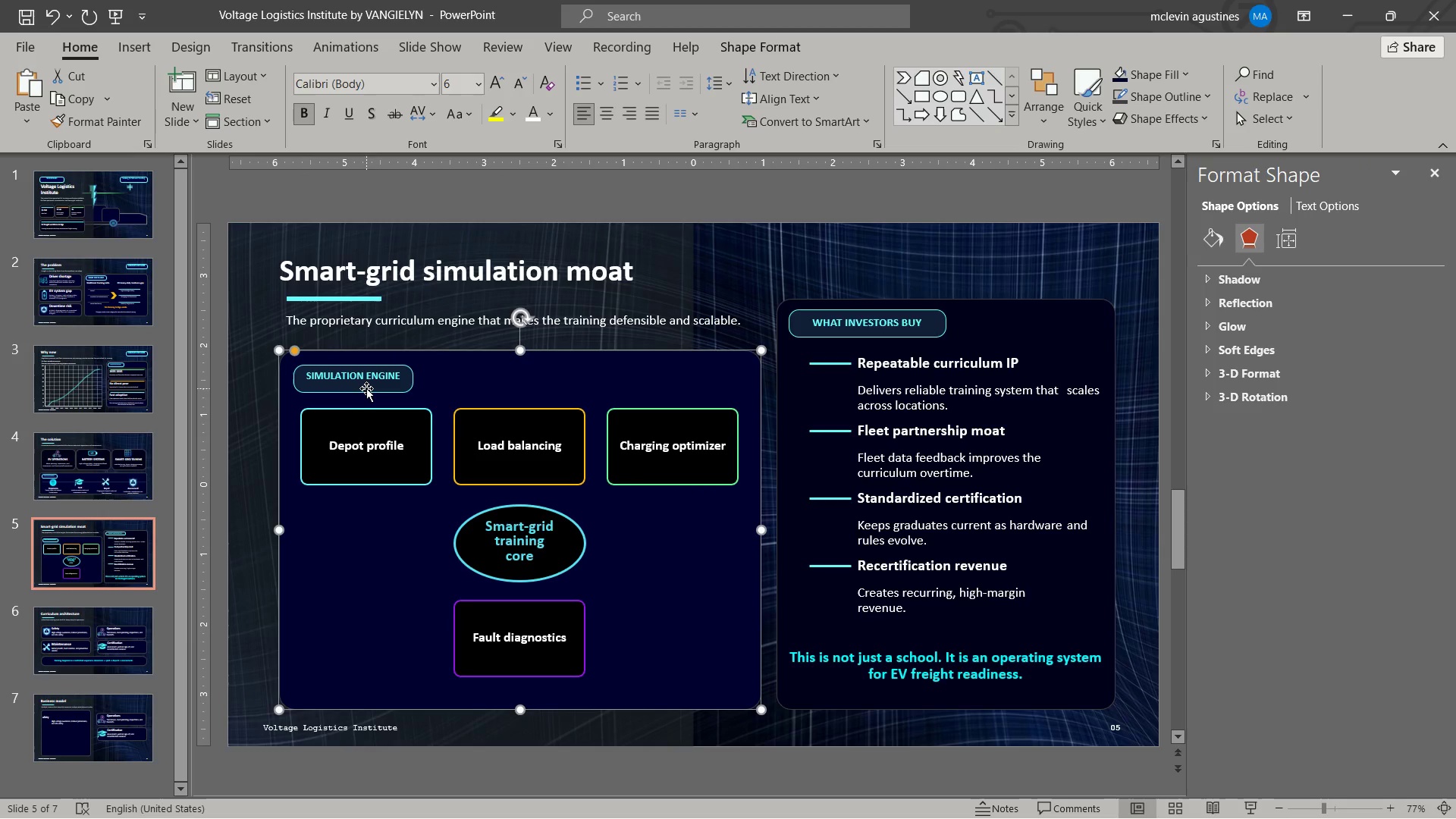 
left_click([368, 388])
 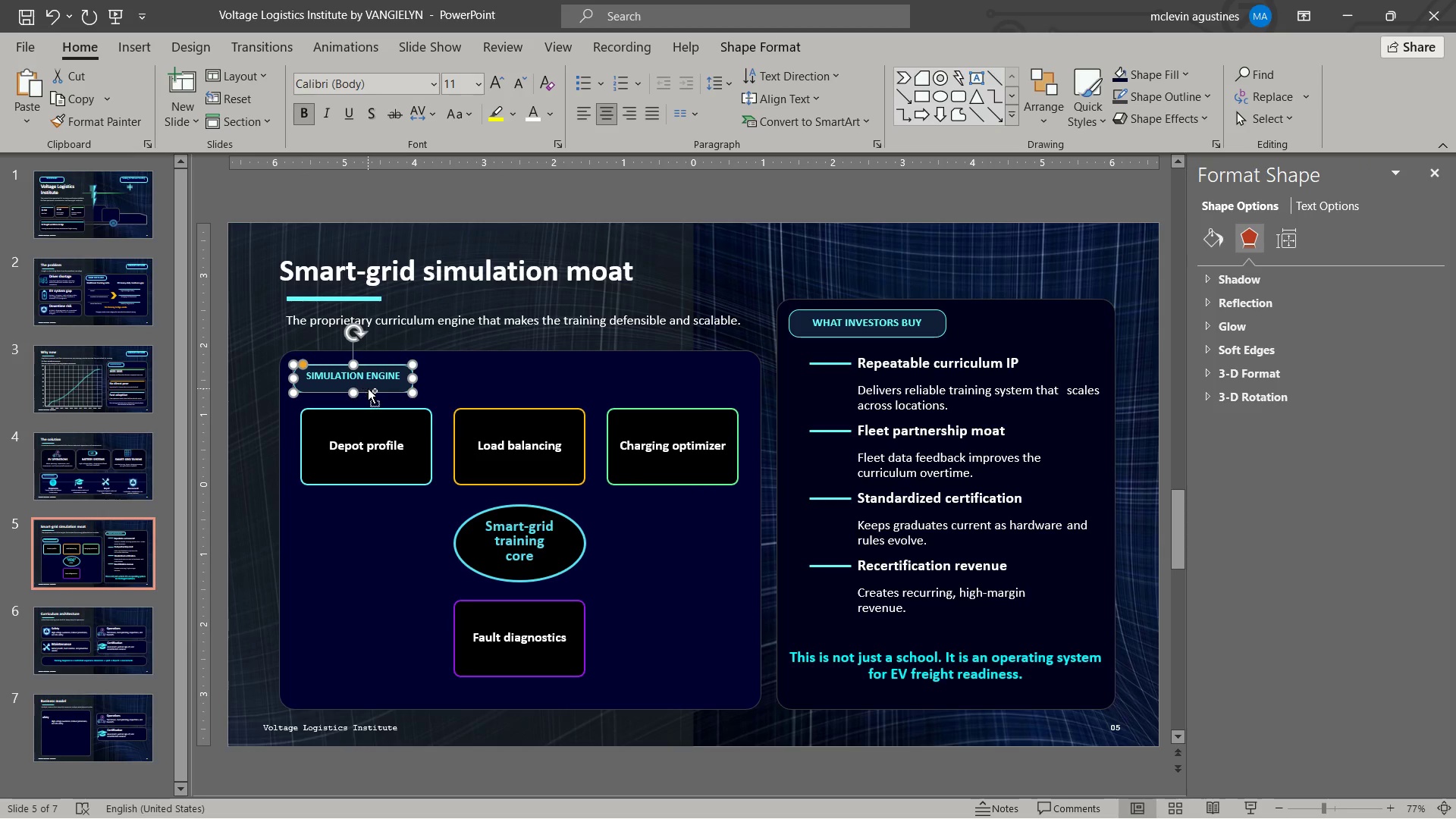 
key(Control+C)
 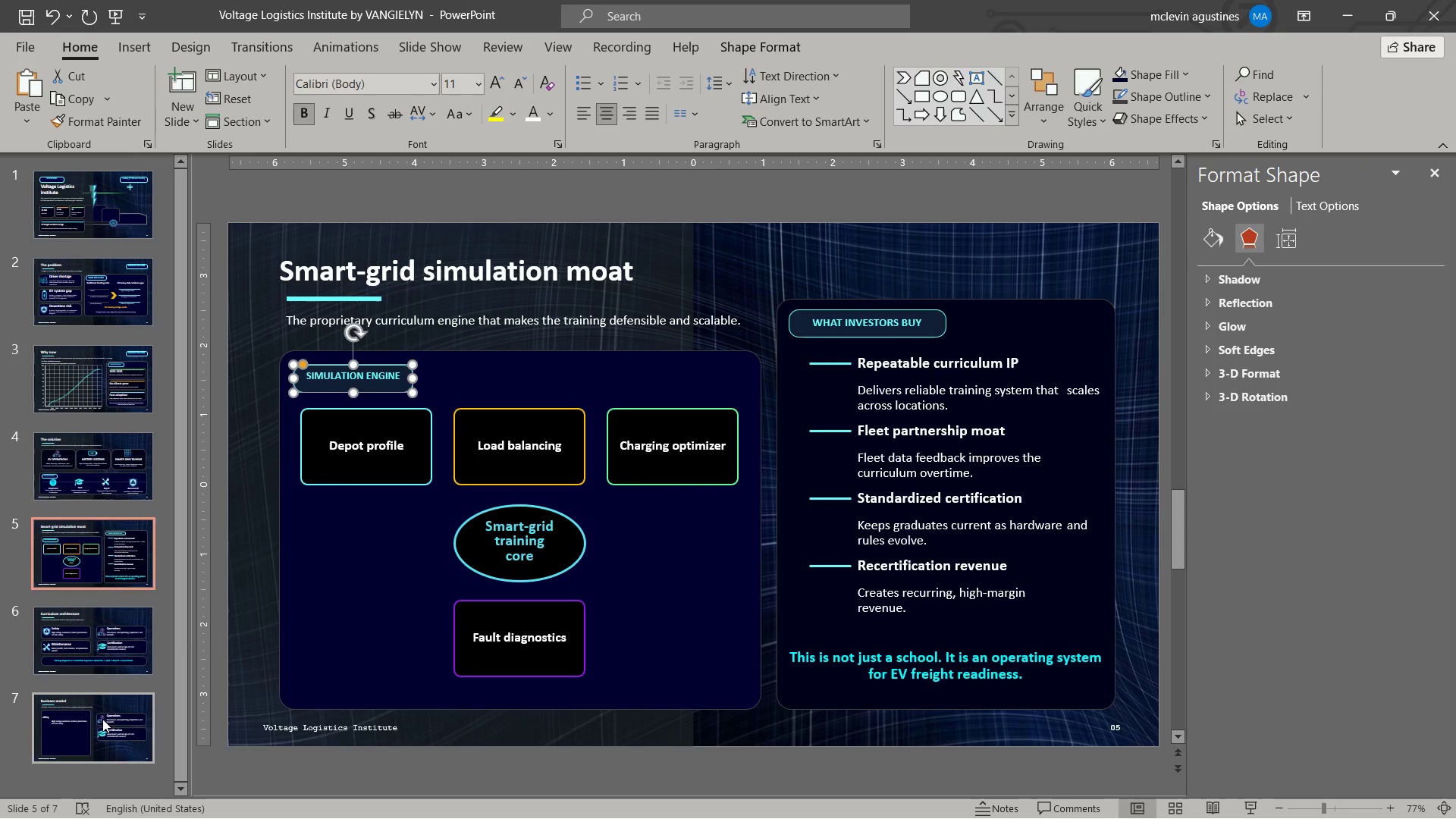 
left_click([100, 721])
 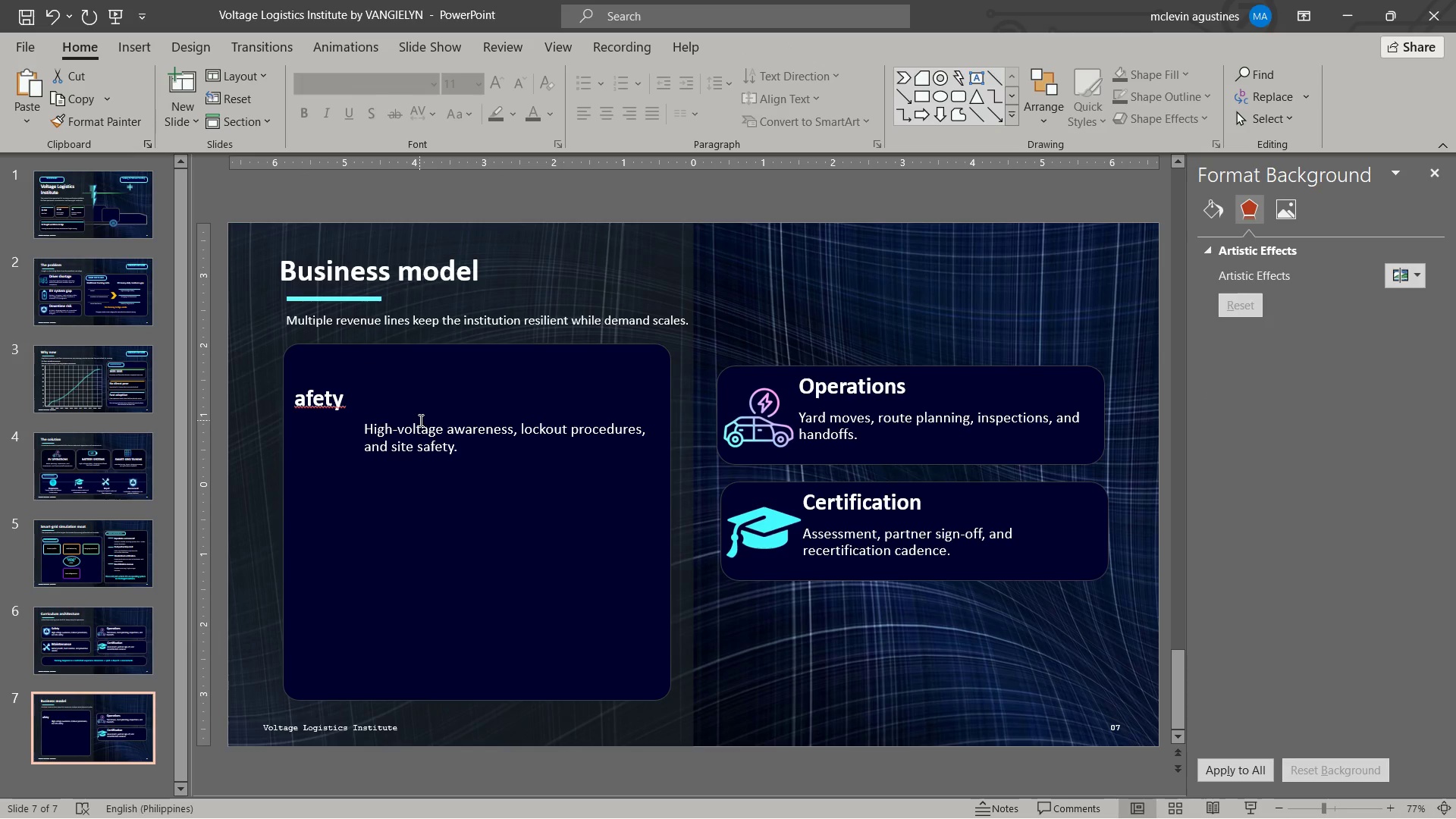 
key(Control+ControlLeft)
 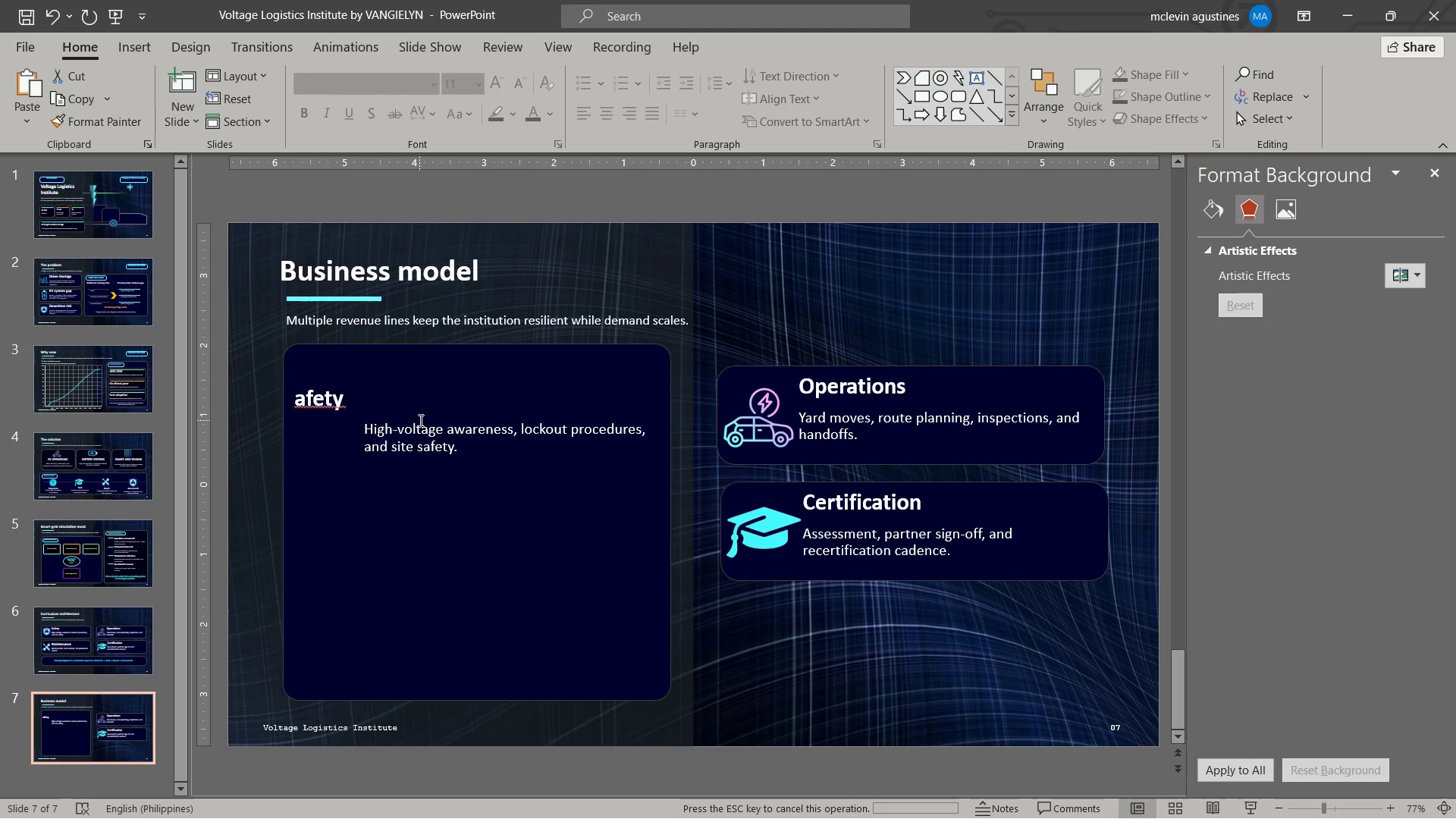 
key(Control+V)
 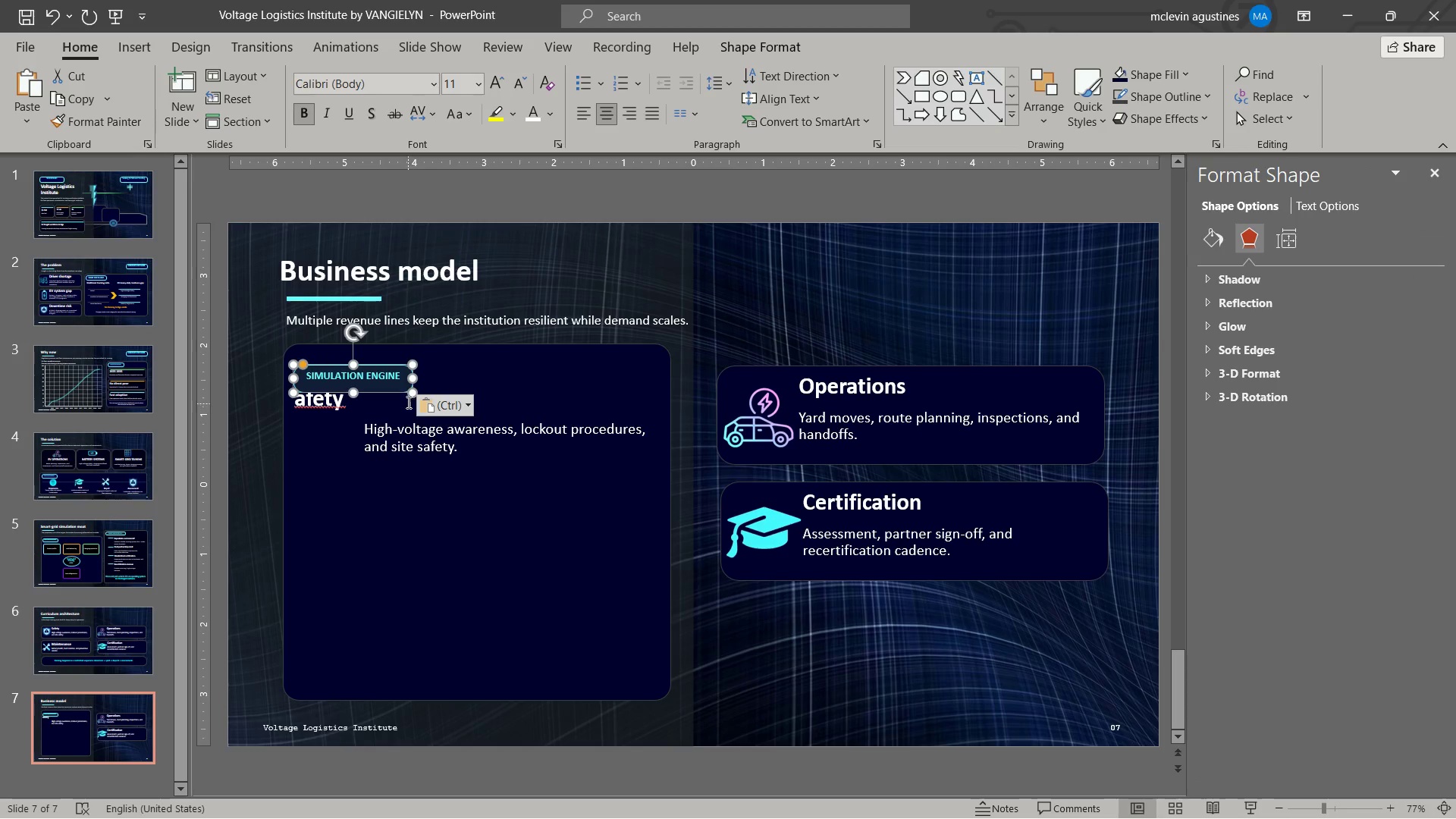 
wait(5.67)
 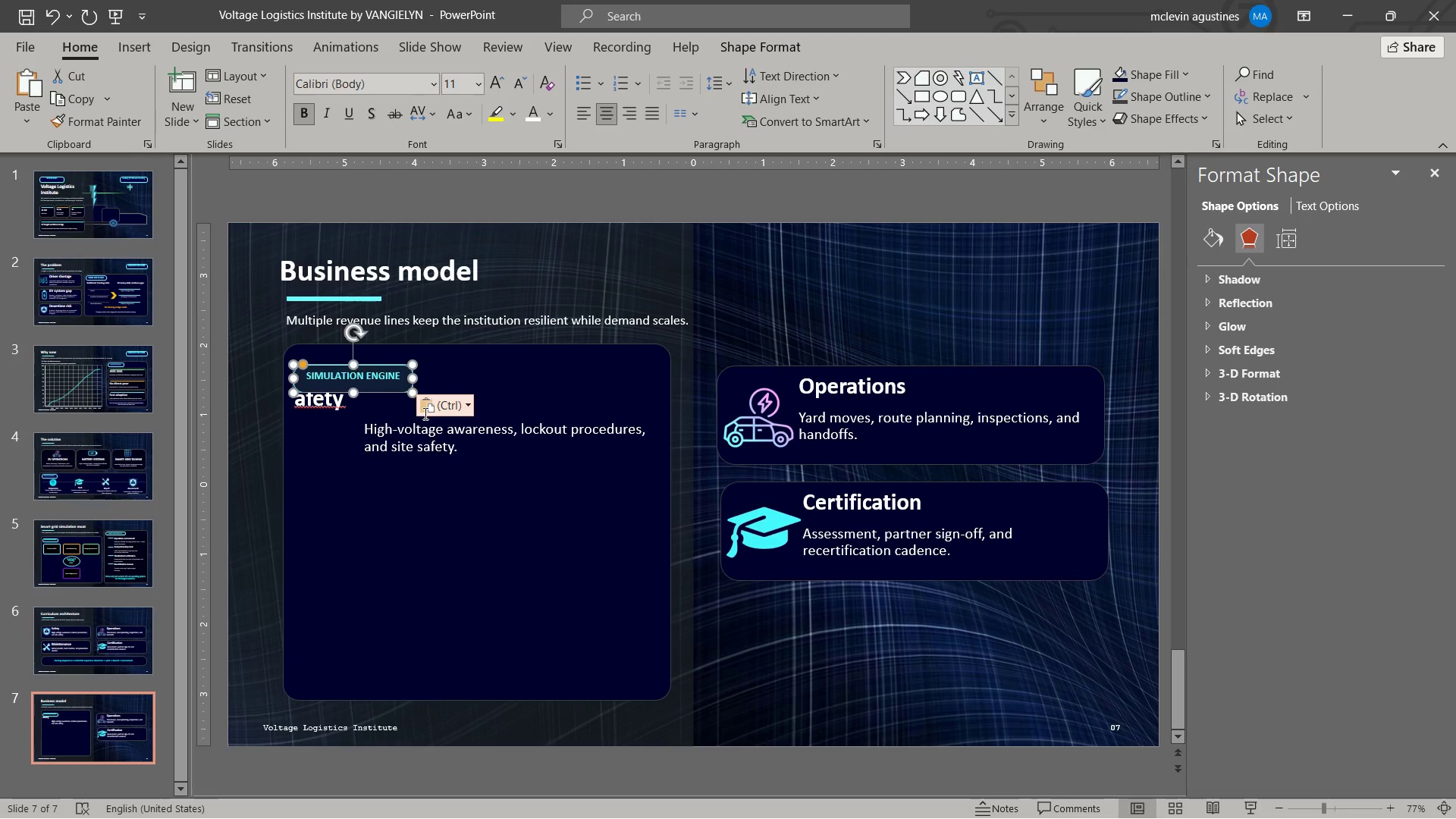 
left_click_drag(start_coordinate=[391, 391], to_coordinate=[393, 379])
 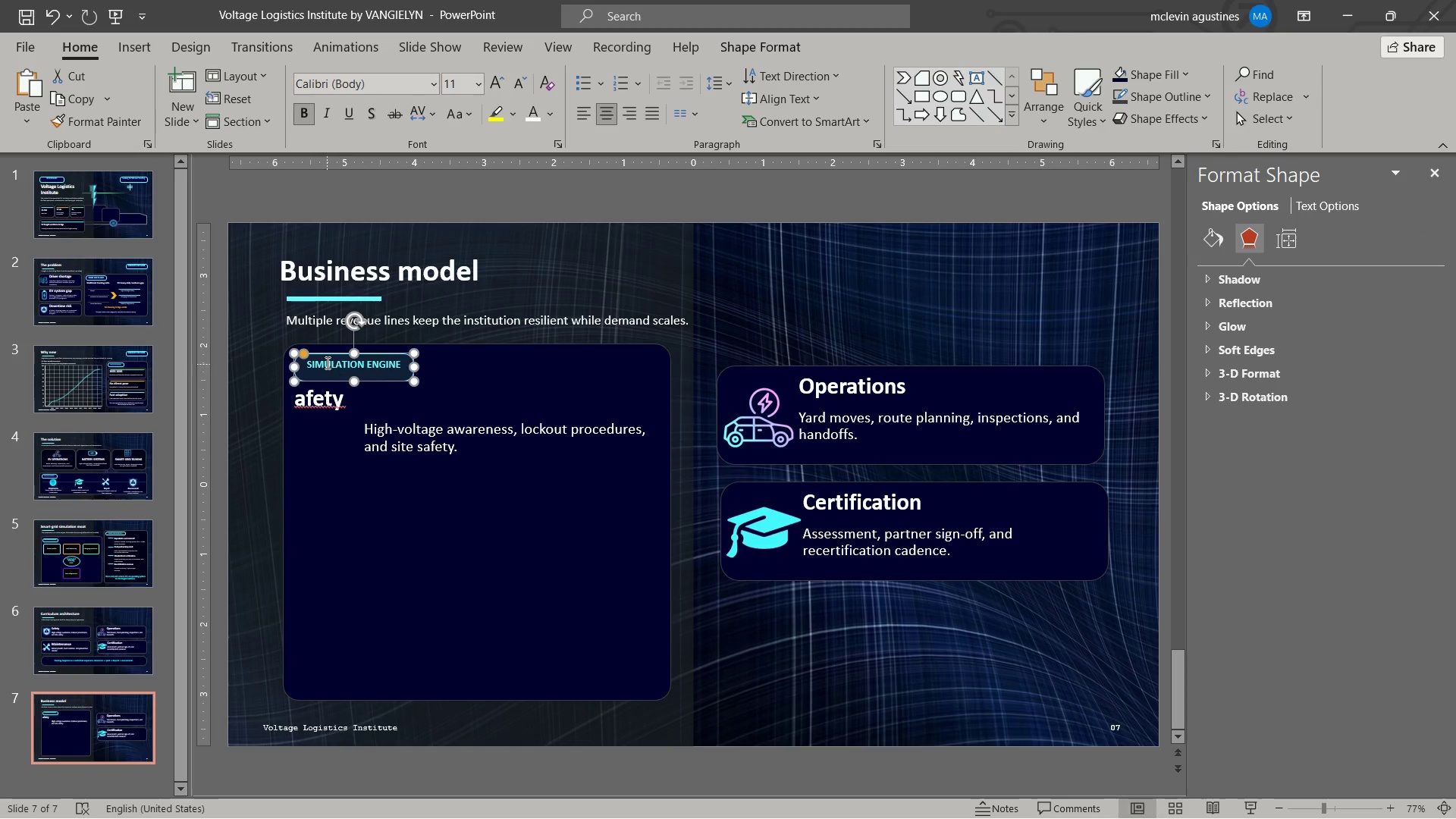 
left_click_drag(start_coordinate=[326, 362], to_coordinate=[397, 365])
 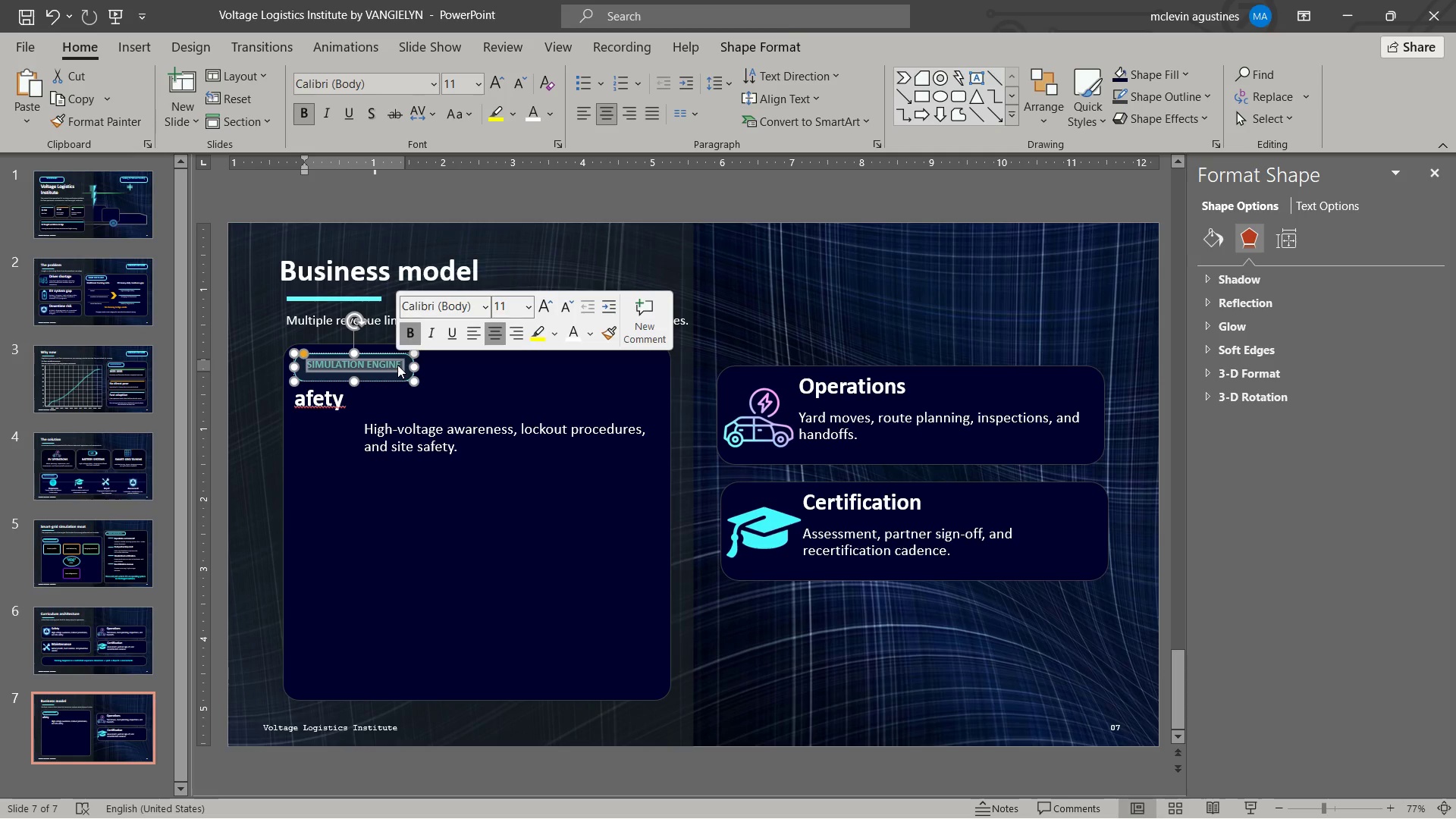 
type(REVENUE STACK)
key(Escape)
key(Escape)
 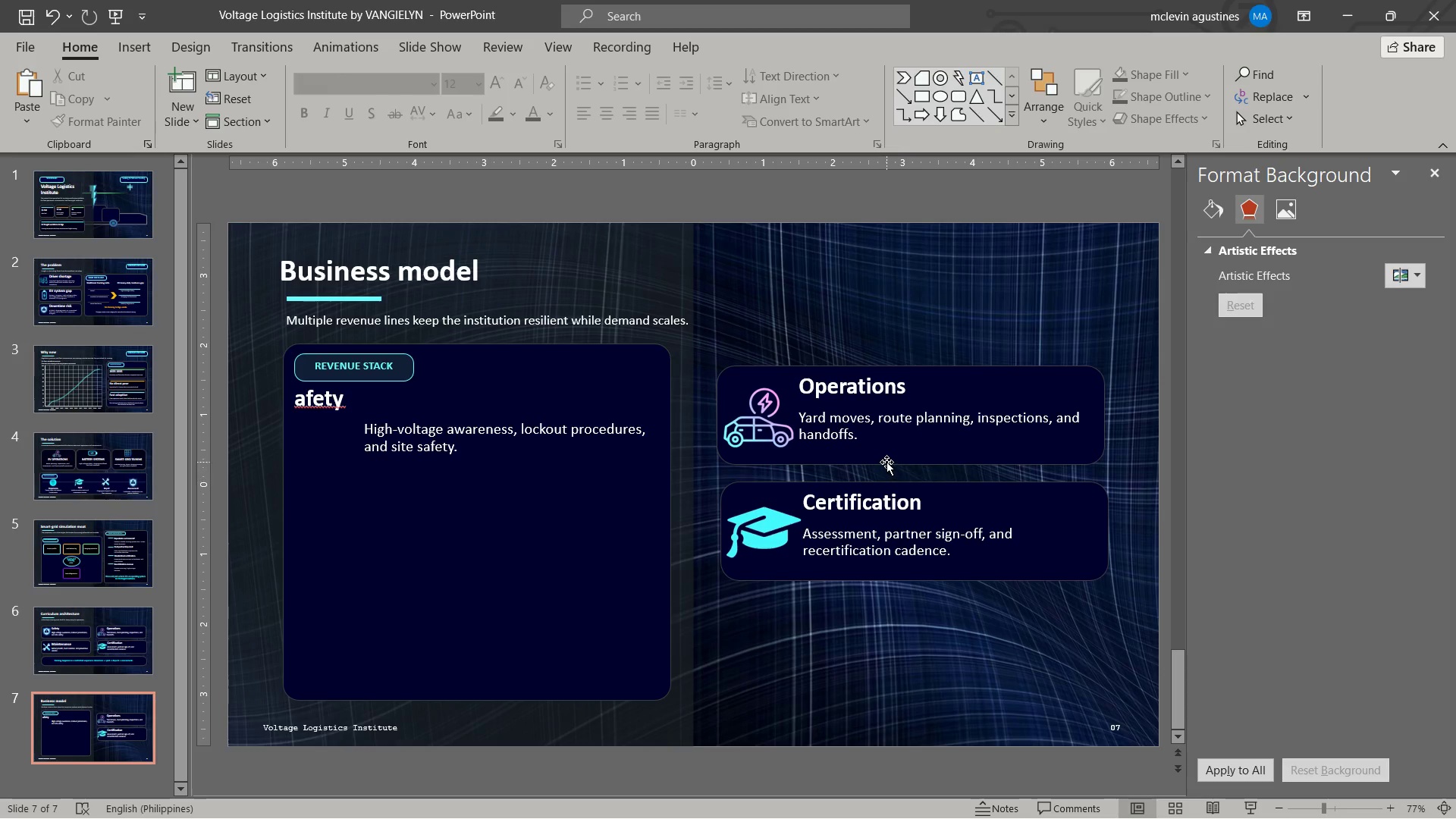 
wait(6.7)
 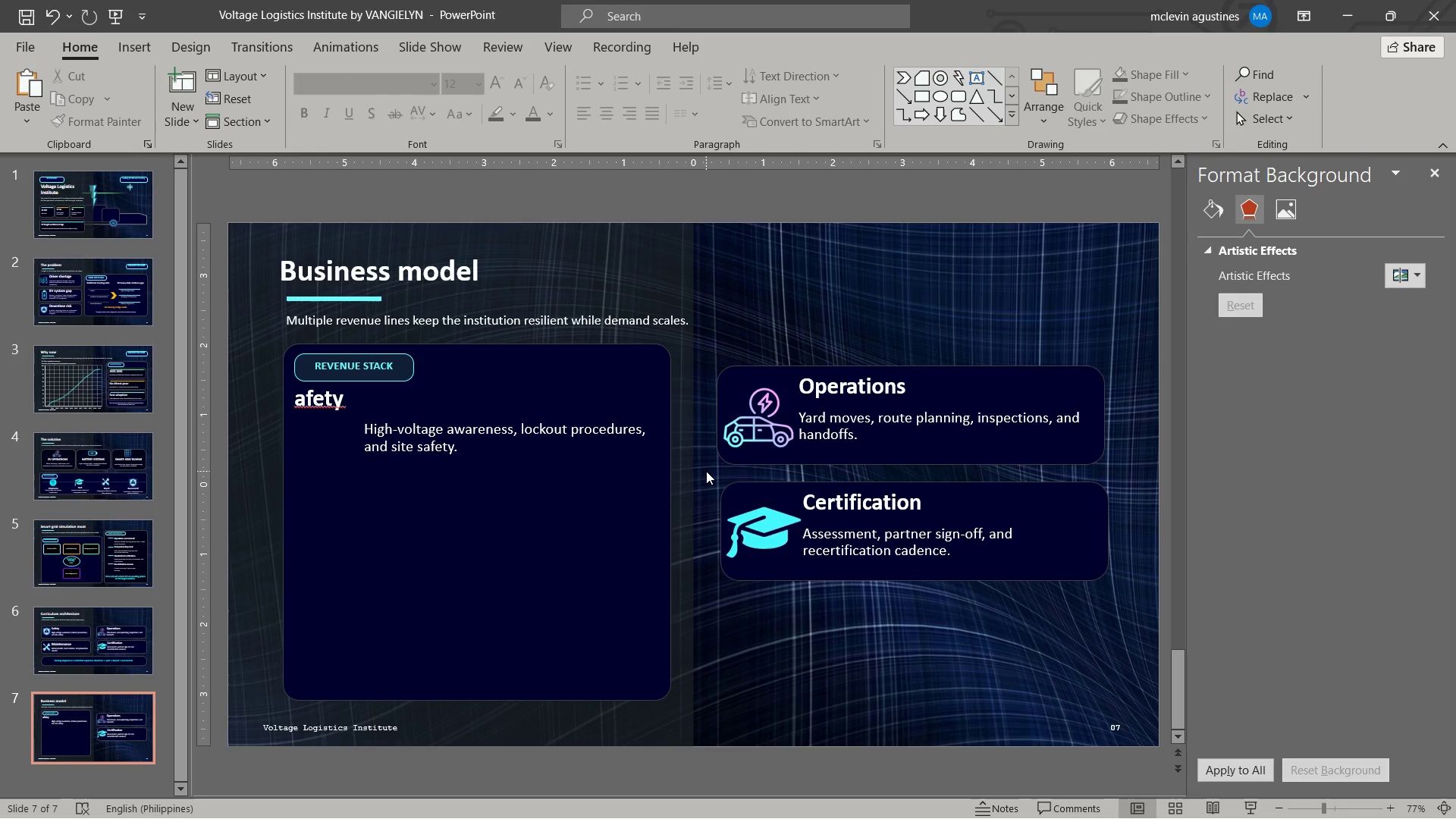 
hold_key(key=ShiftLeft, duration=1.02)
double_click([1053, 541])
 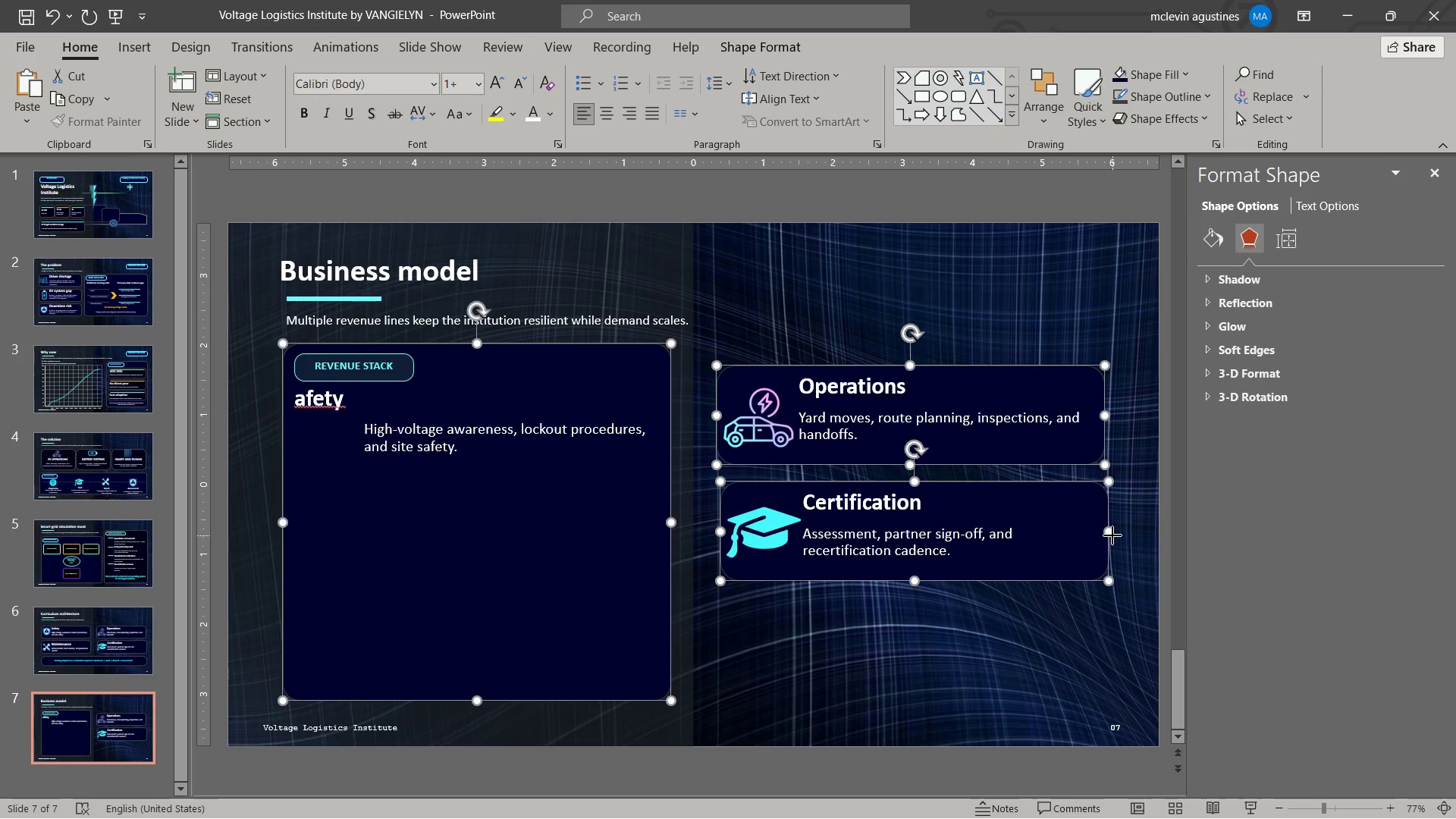 
left_click_drag(start_coordinate=[1112, 535], to_coordinate=[1129, 541])
 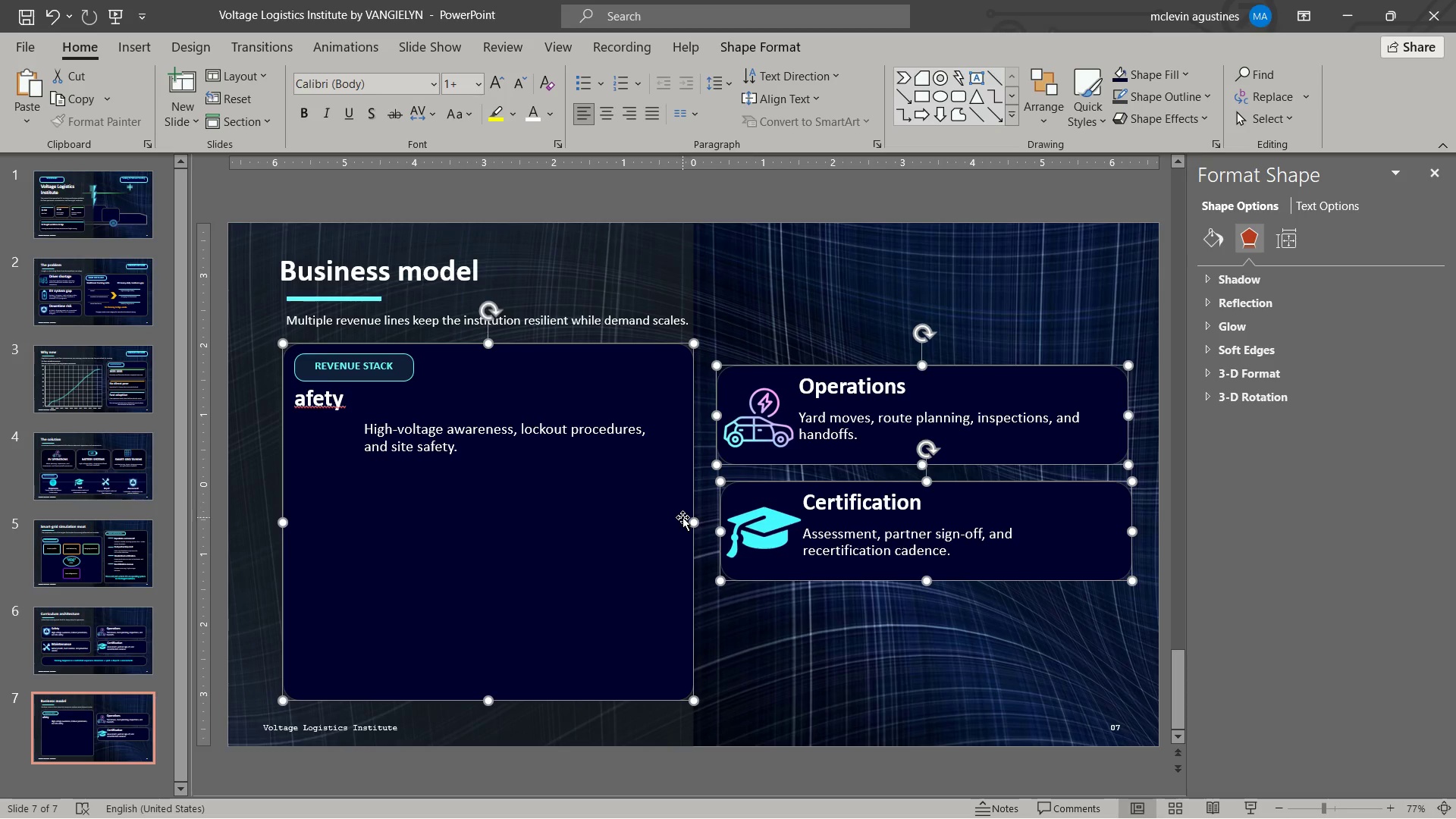 
wait(6.33)
 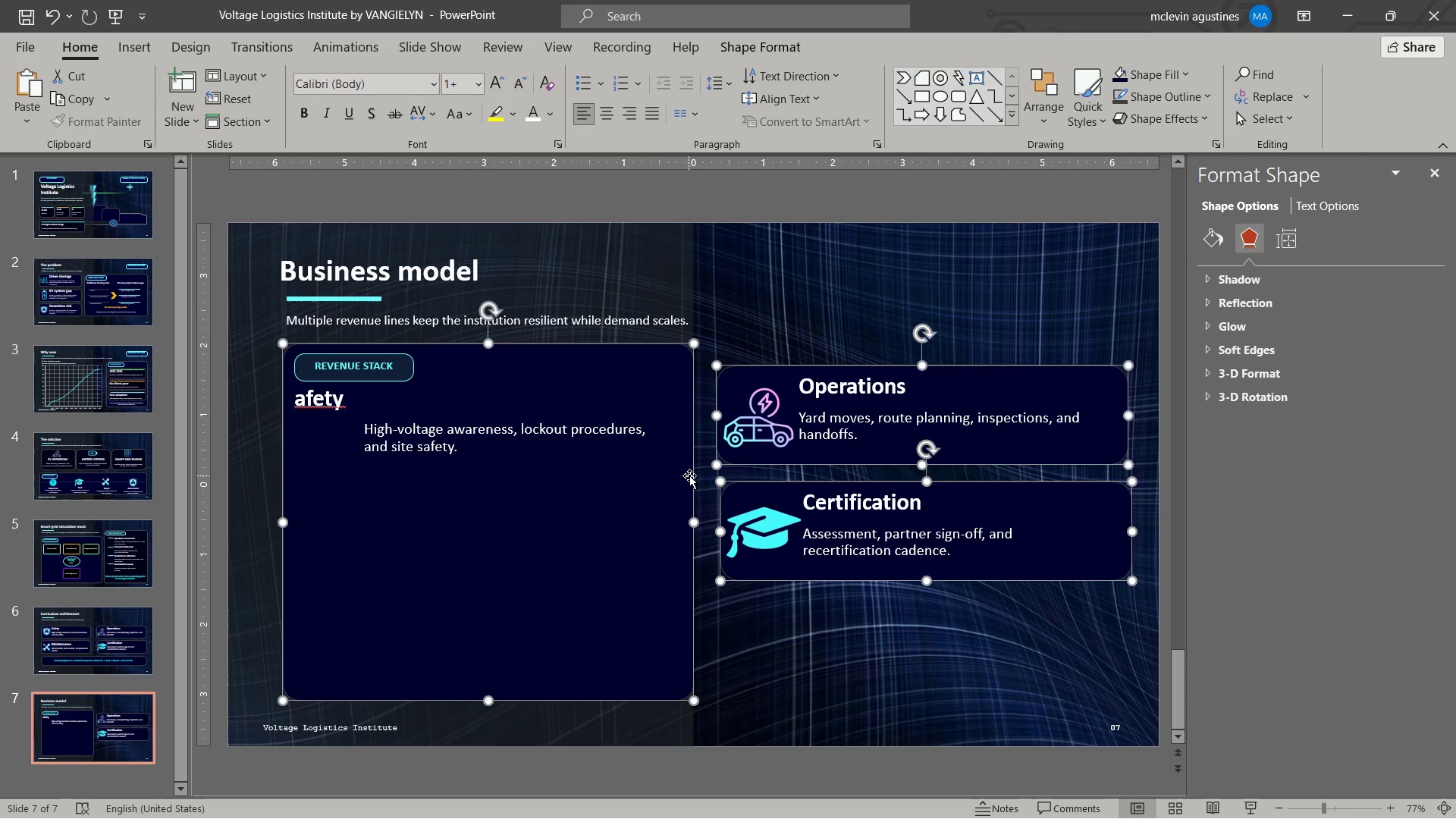 
left_click_drag(start_coordinate=[669, 408], to_coordinate=[655, 408])
 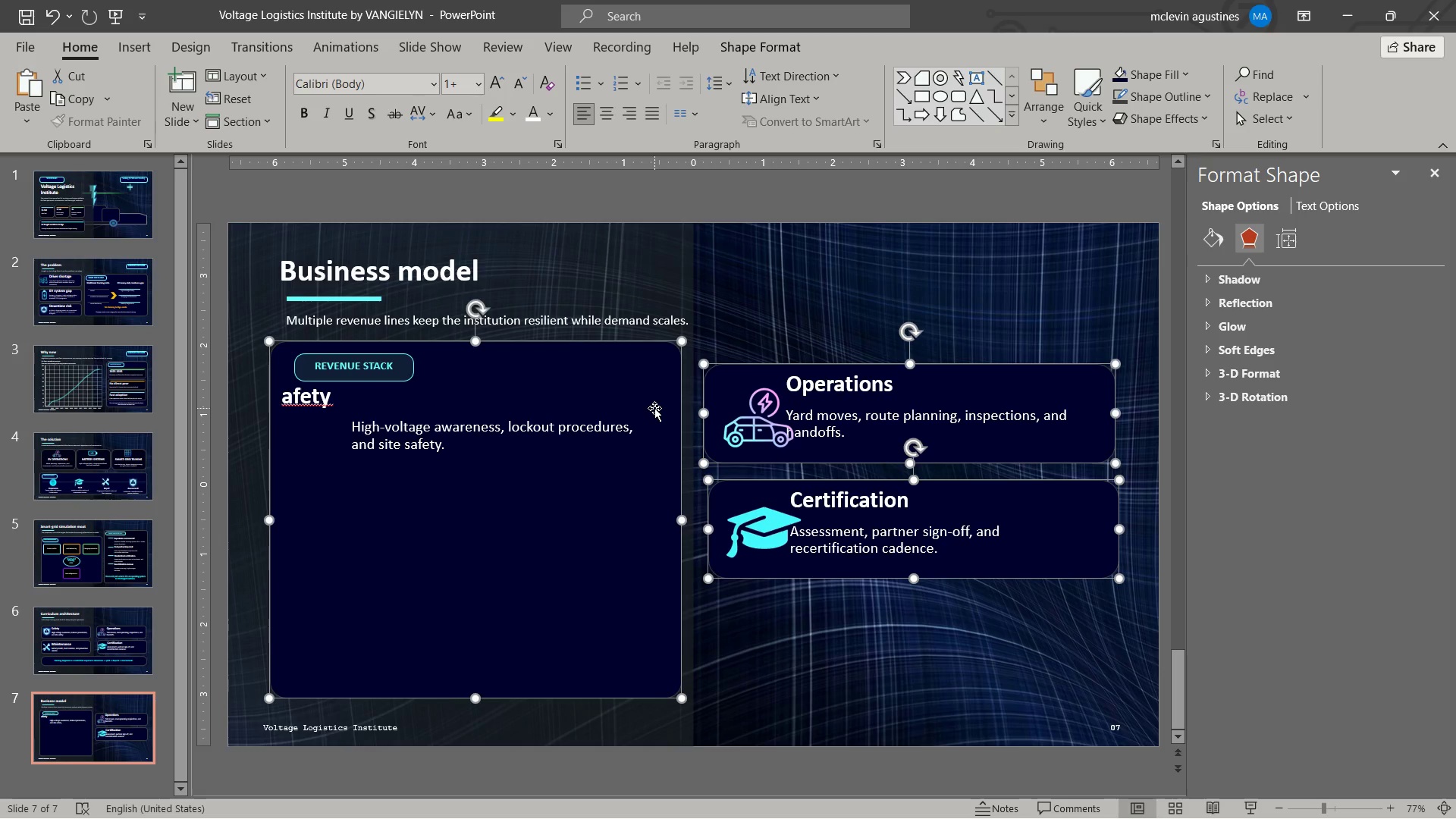 
key(Escape)
 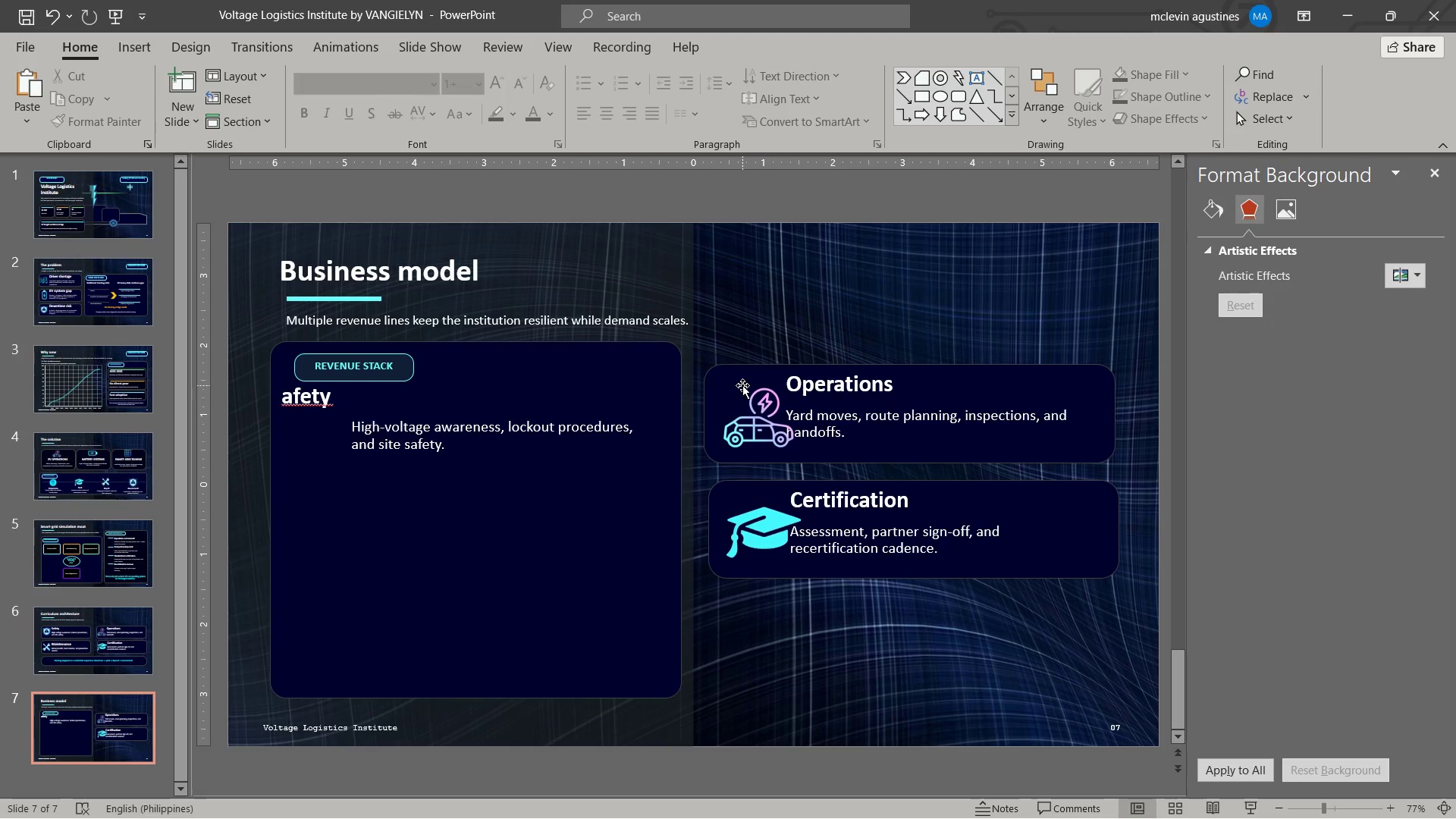 
left_click_drag(start_coordinate=[743, 384], to_coordinate=[739, 372])
 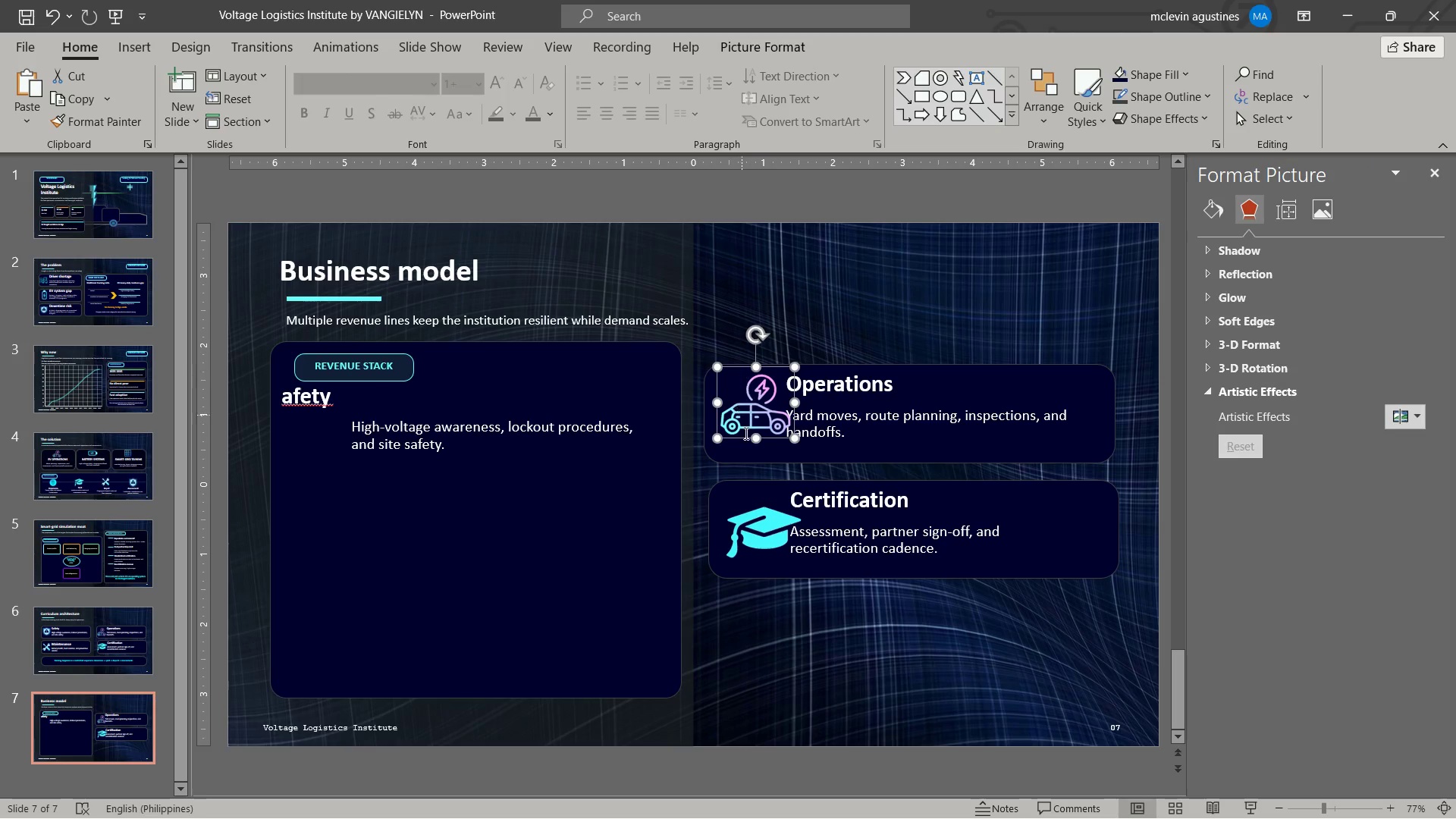 
key(Delete)
 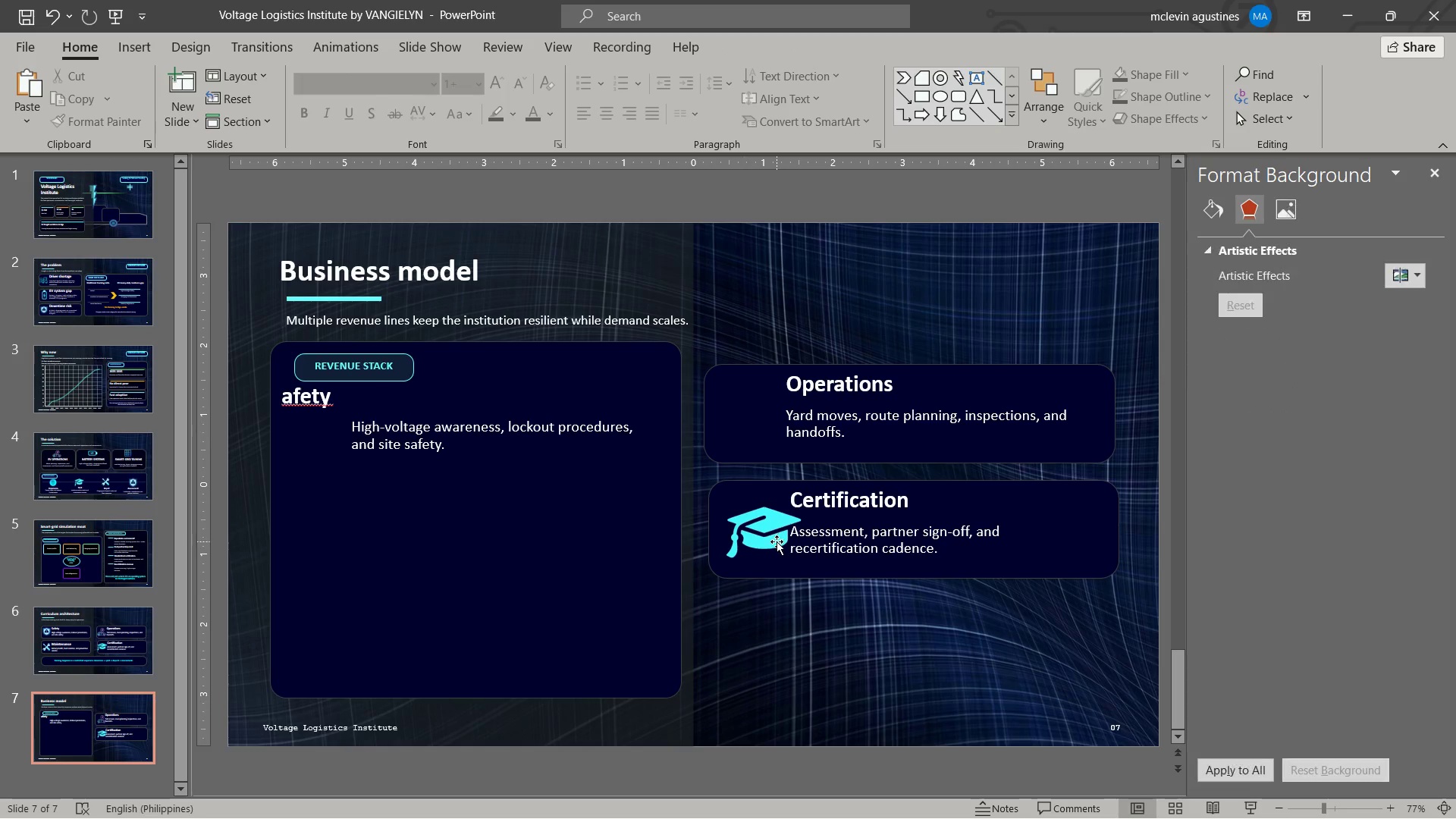 
left_click([777, 542])
 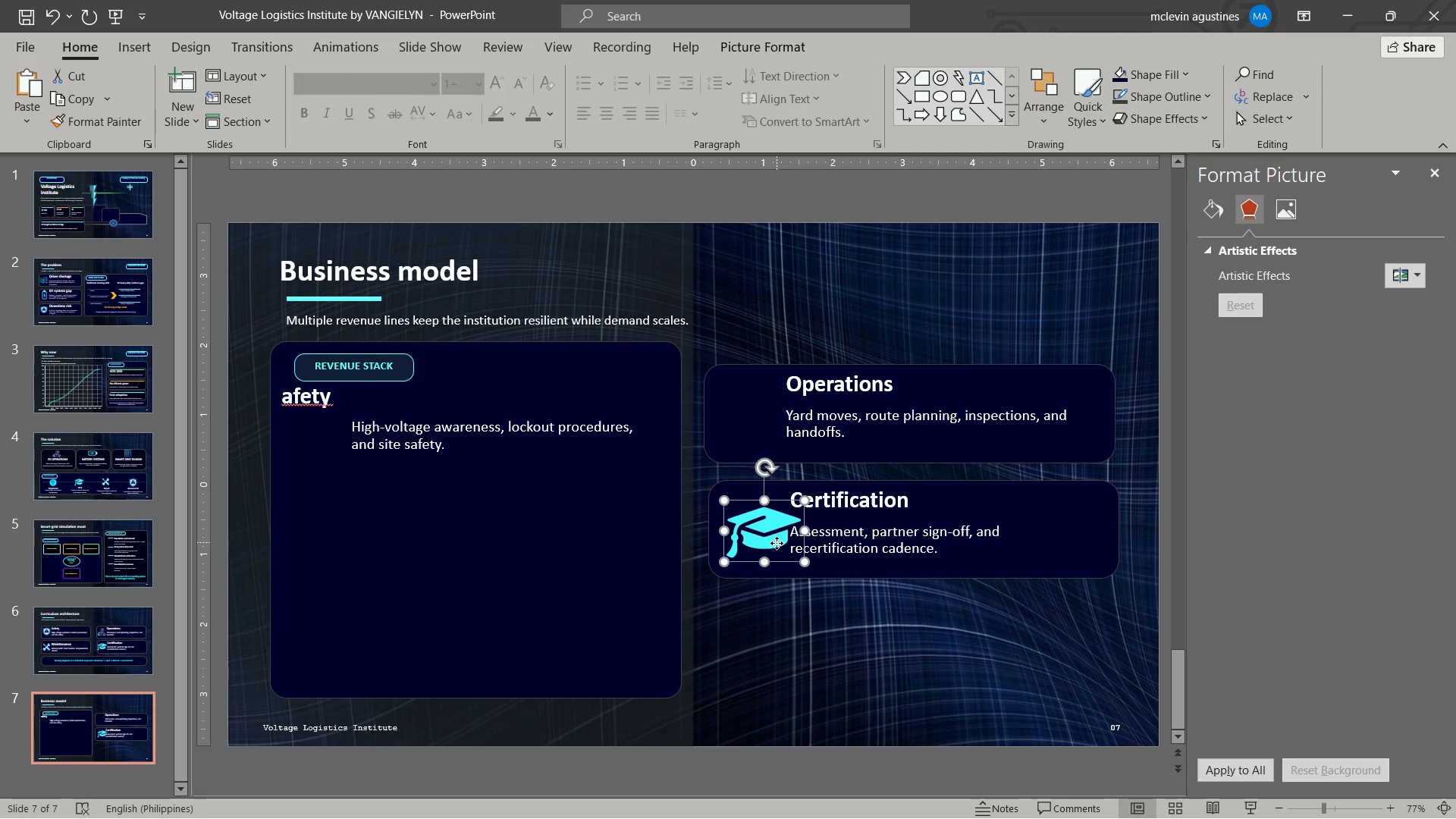 
key(Delete)
 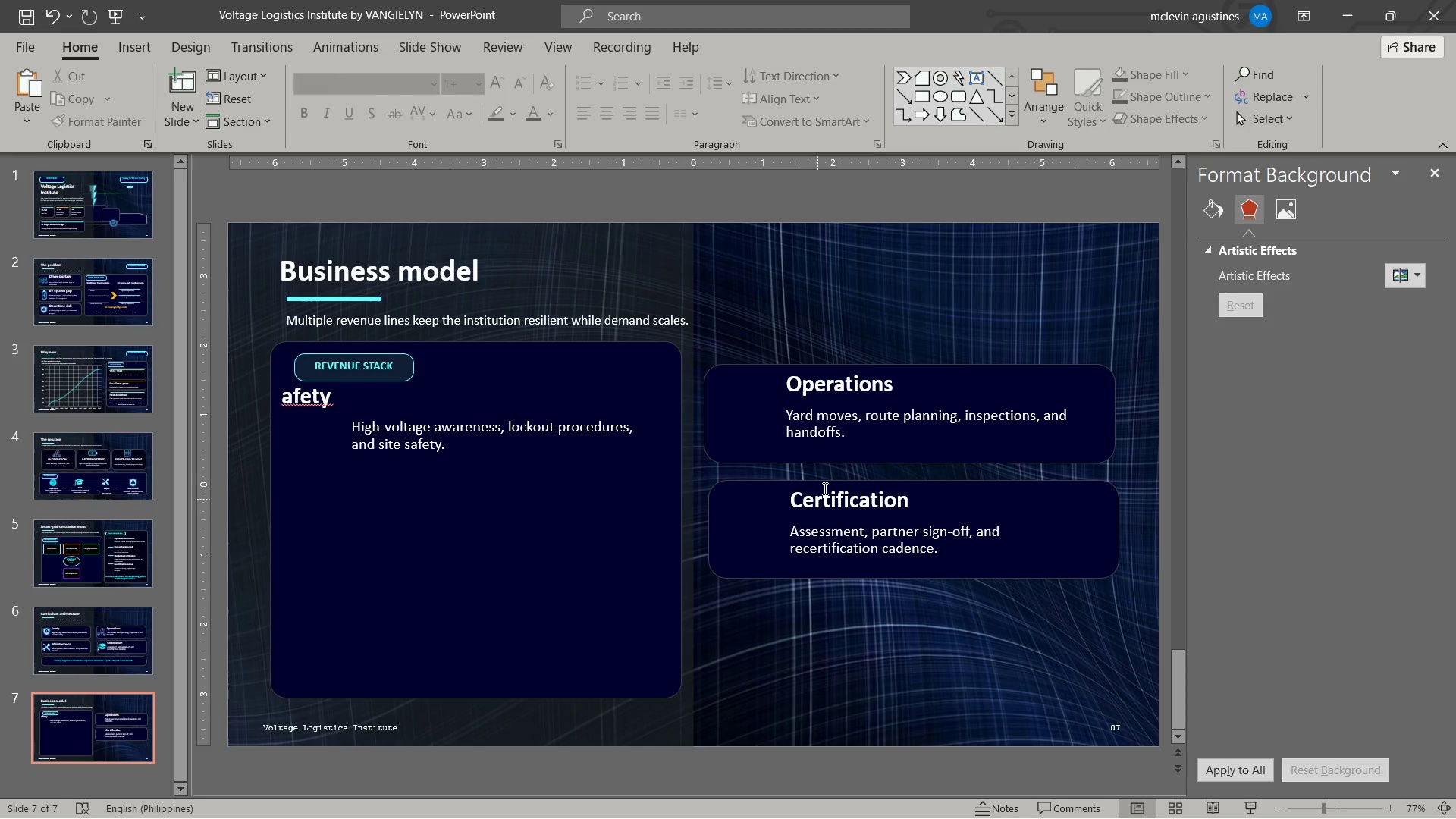 
left_click([858, 453])
 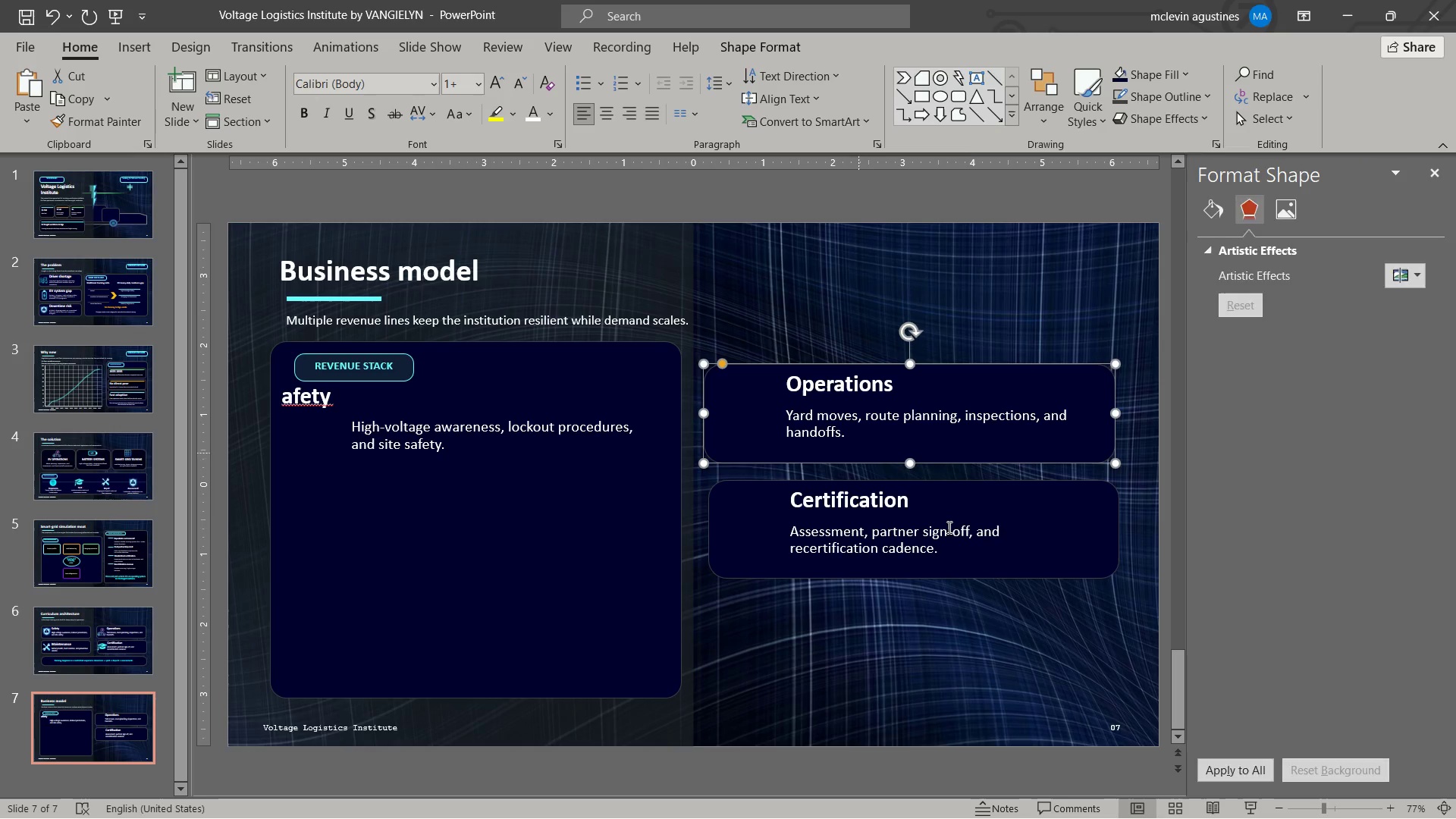 
hold_key(key=ShiftLeft, duration=0.72)
left_click([1006, 529])
 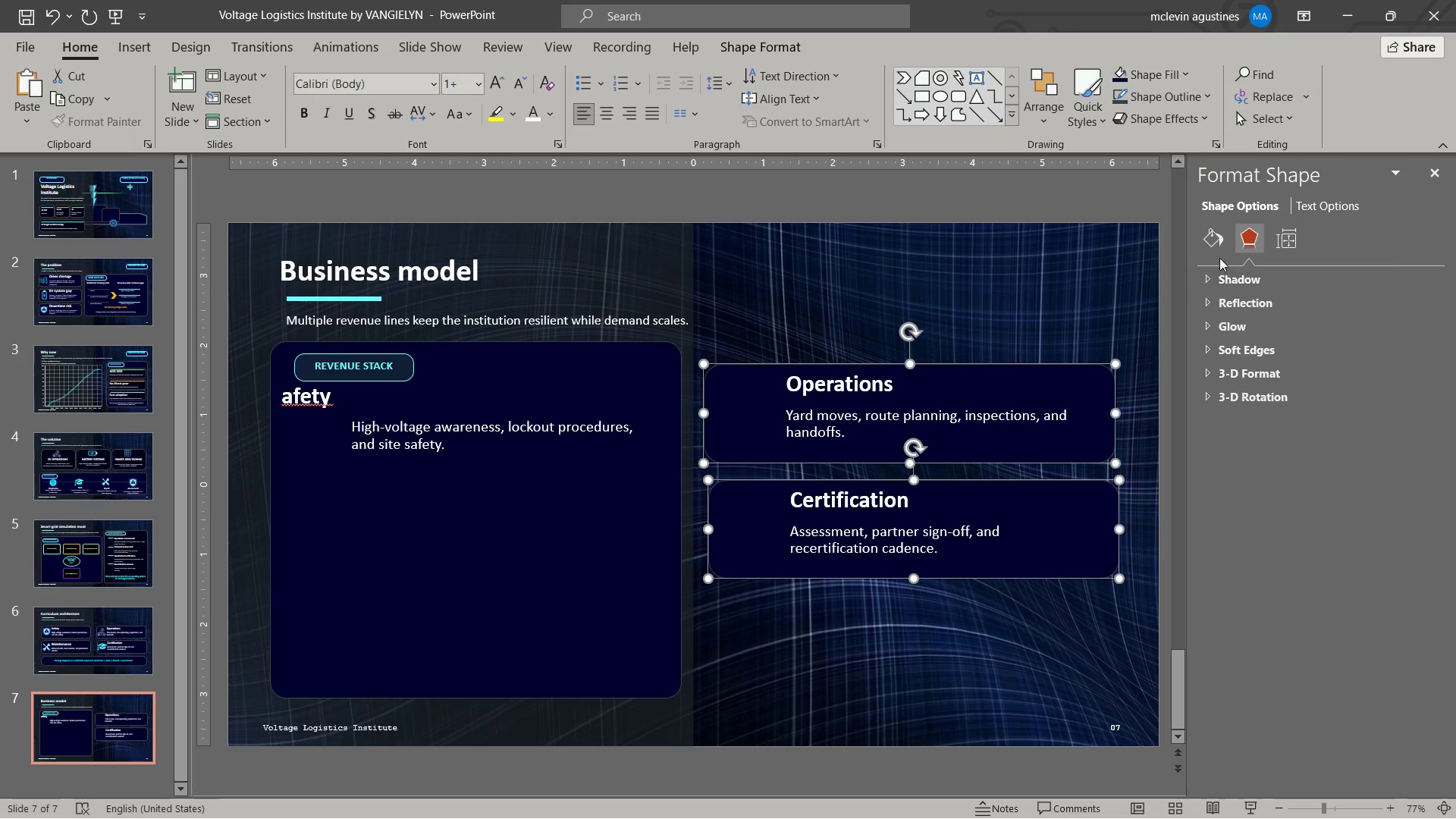 
left_click([1210, 241])
 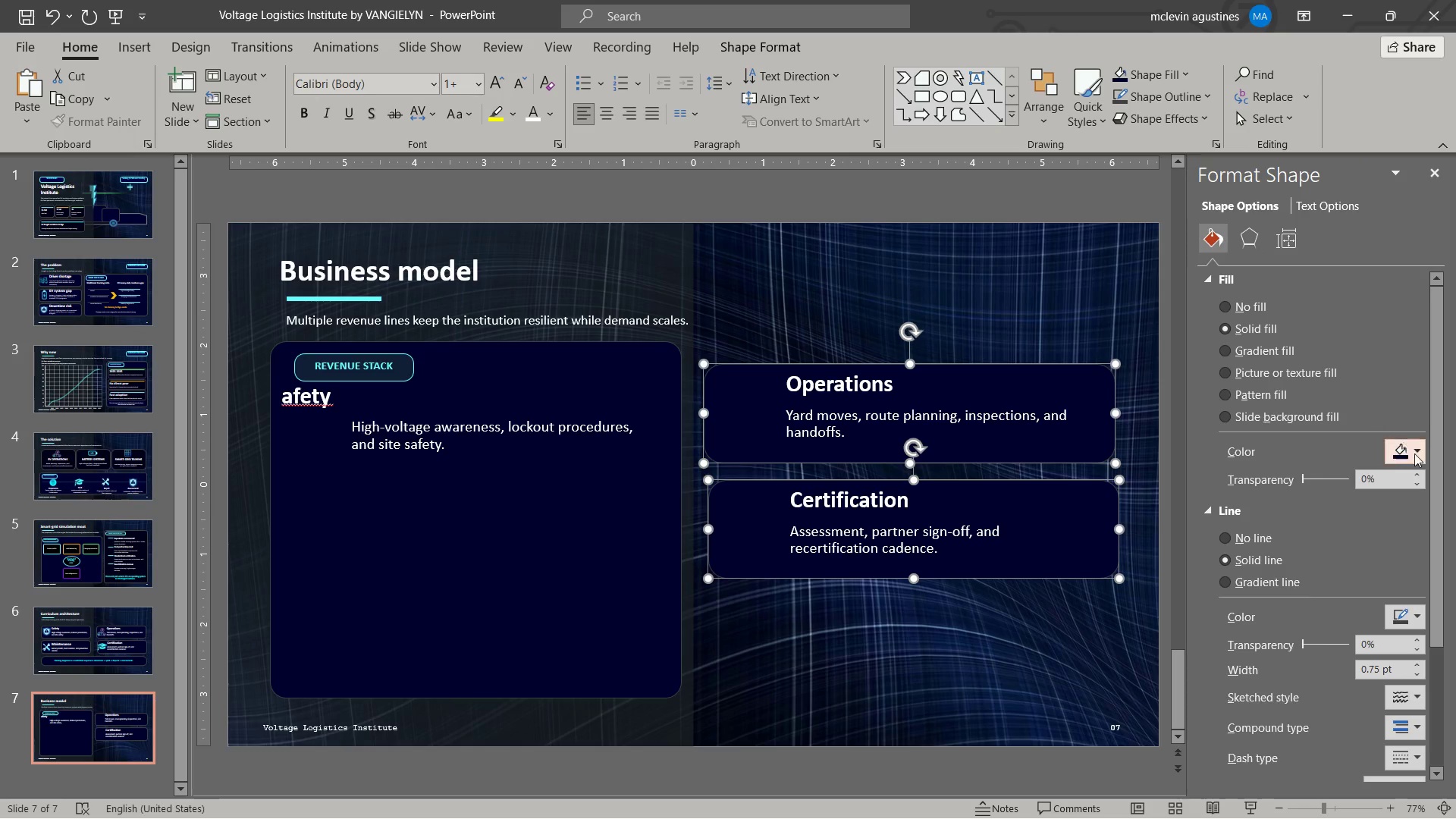 
left_click([1416, 457])
 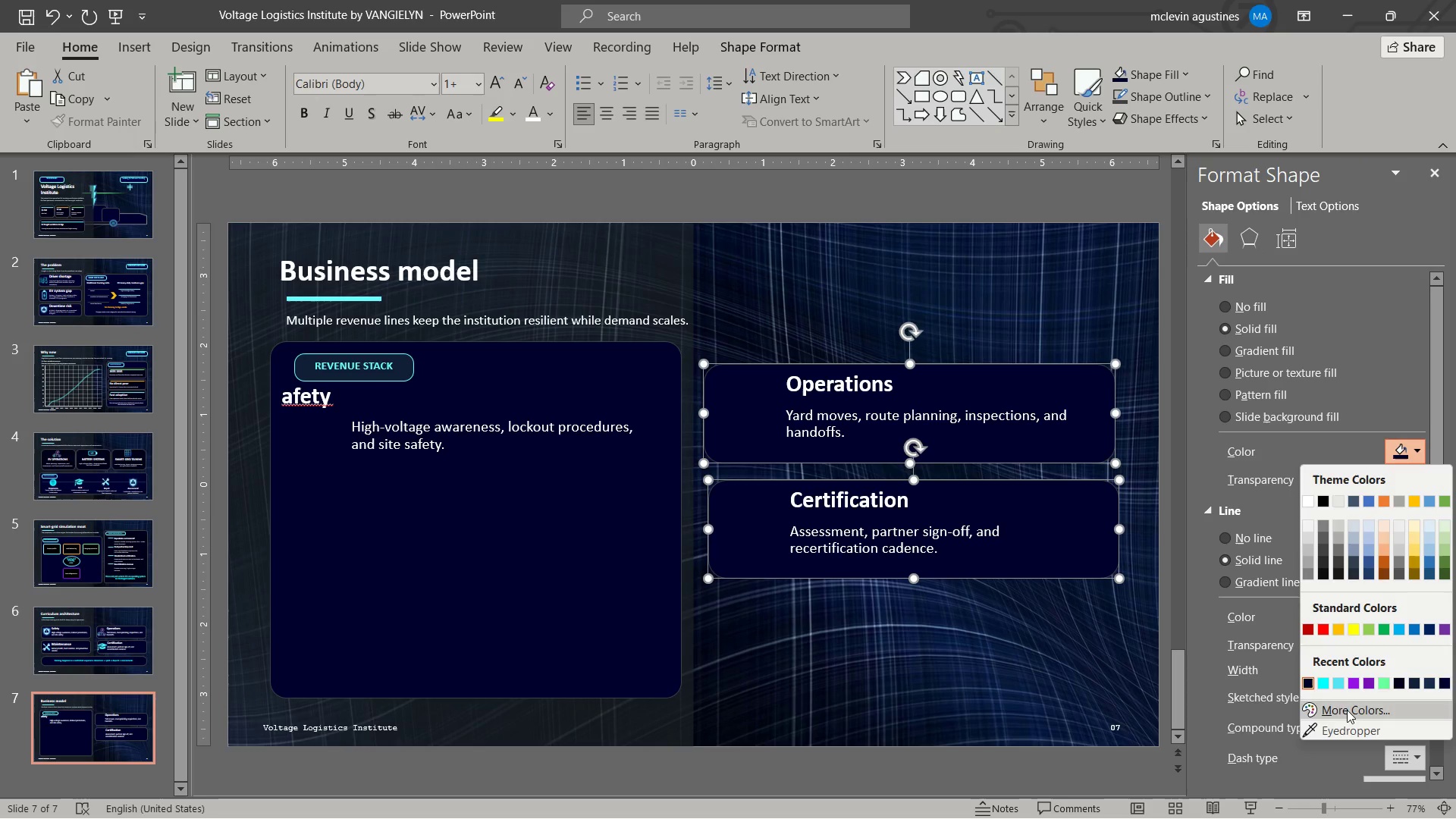 
left_click([1362, 719])
 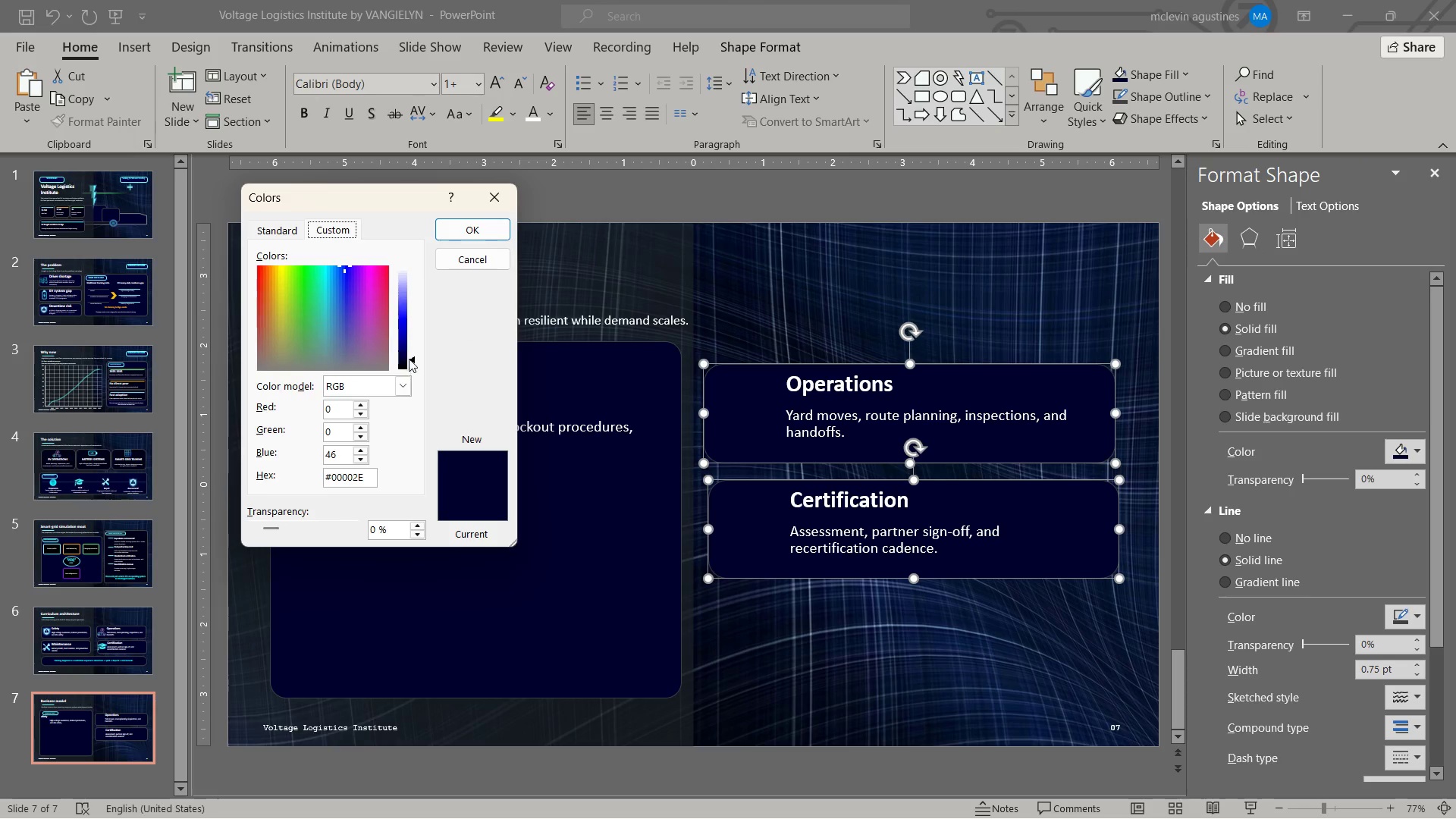 
left_click_drag(start_coordinate=[413, 356], to_coordinate=[413, 371])
 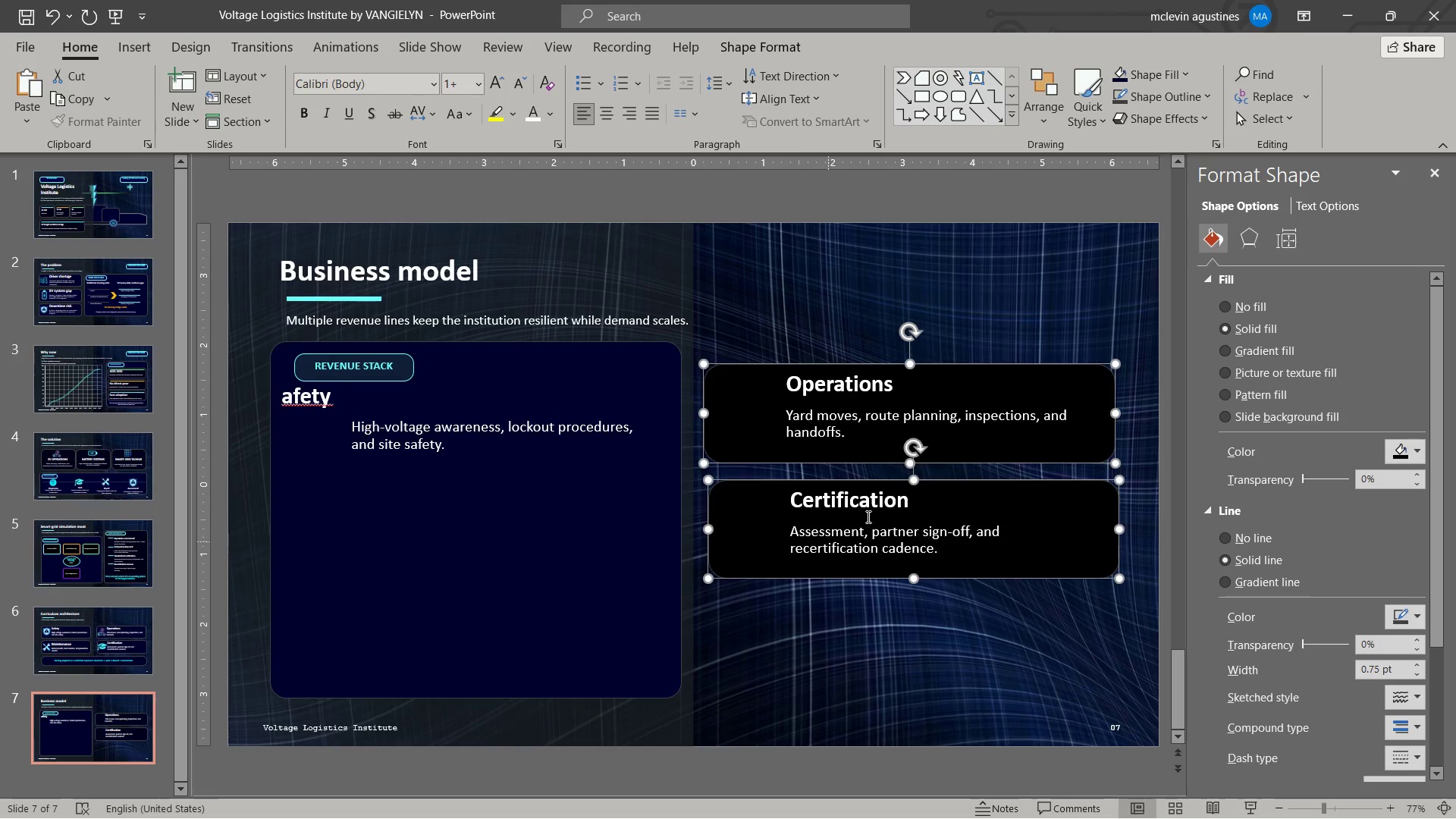 
key(Escape)
 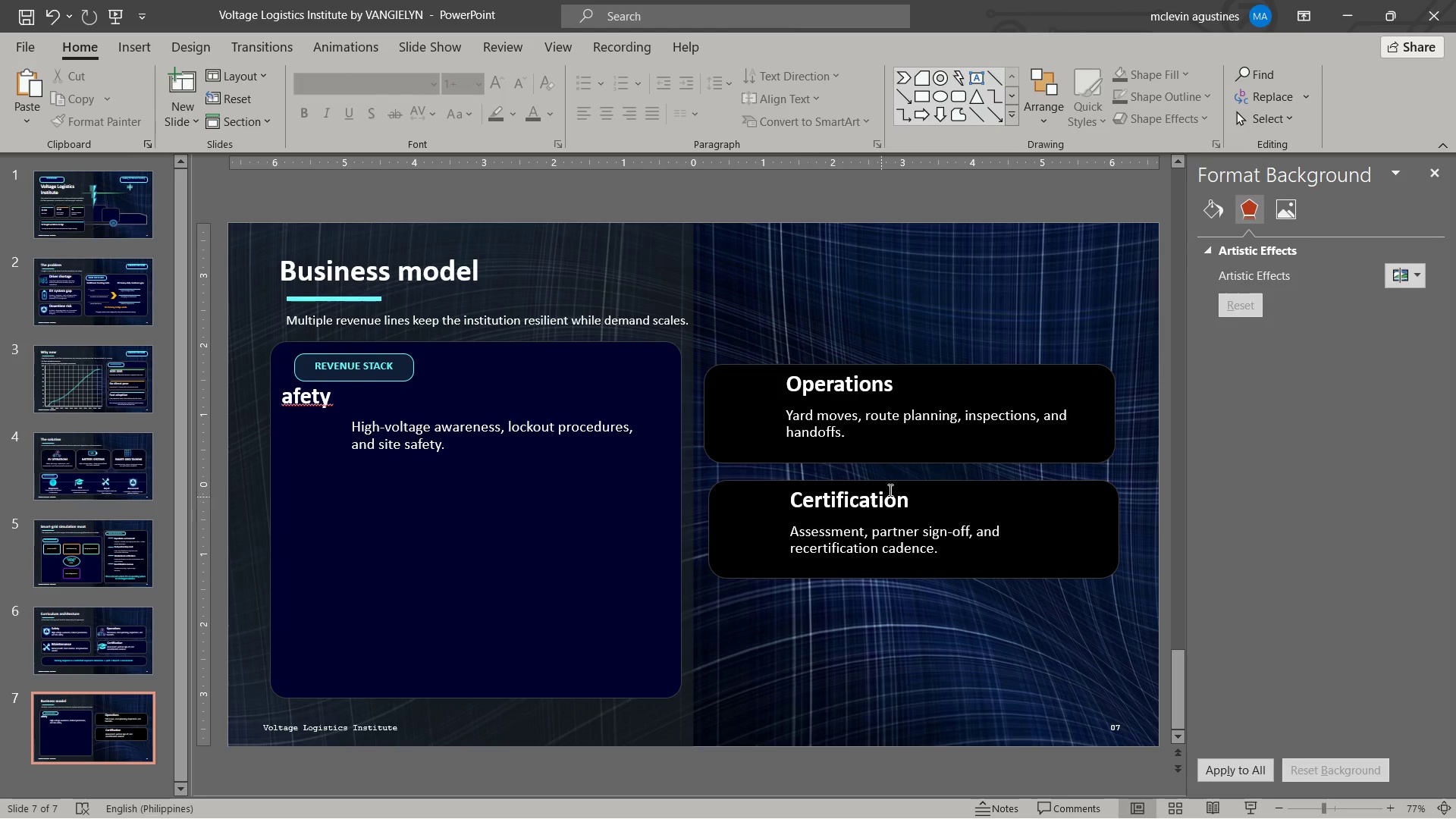 
left_click([1006, 459])
 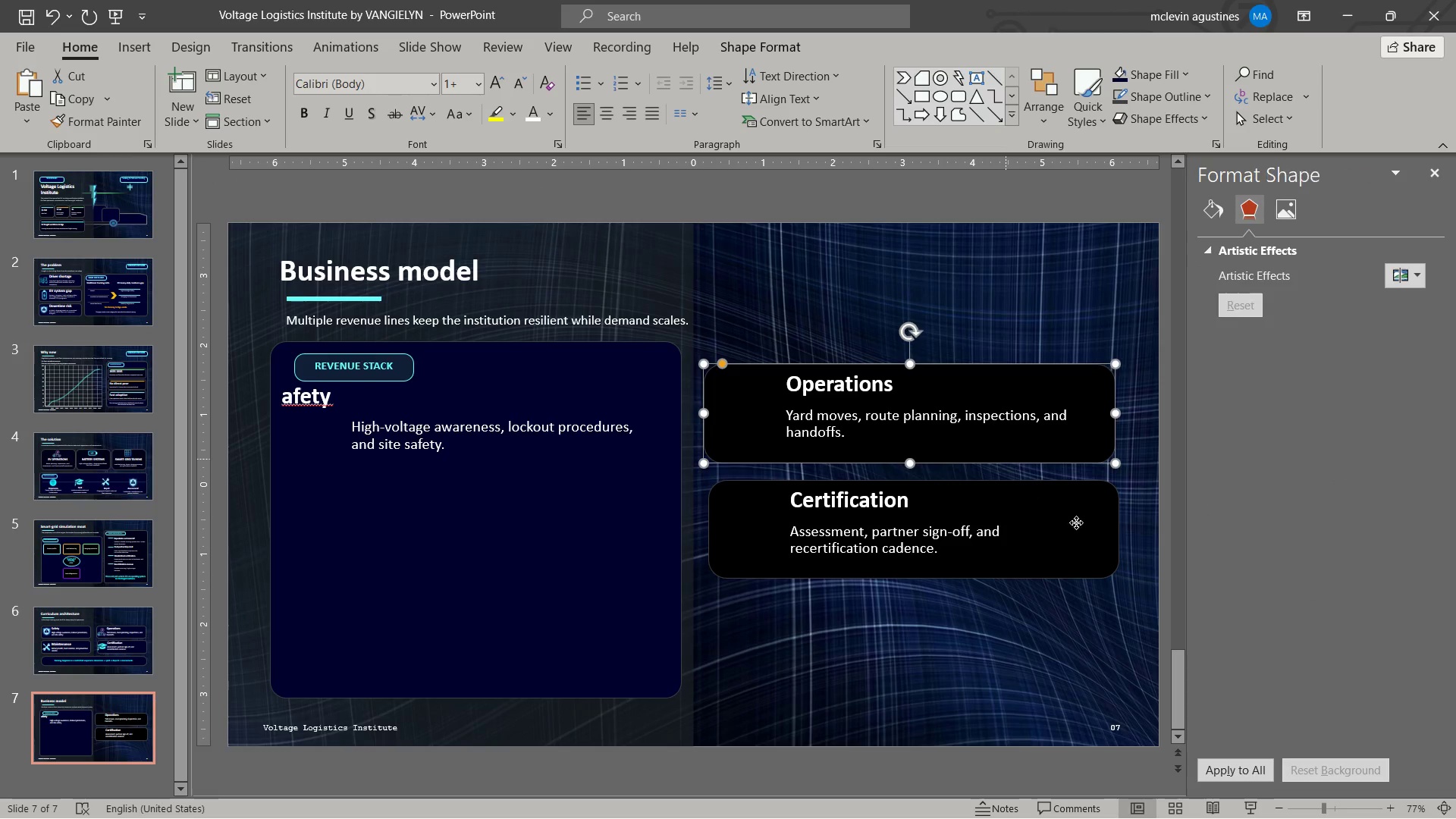 
key(Shift+ShiftLeft)
 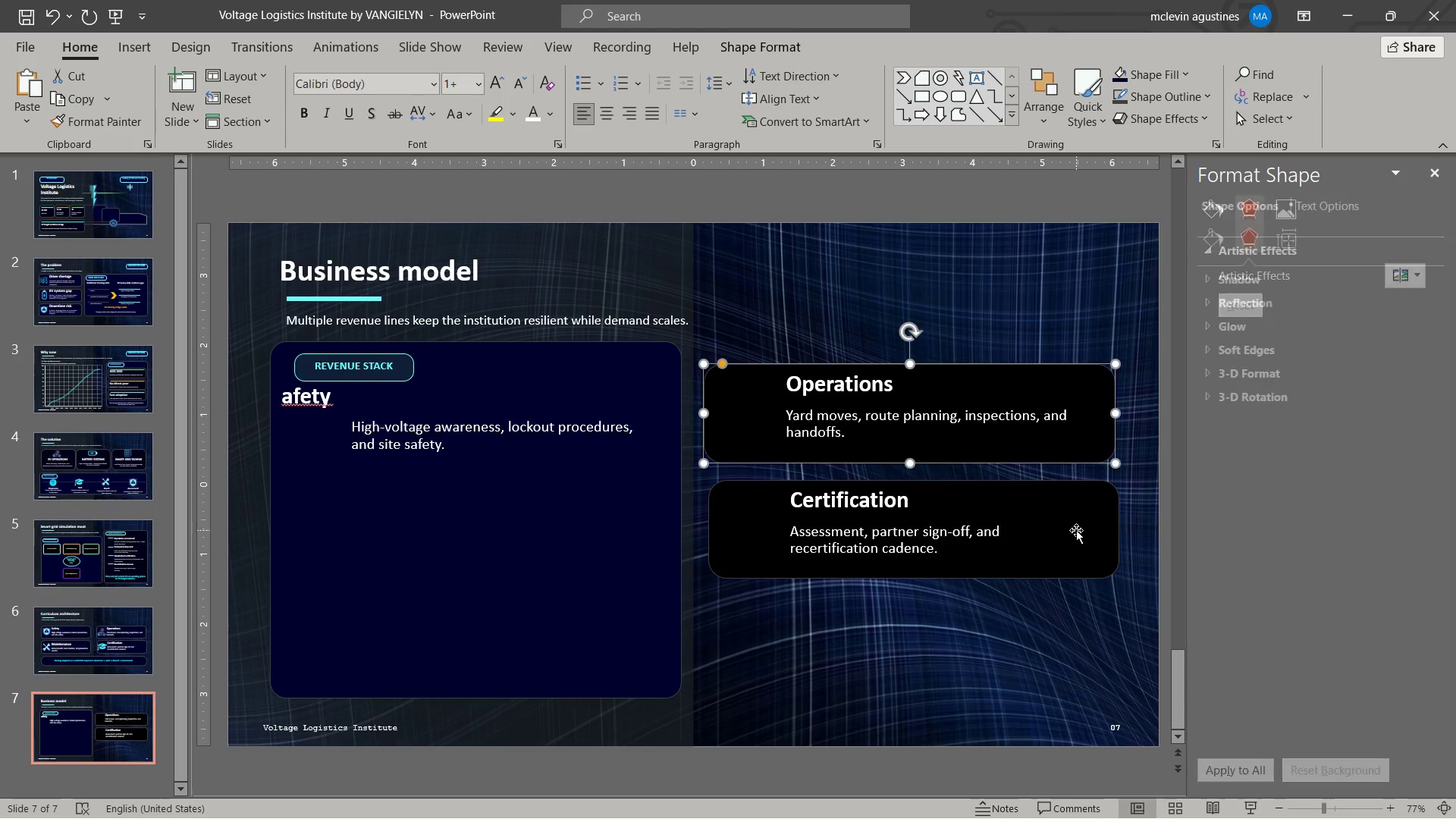 
double_click([1076, 530])
 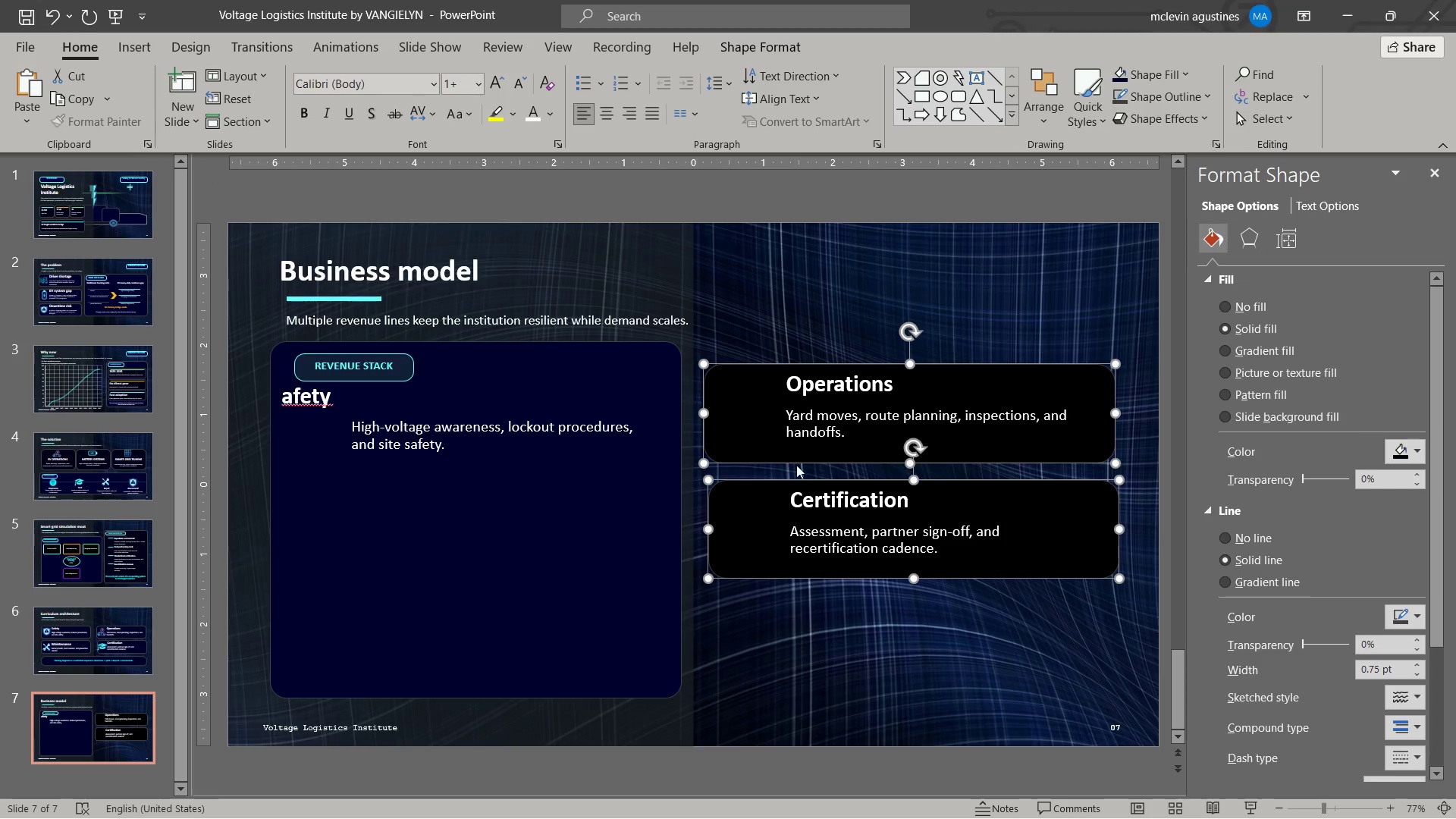 
wait(6.08)
 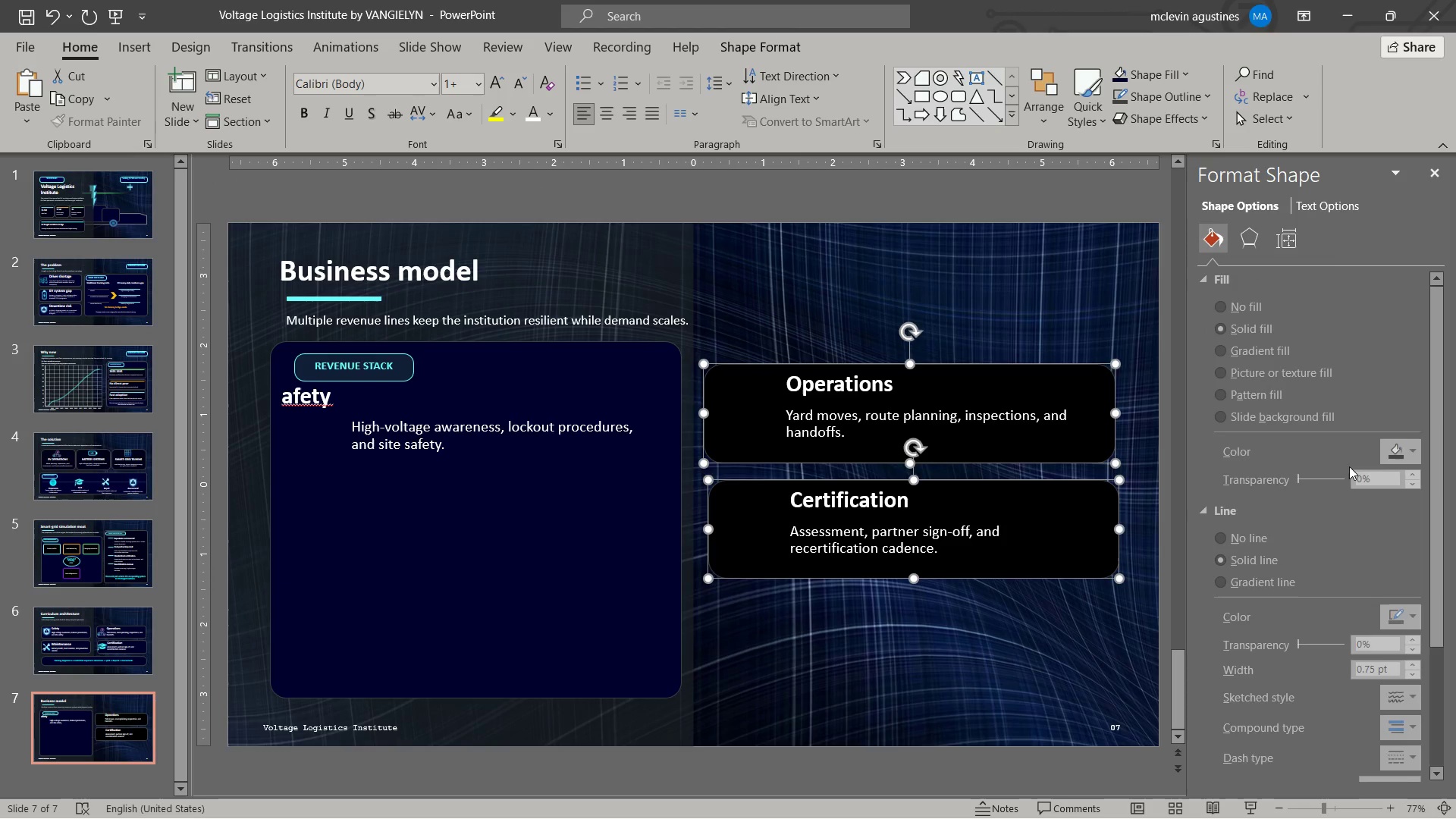 
left_click([334, 231])
 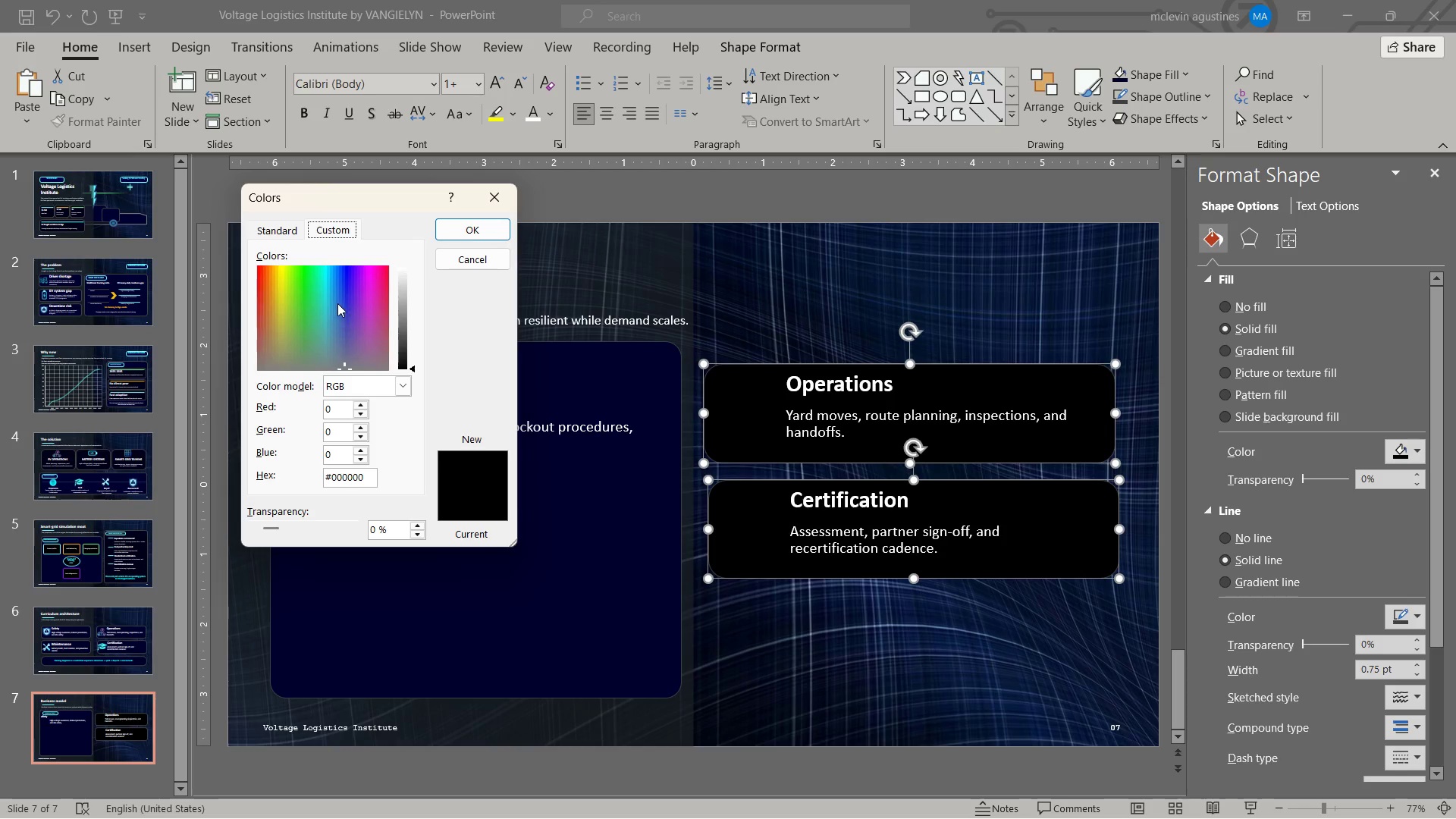 
left_click([350, 271])
 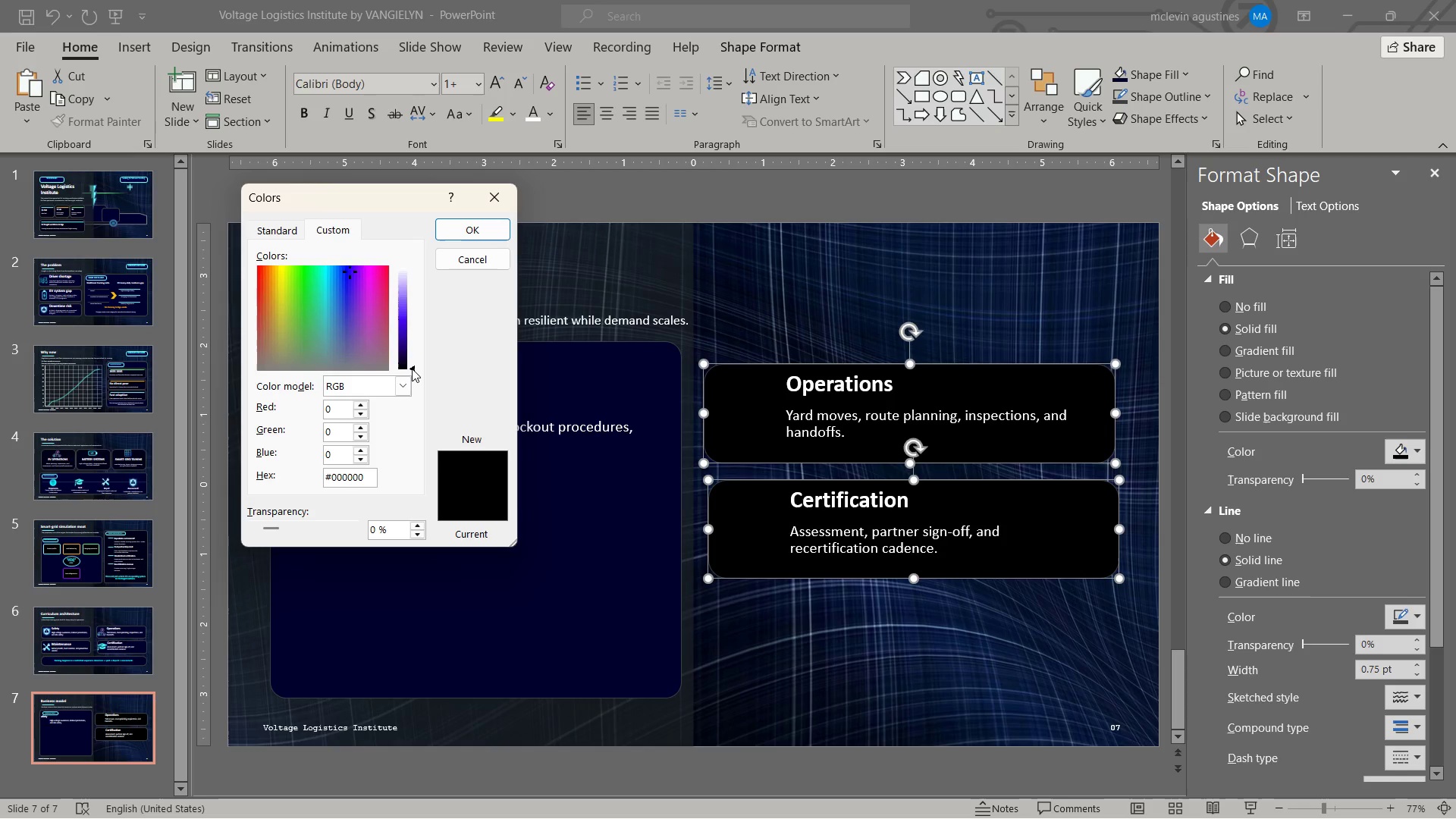 
left_click_drag(start_coordinate=[412, 369], to_coordinate=[416, 362])
 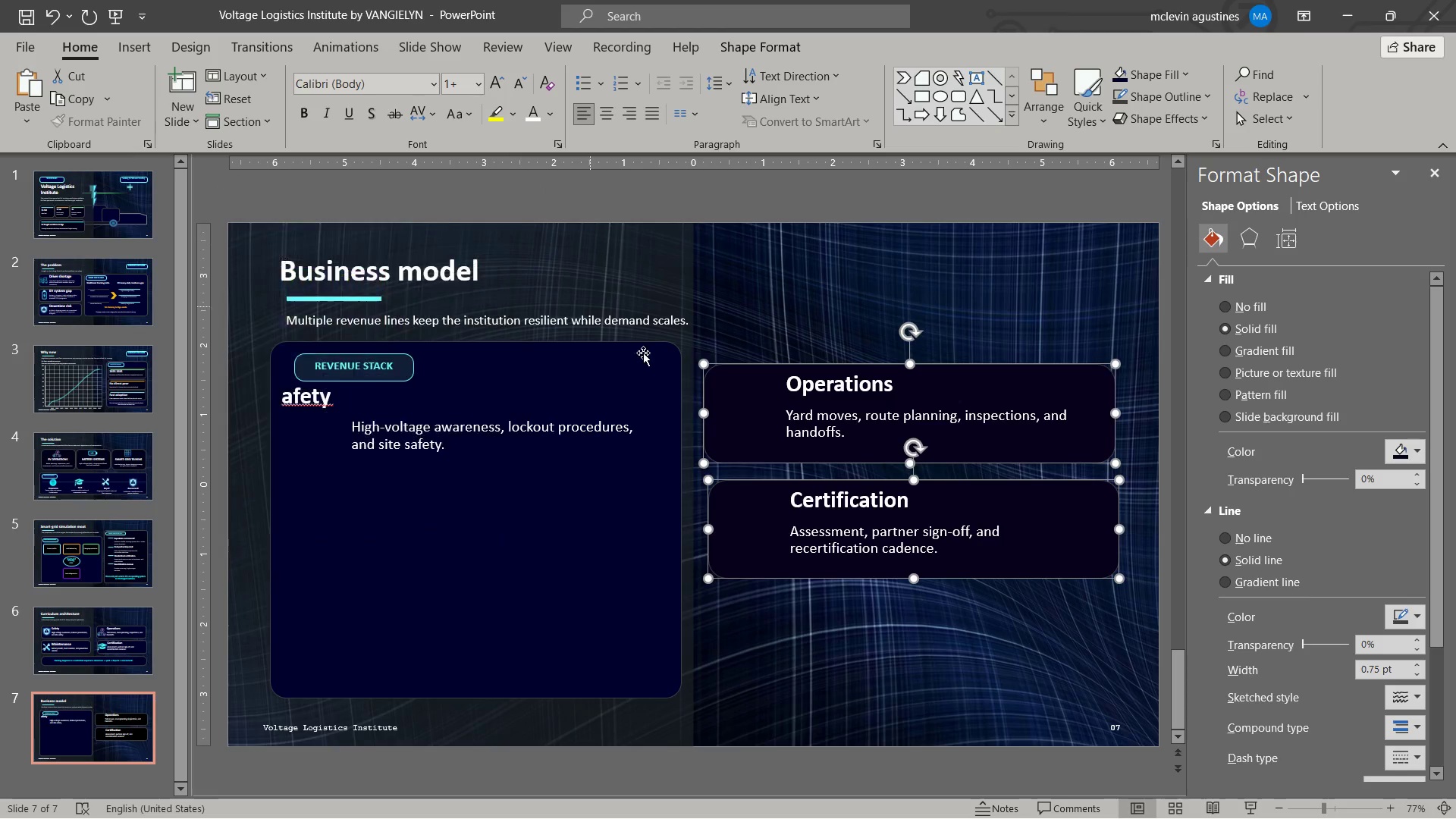 
key(Escape)
 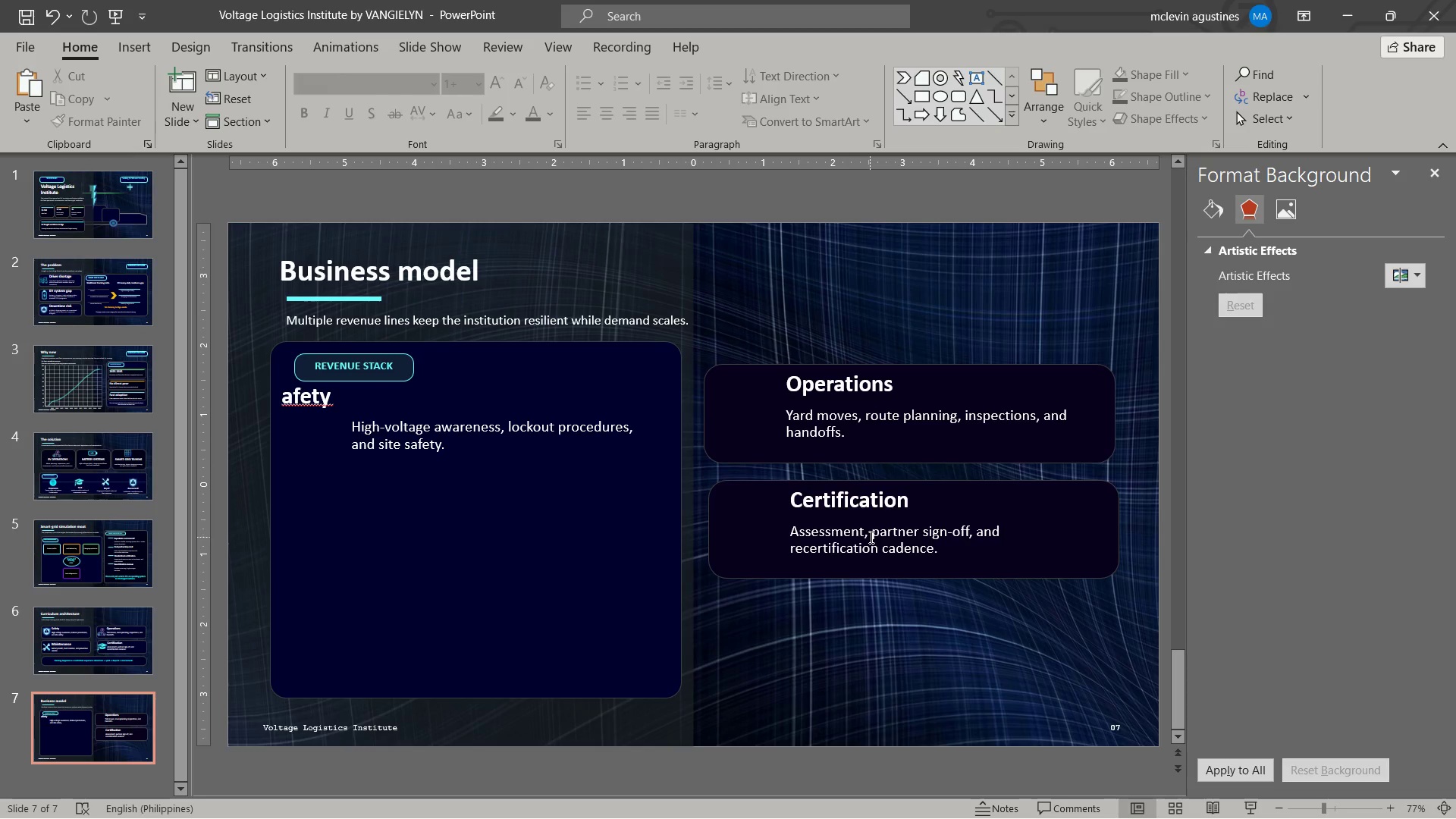 
wait(7.7)
 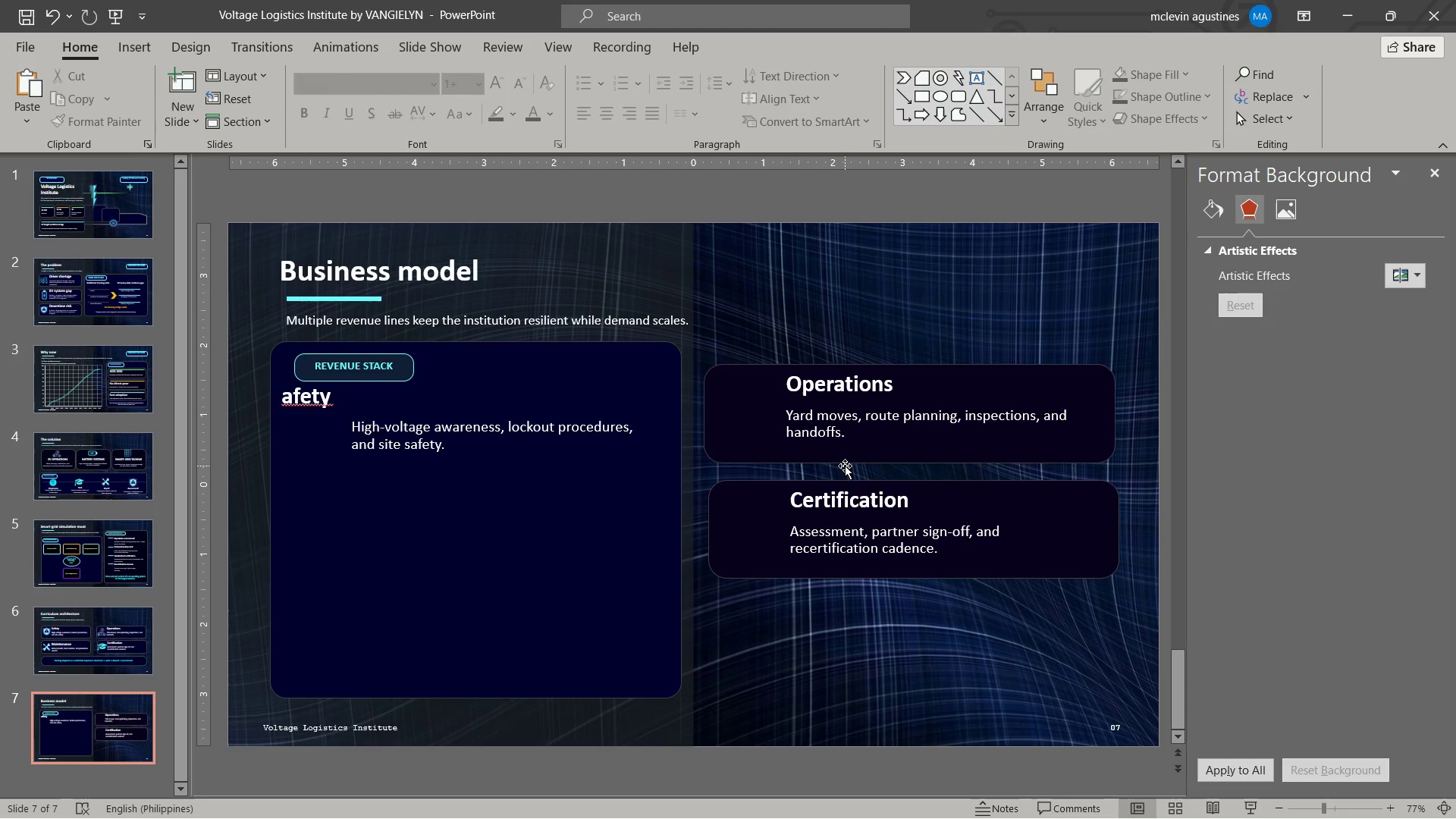 
left_click_drag(start_coordinate=[899, 457], to_coordinate=[900, 435])
 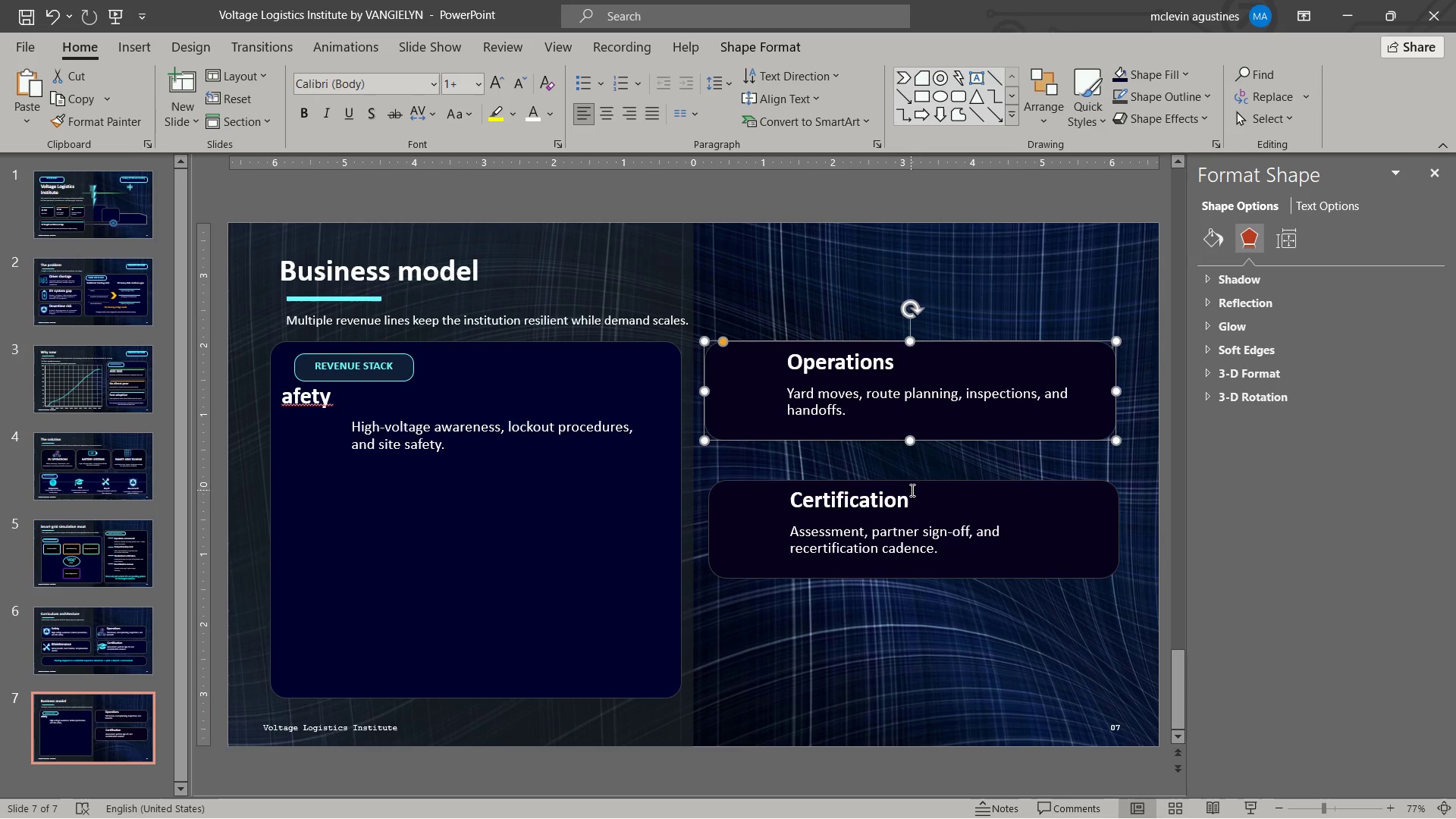 
left_click_drag(start_coordinate=[912, 483], to_coordinate=[916, 585])
 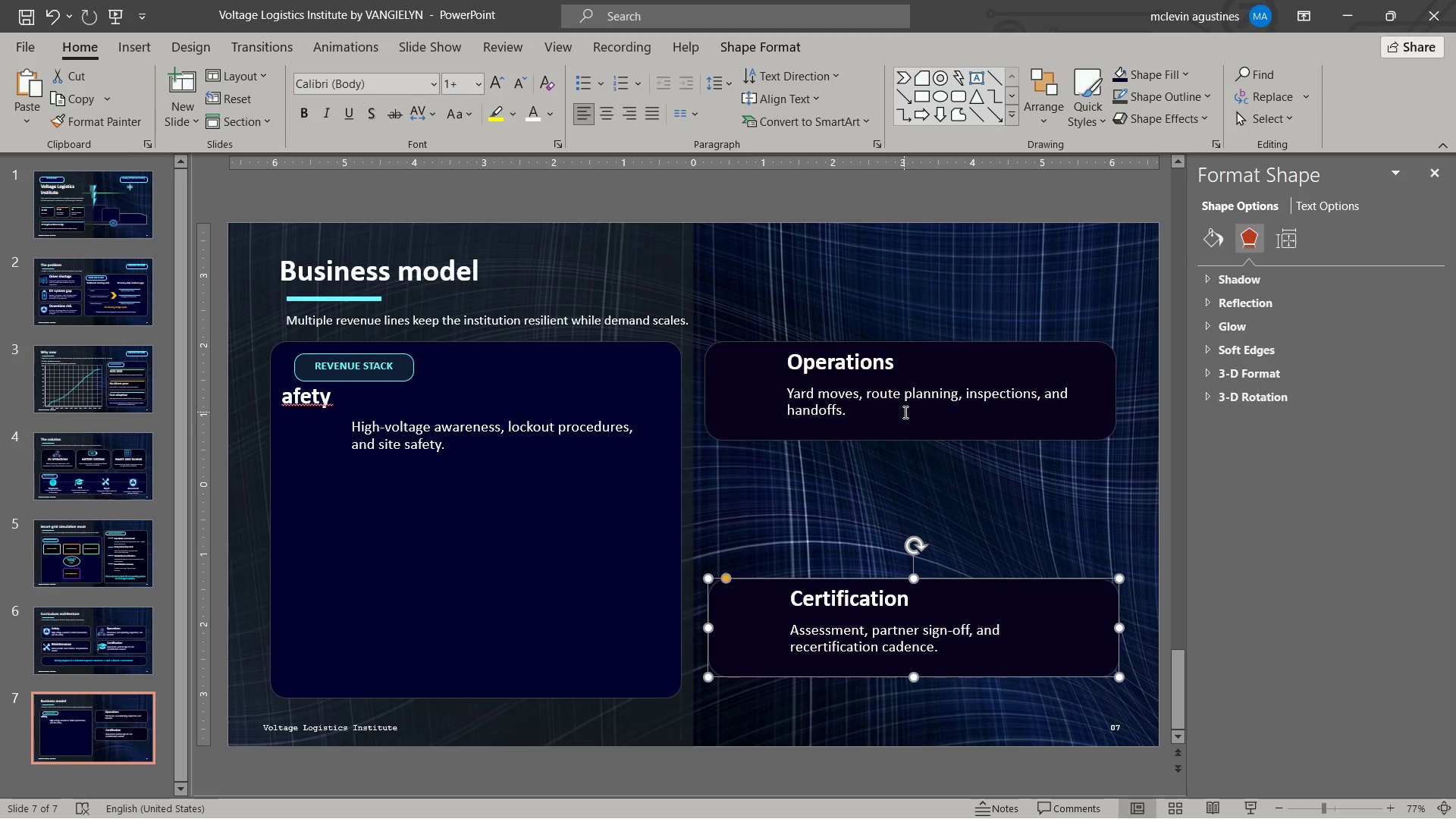 
left_click([904, 412])
 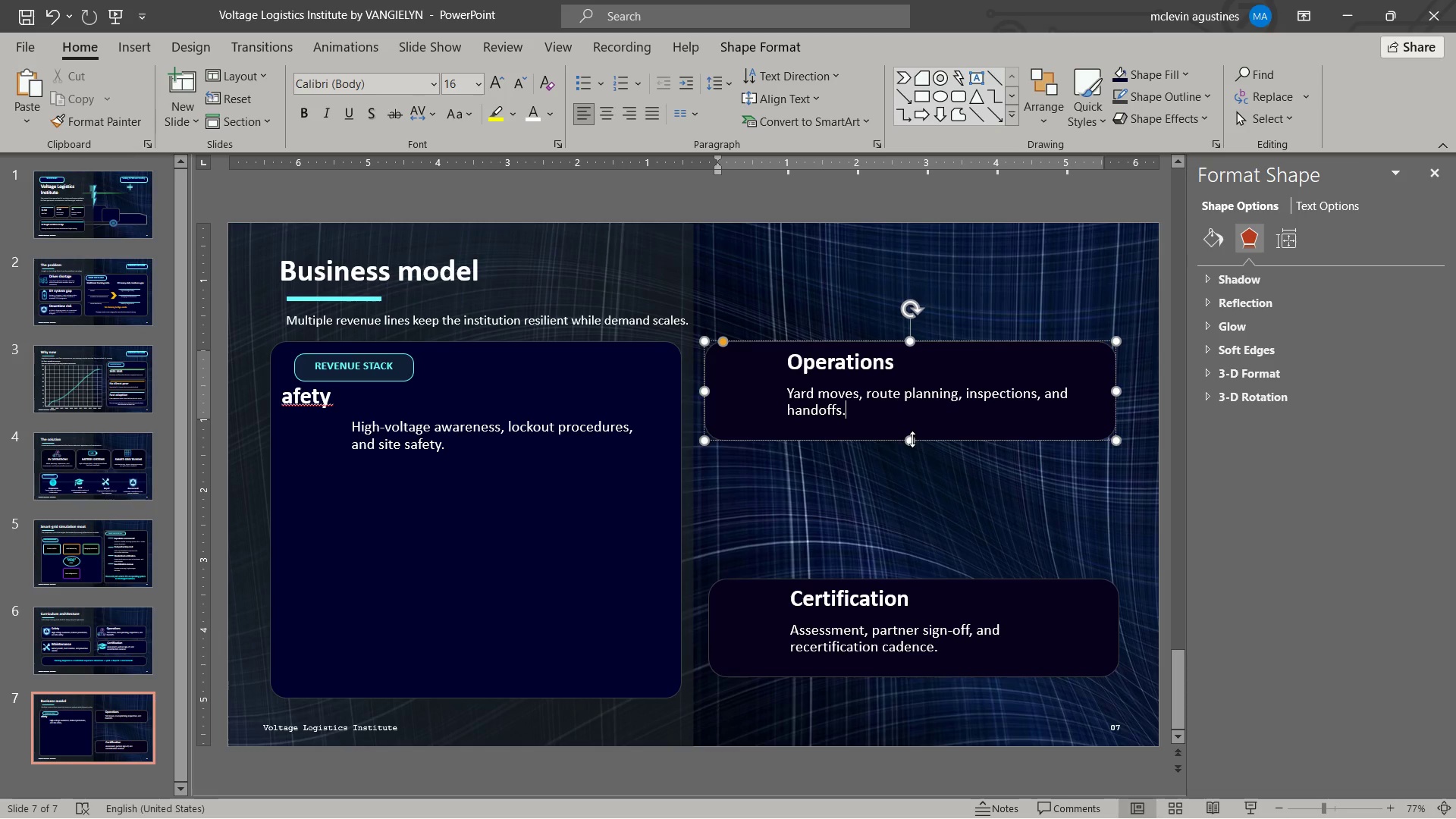 
left_click_drag(start_coordinate=[912, 439], to_coordinate=[890, 565])
 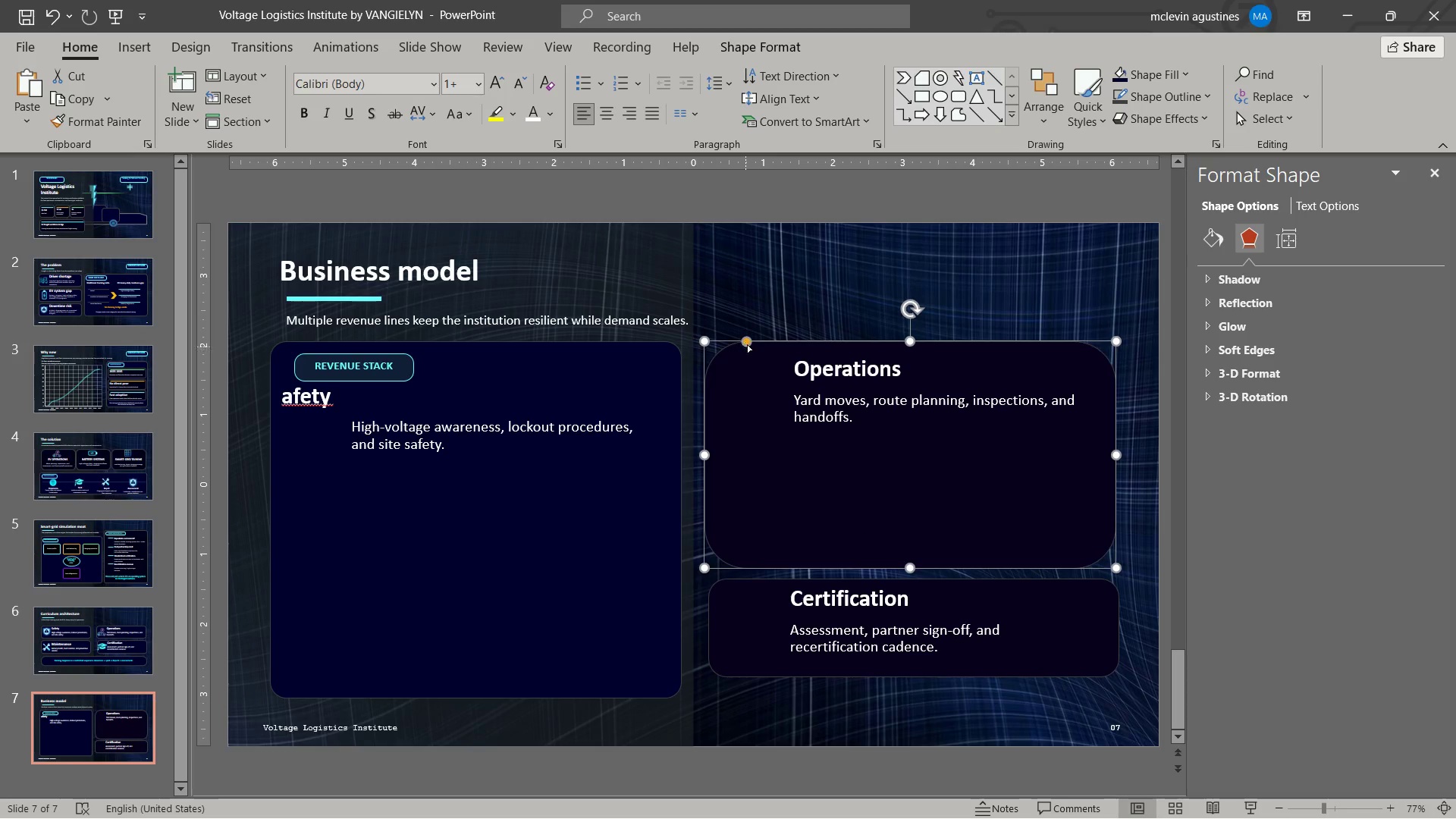 
left_click_drag(start_coordinate=[749, 341], to_coordinate=[723, 344])
 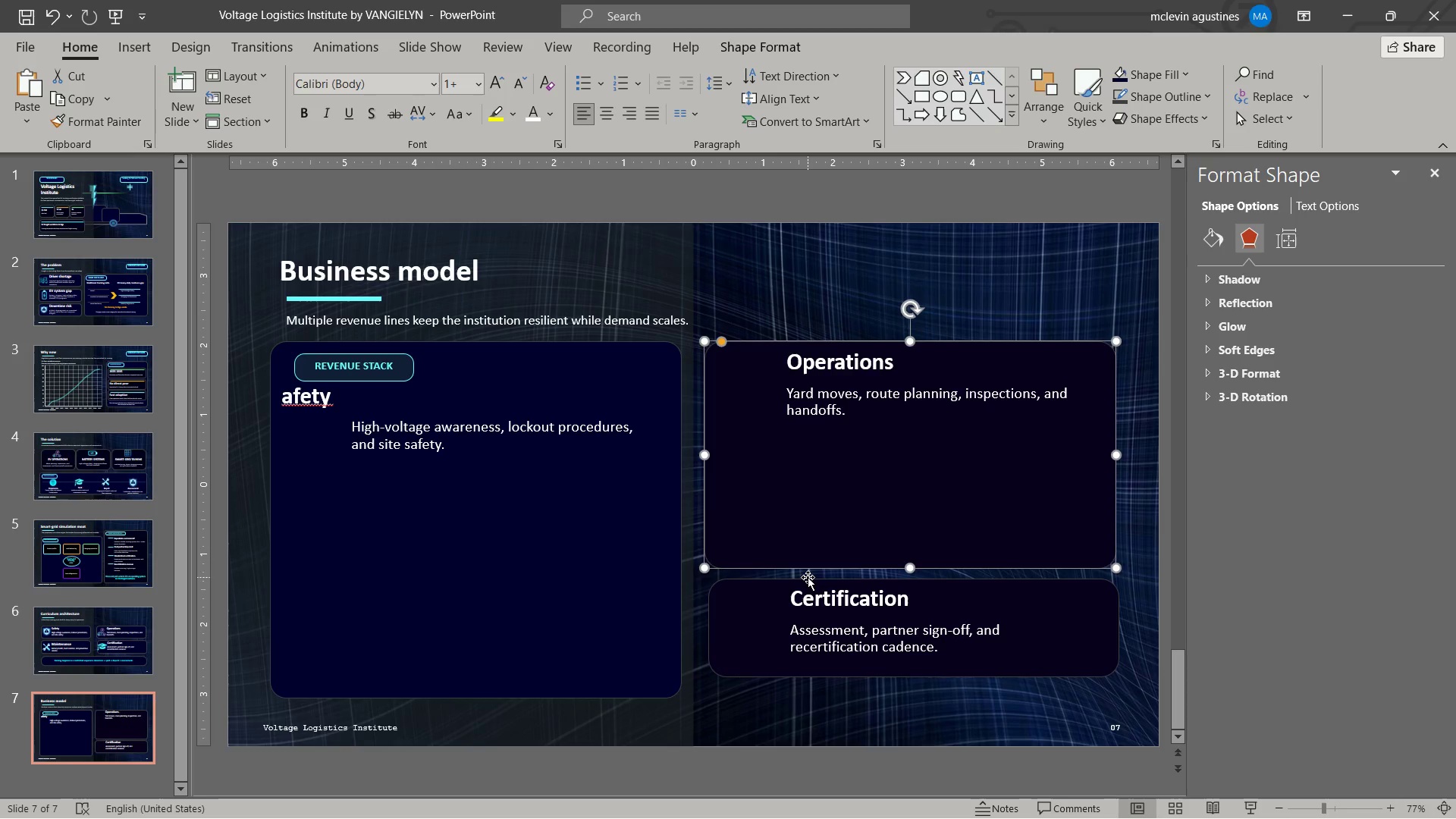 
left_click_drag(start_coordinate=[808, 578], to_coordinate=[802, 576])
 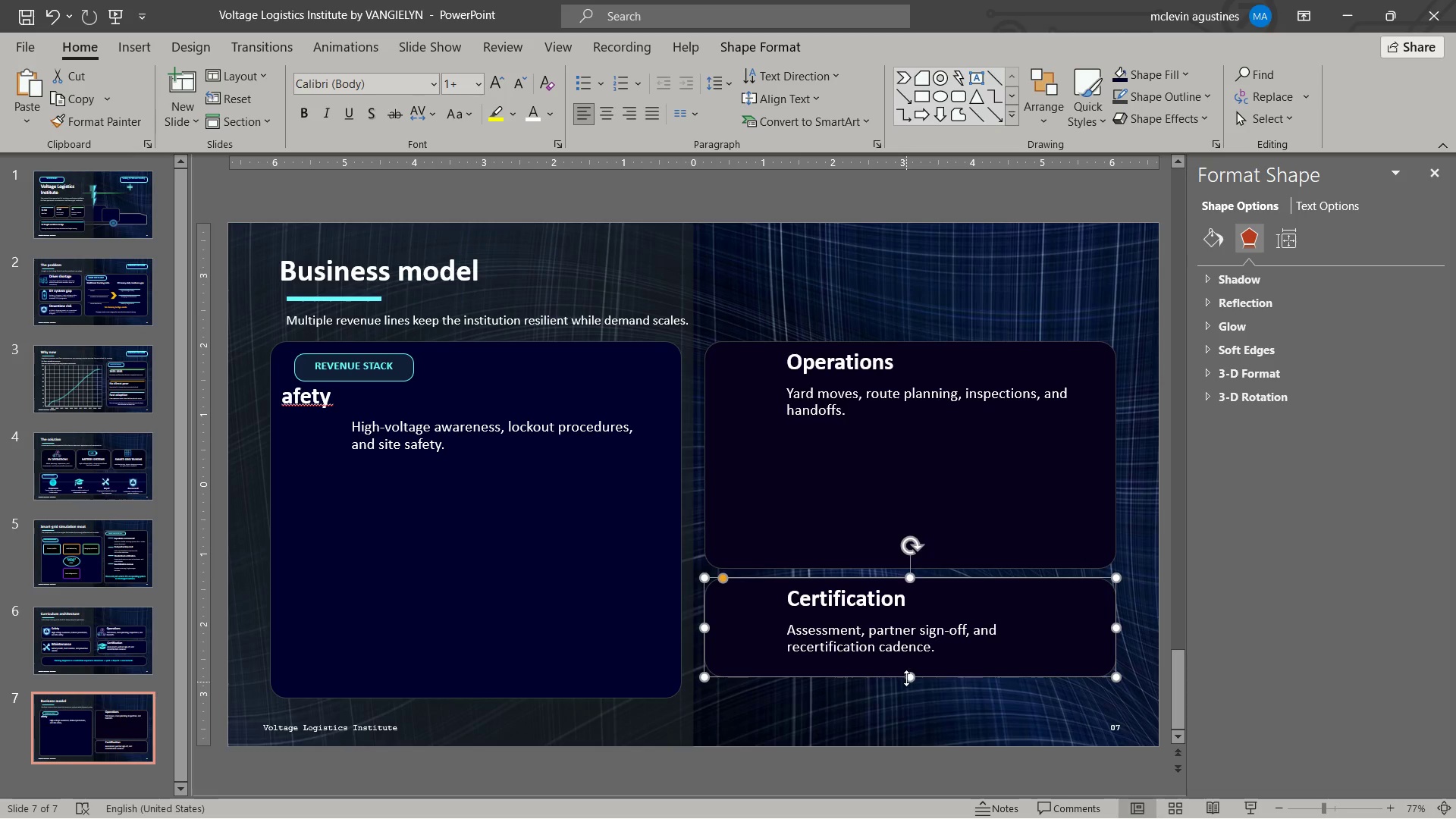 
left_click_drag(start_coordinate=[906, 676], to_coordinate=[905, 697])
 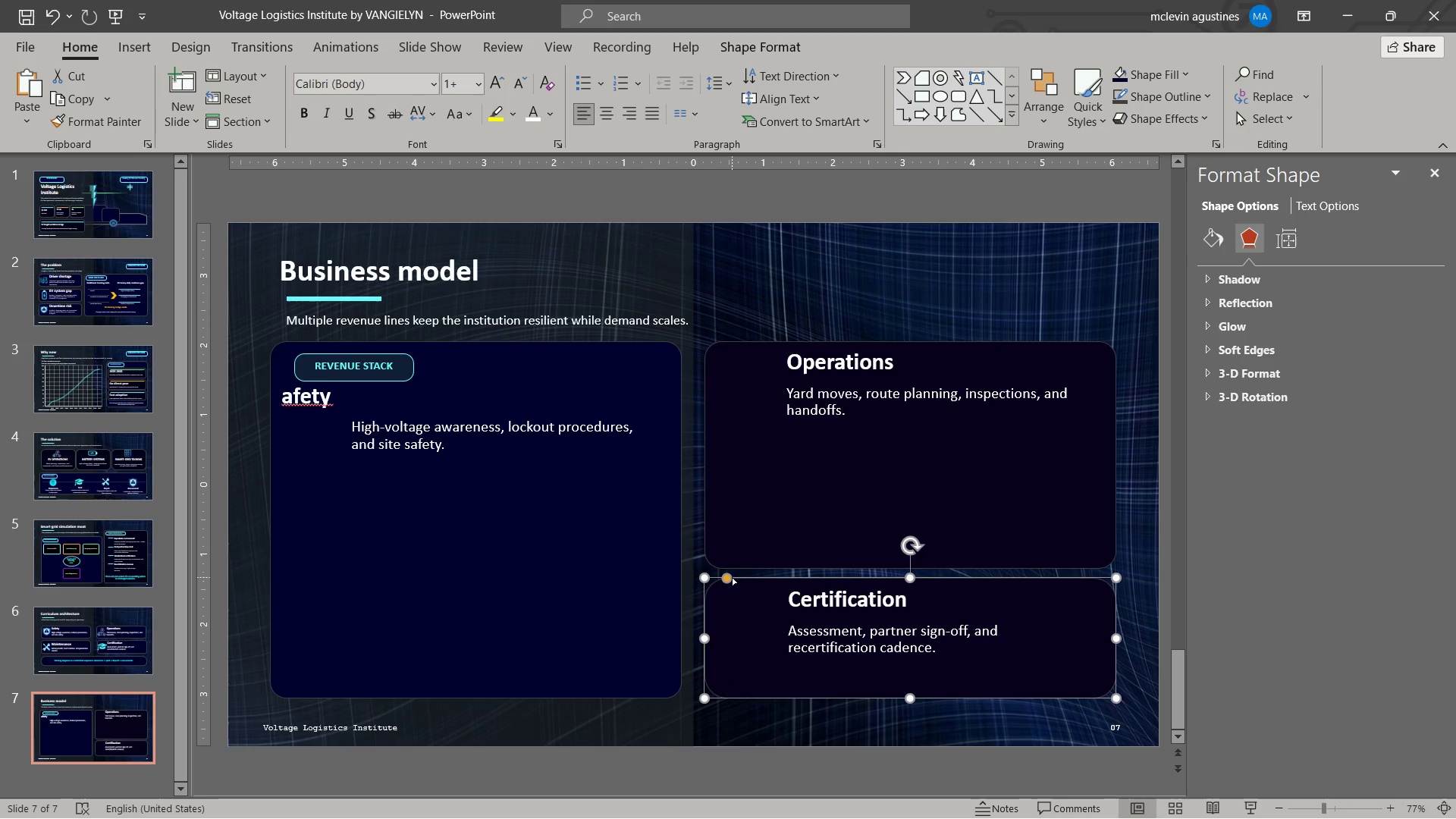 
left_click_drag(start_coordinate=[730, 576], to_coordinate=[725, 576])
 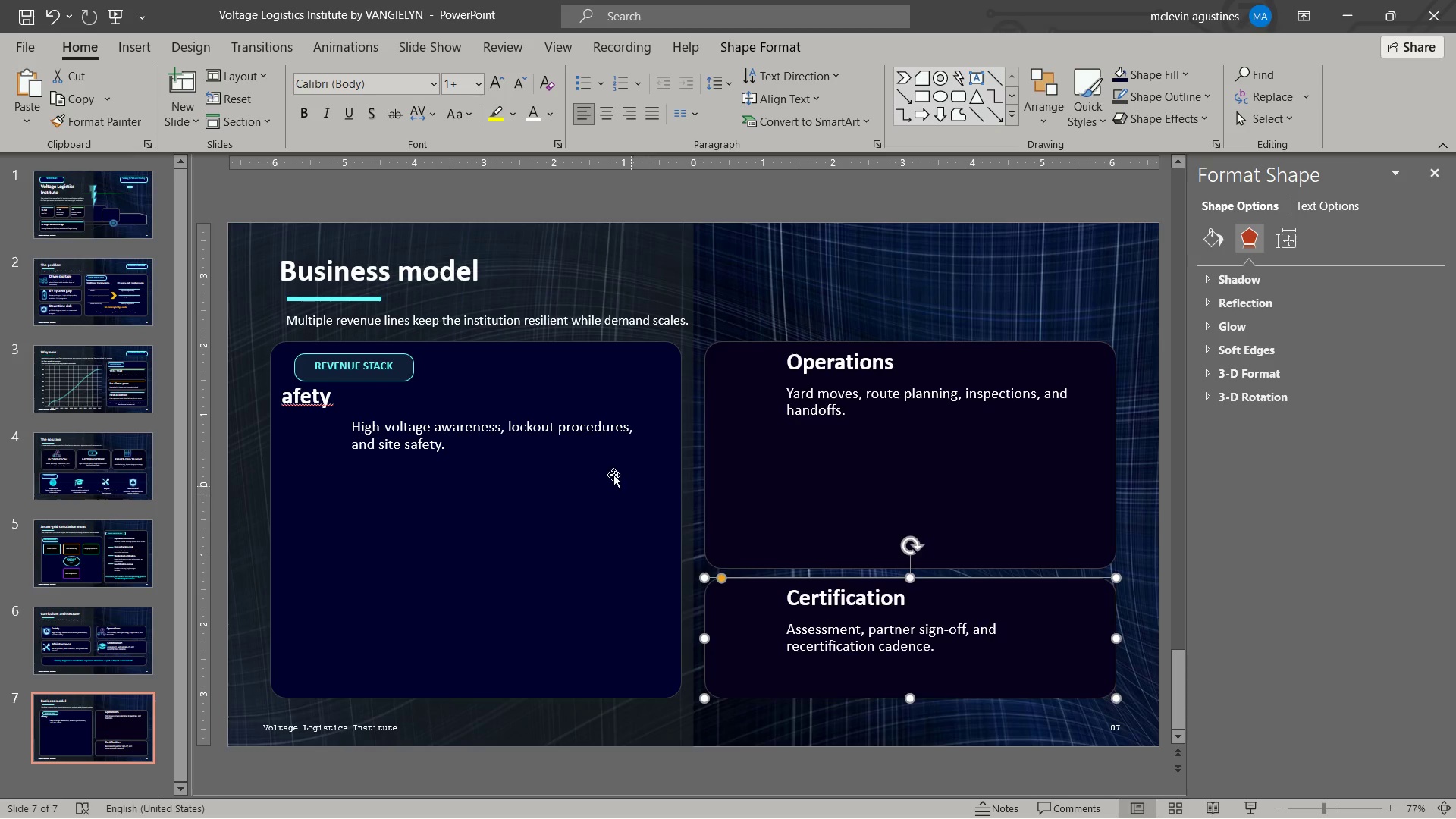 
left_click([511, 461])
 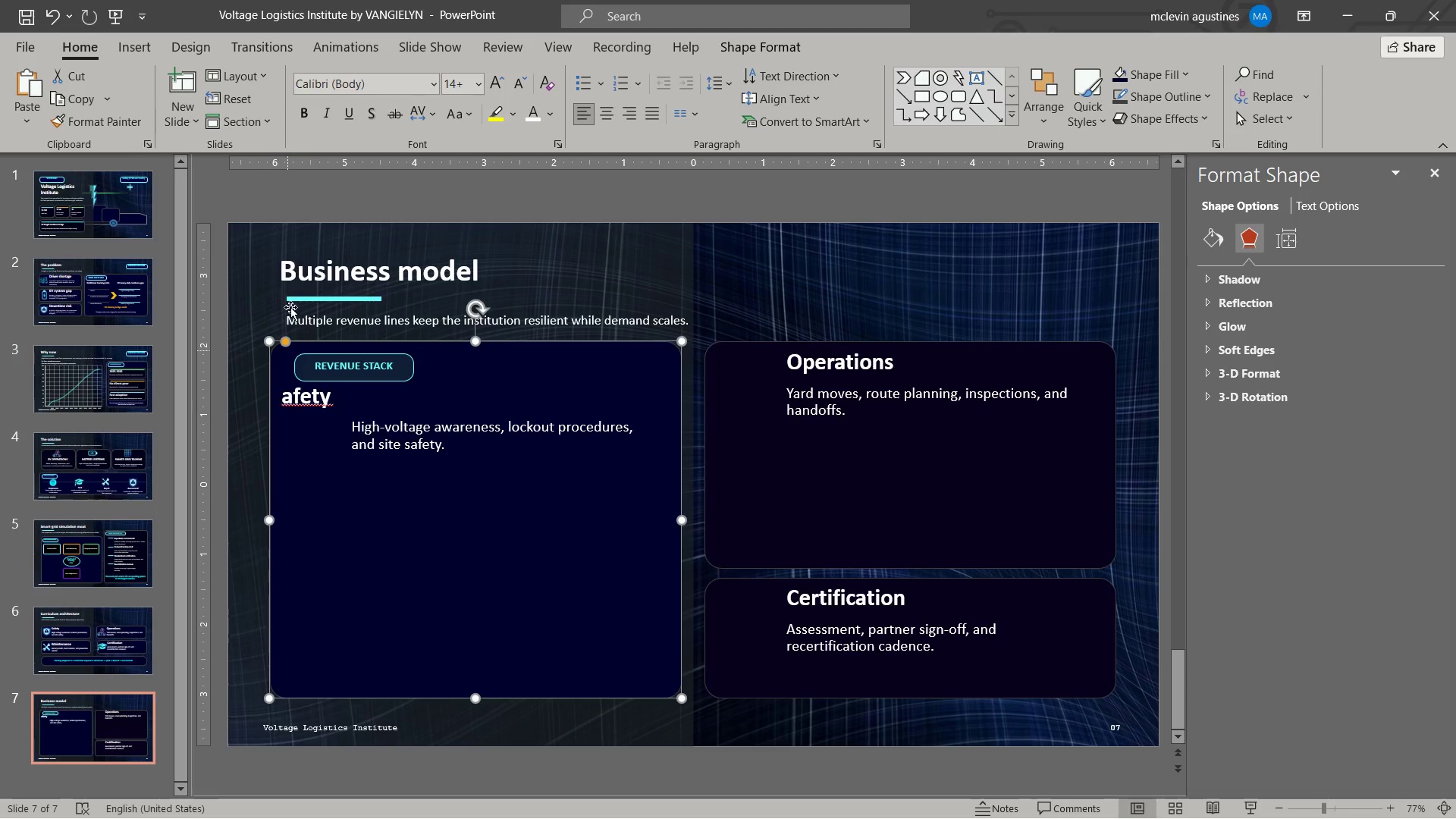 
key(Escape)
 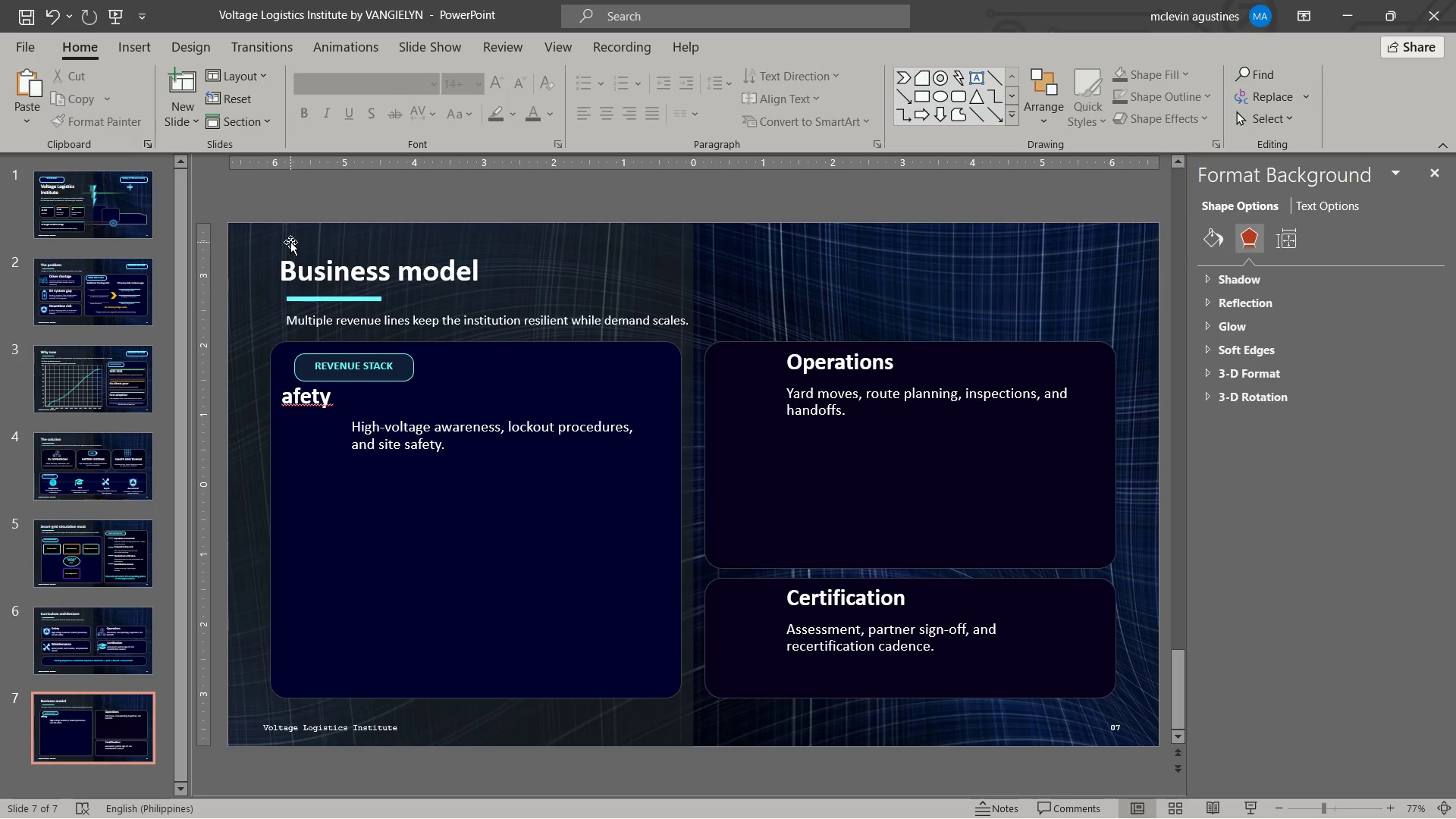 
key(Escape)
 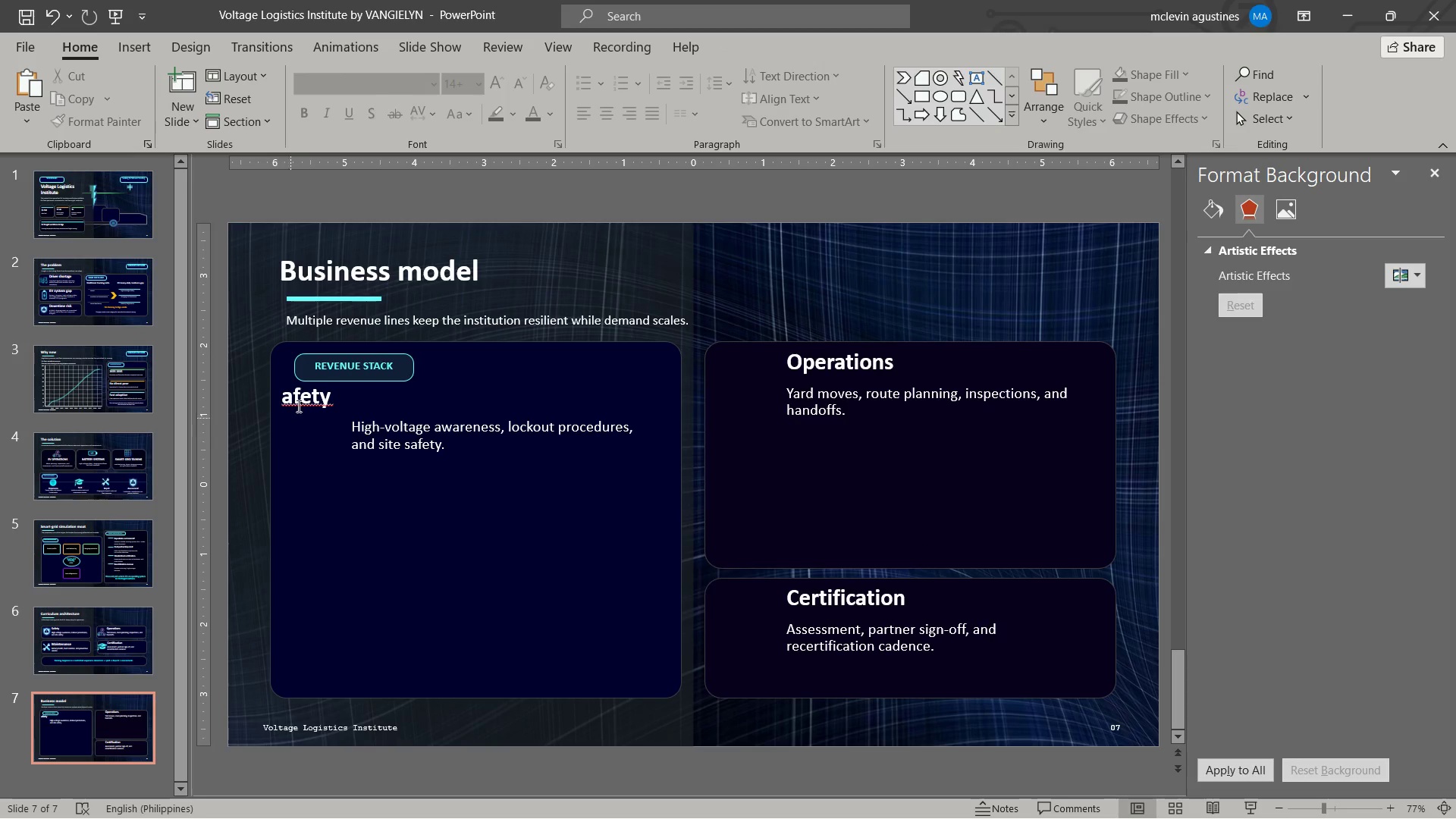 
left_click([297, 401])
 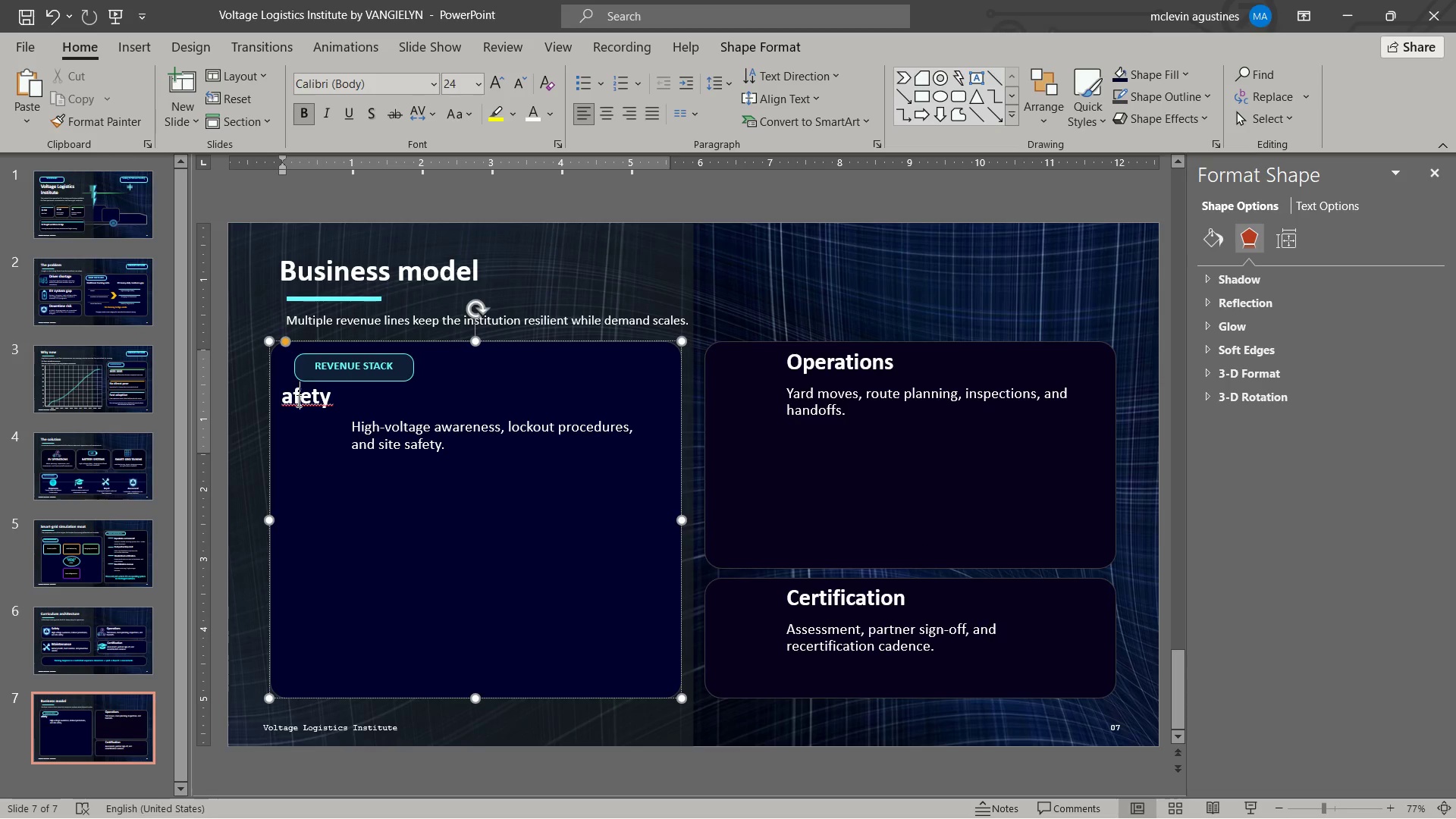 
double_click([297, 400])
 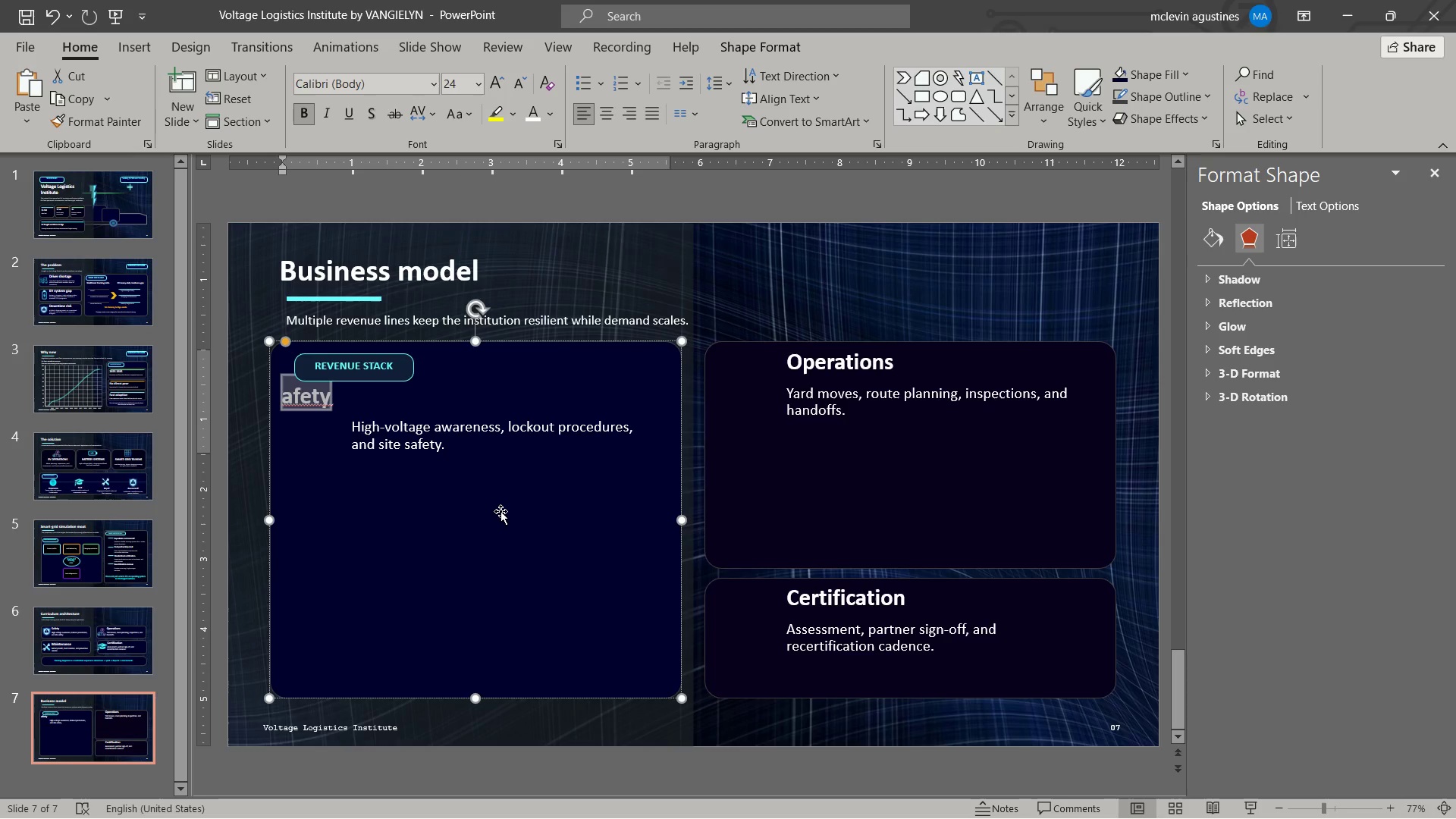 
key(Tab)
key(Tab)
type(ILLUSTRATIVE )
 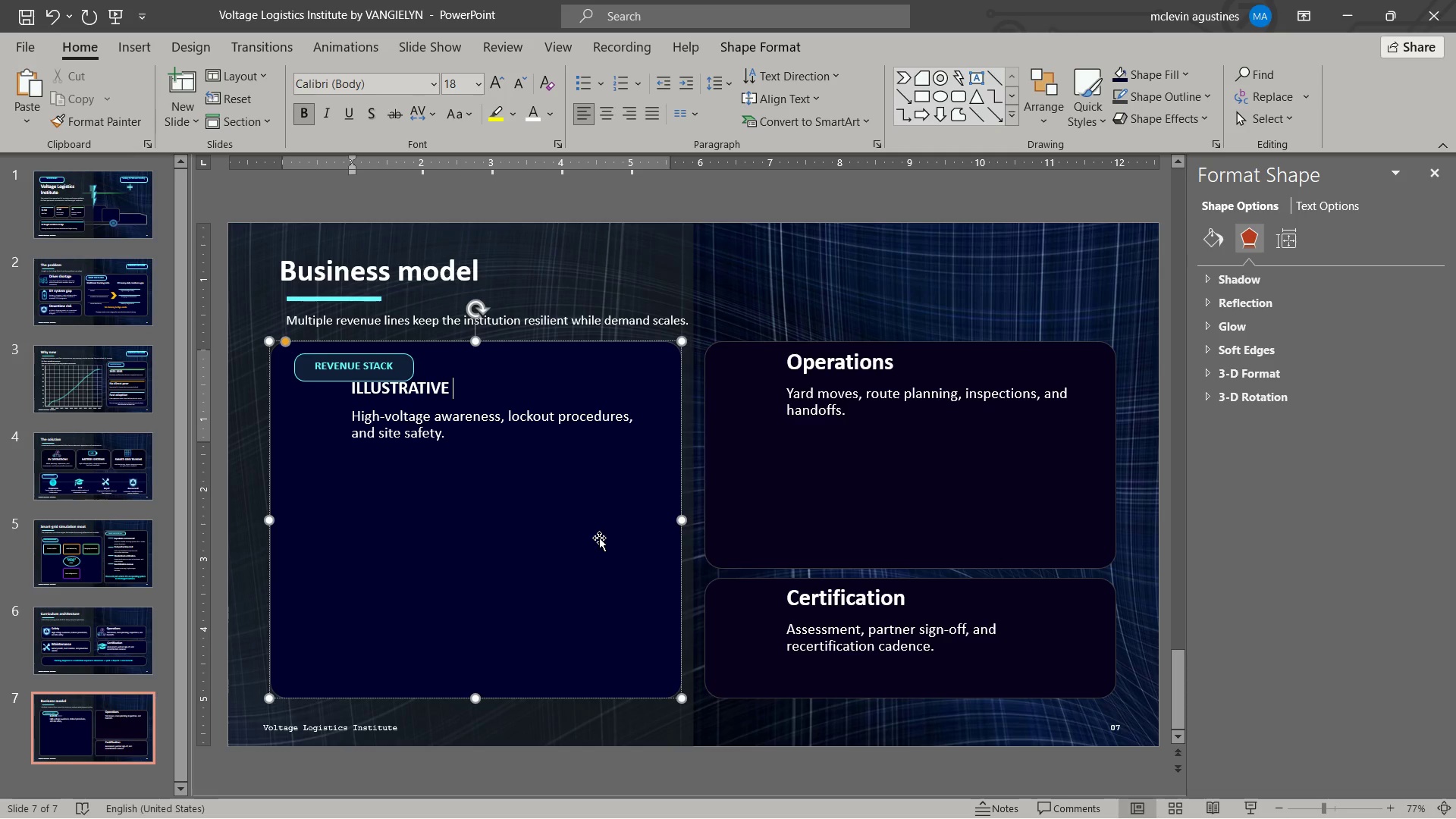 
key(Control+Shift+ArrowLeft)
 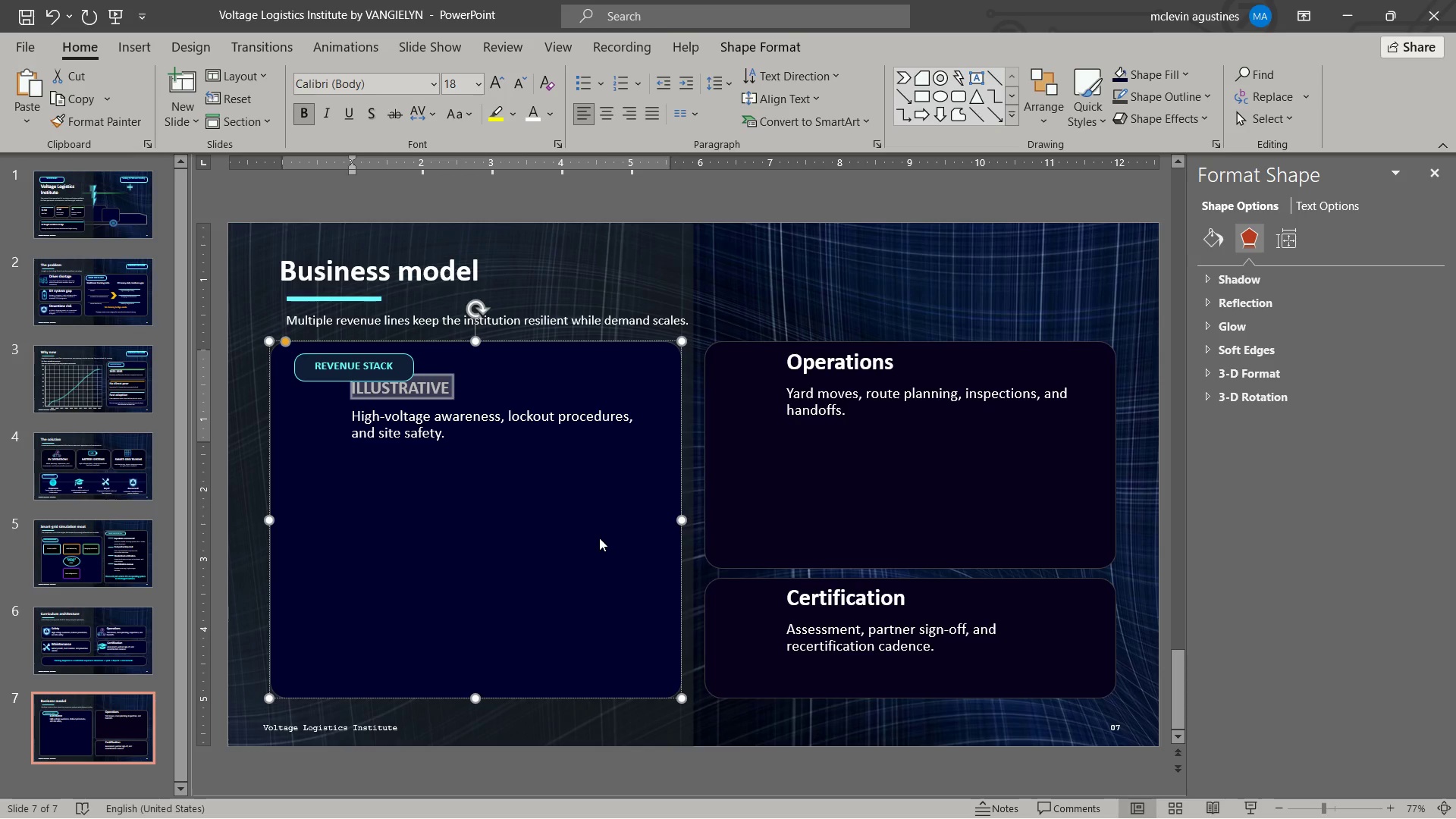 
type(Illustrative revenue mix)
 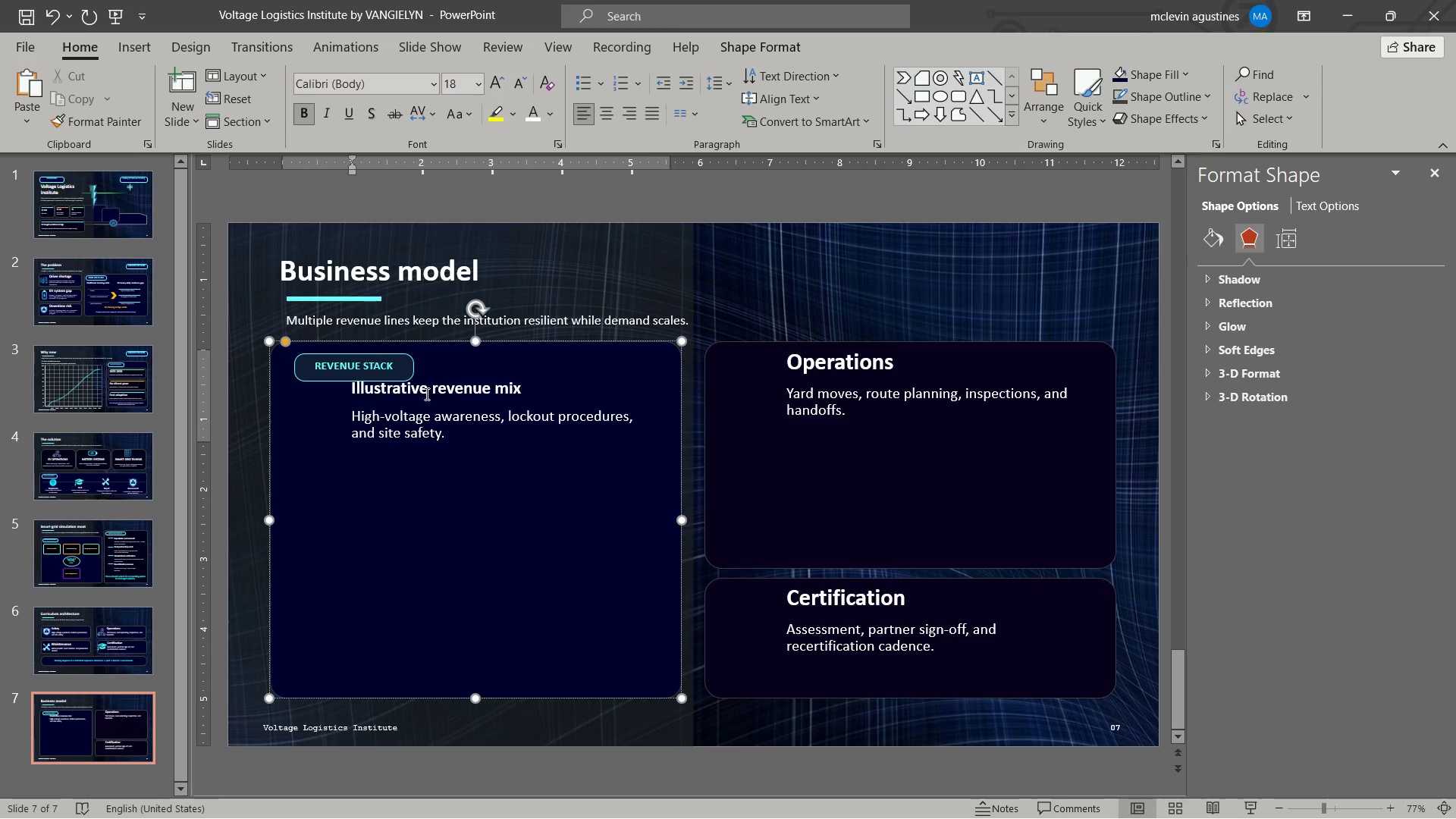 
left_click_drag(start_coordinate=[409, 368], to_coordinate=[397, 368])
 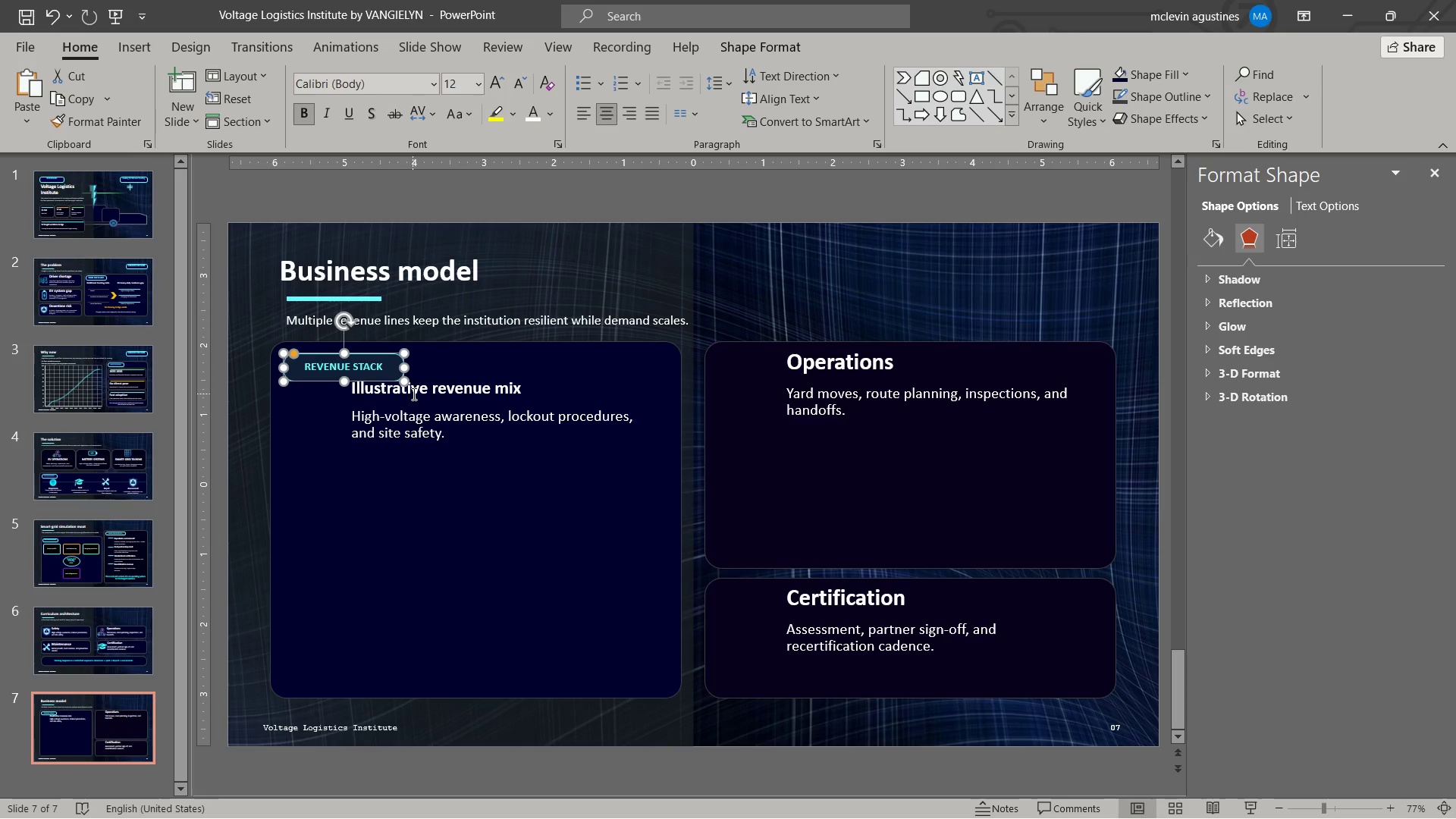 
wait(13.52)
 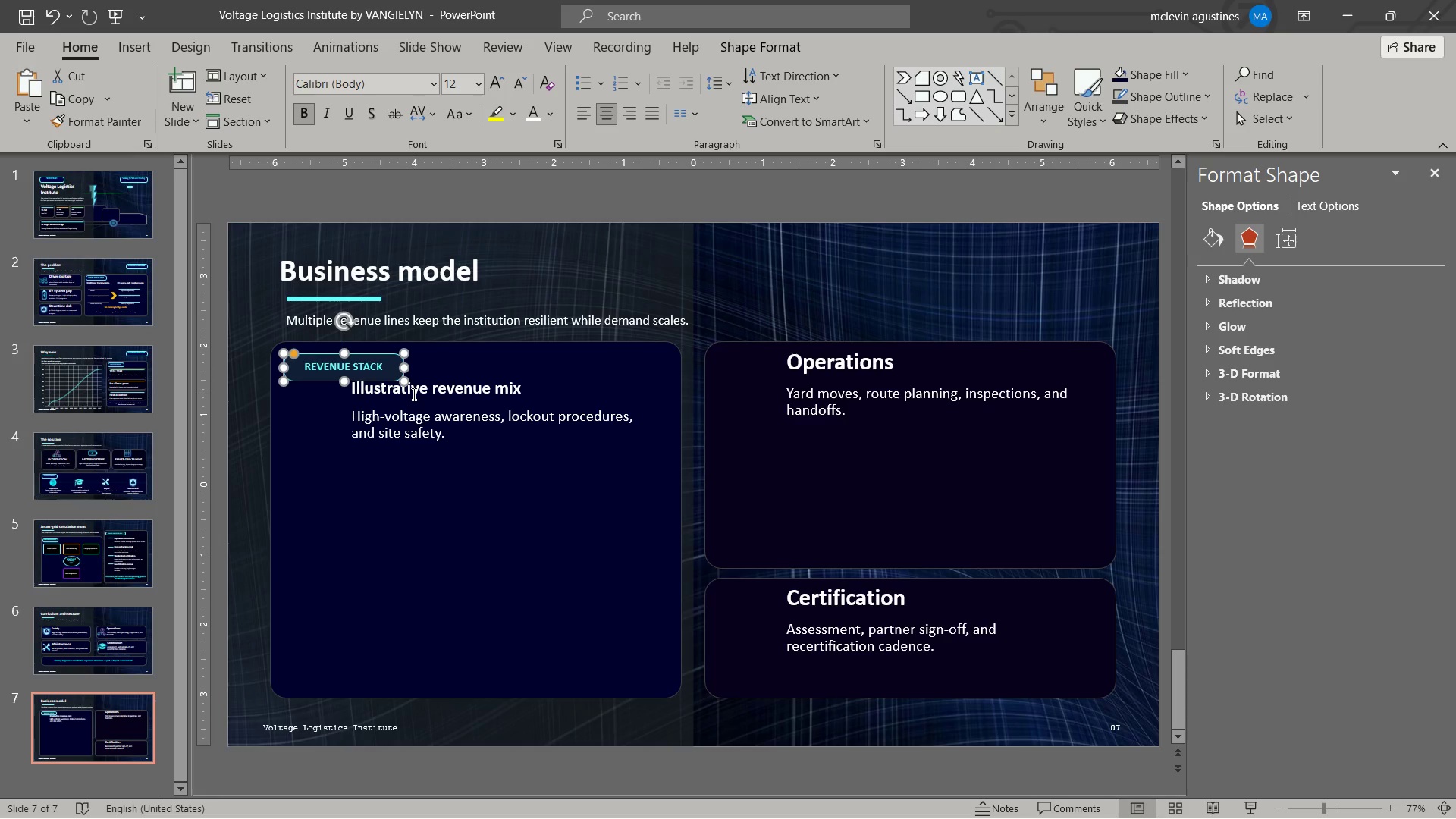 
left_click([544, 271])
 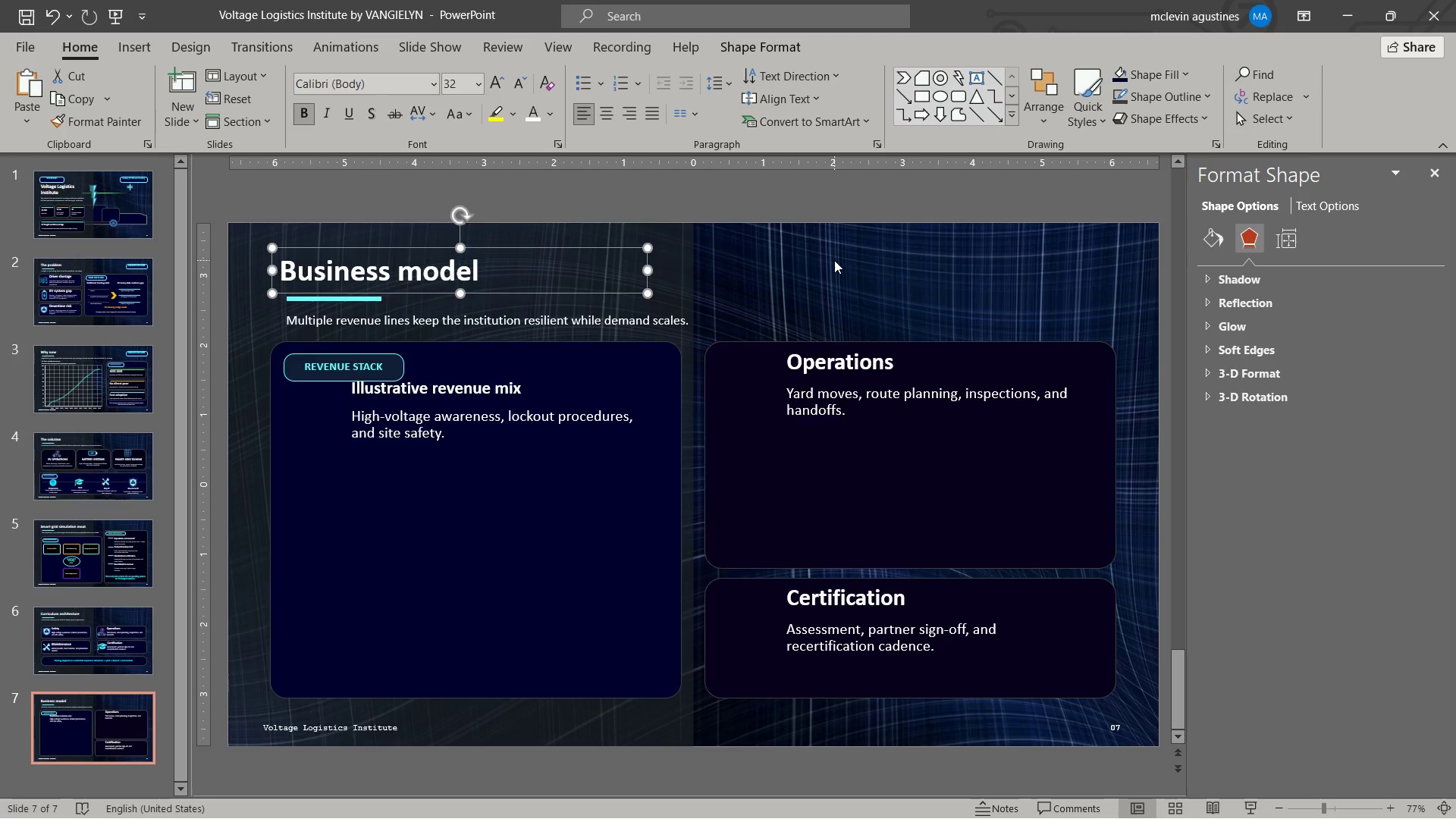 
left_click([834, 260])
 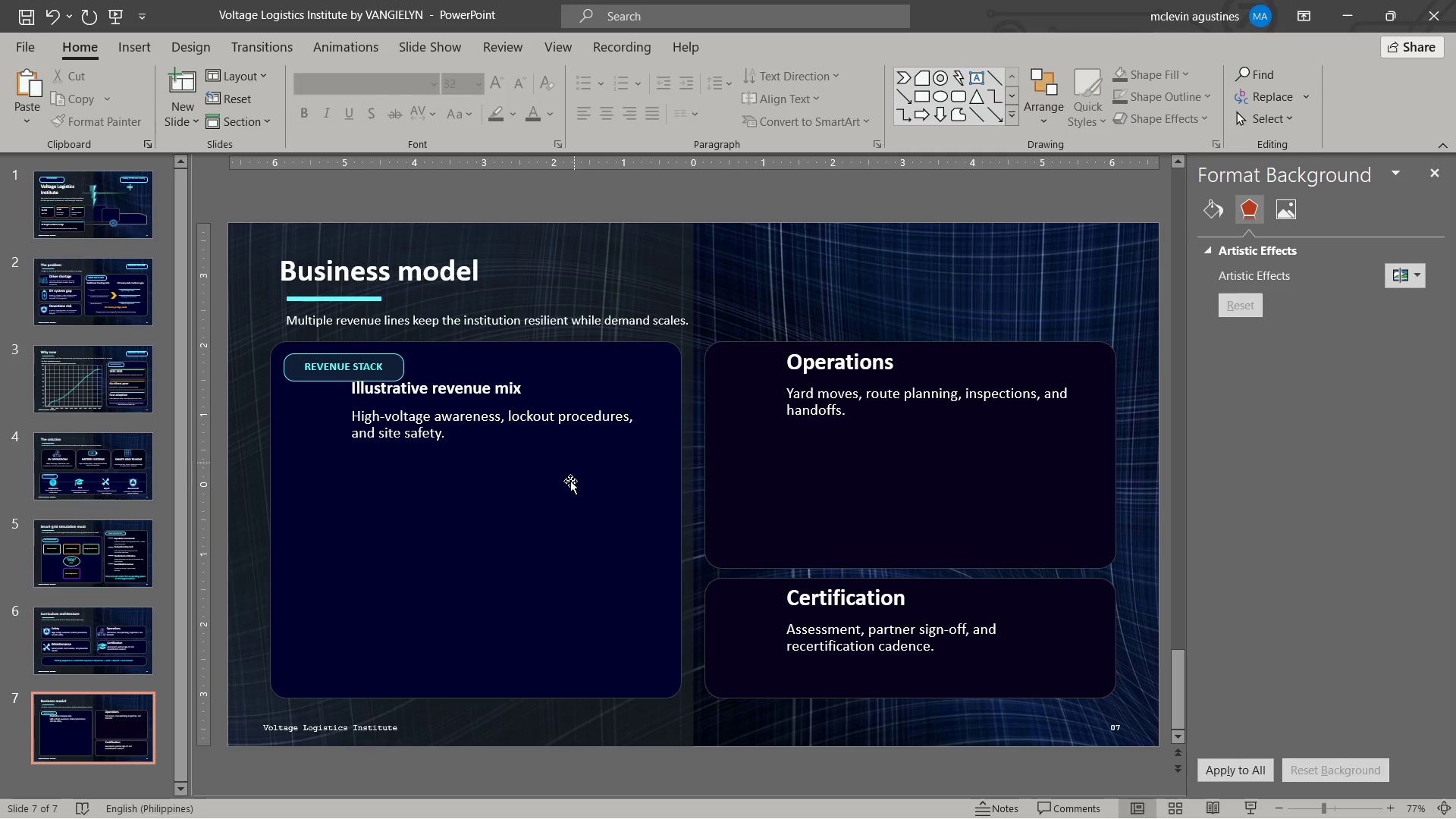 
left_click([428, 398])
 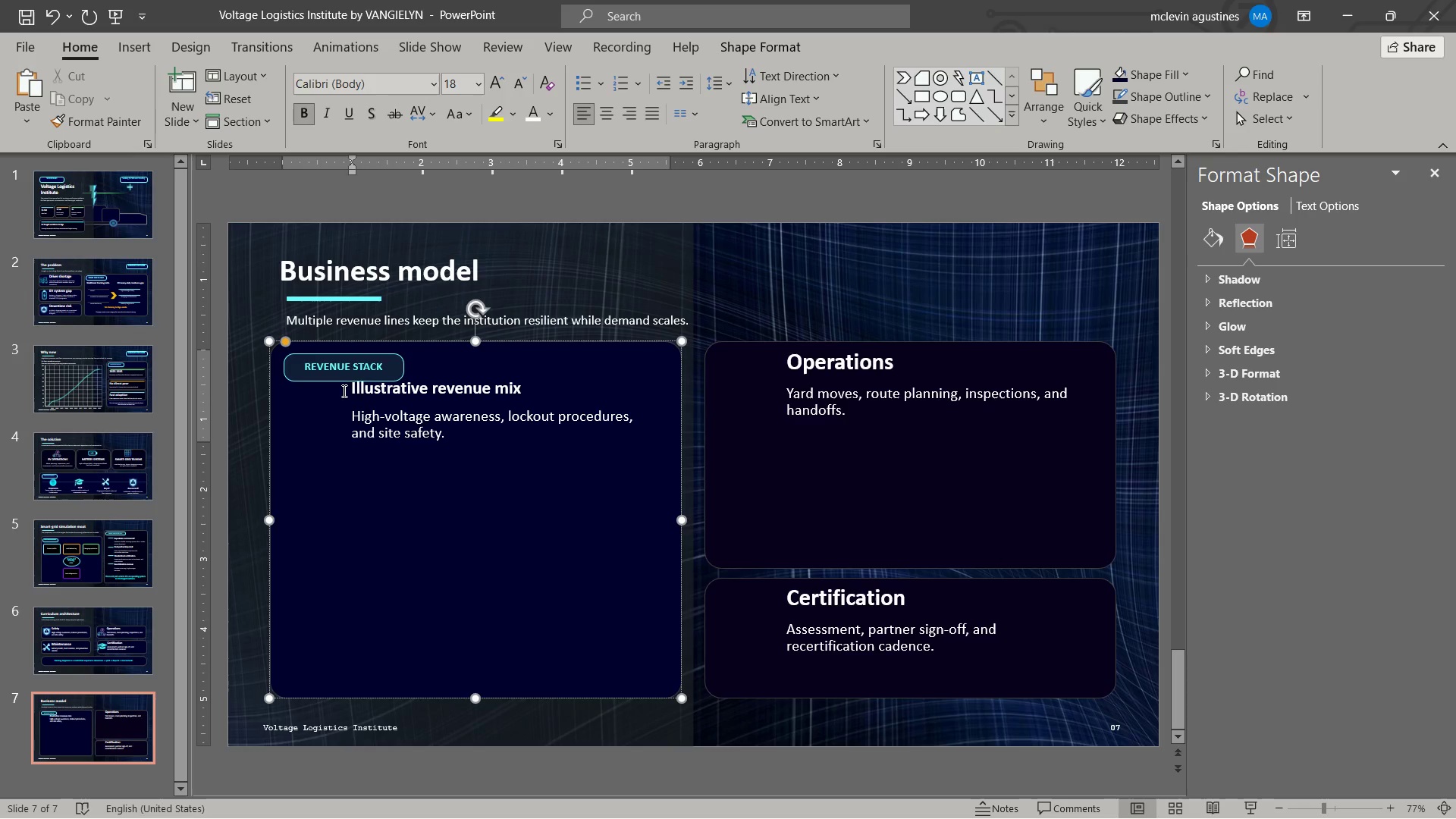 
left_click([346, 387])
 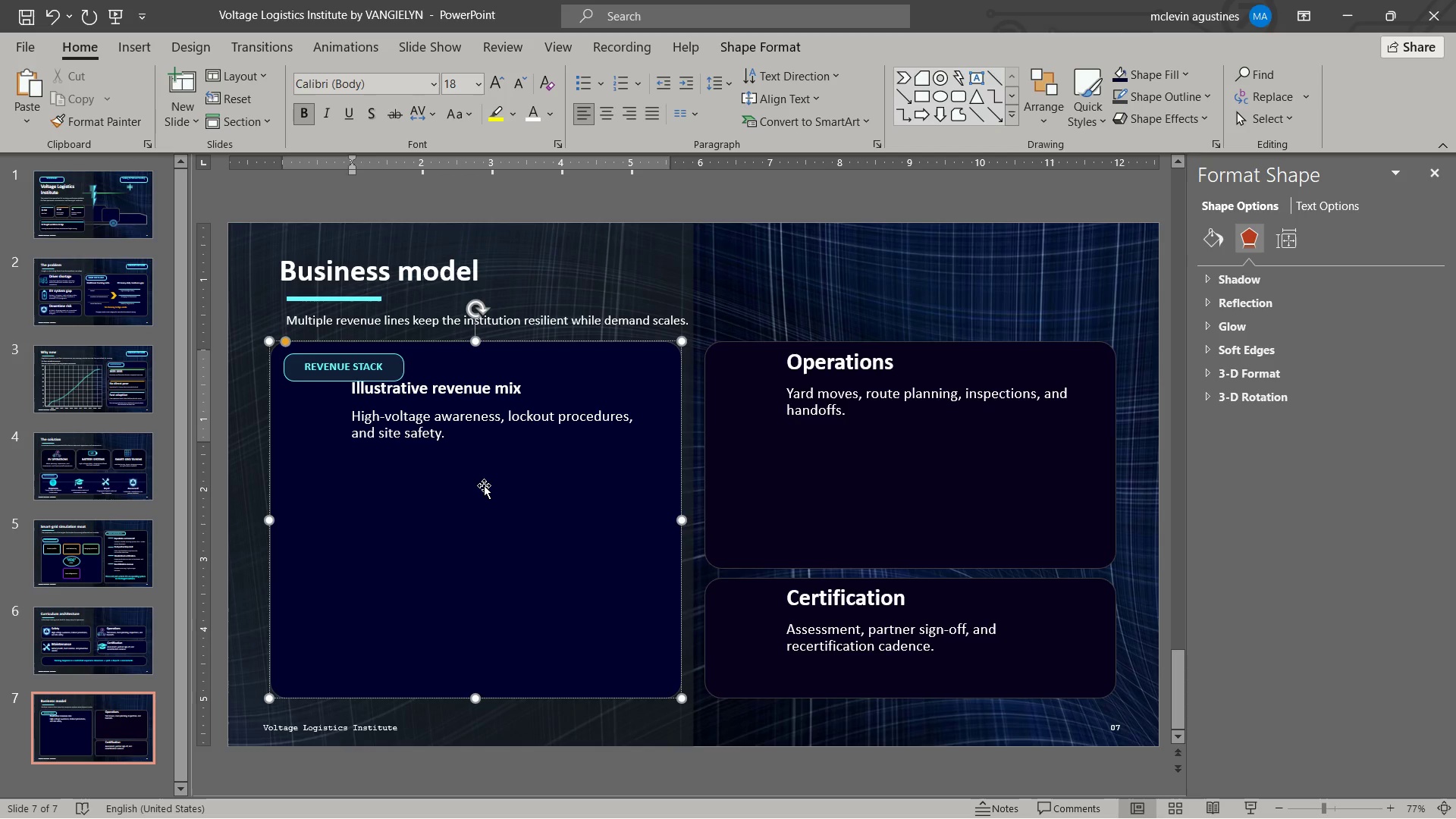 
key(ArrowUp)
 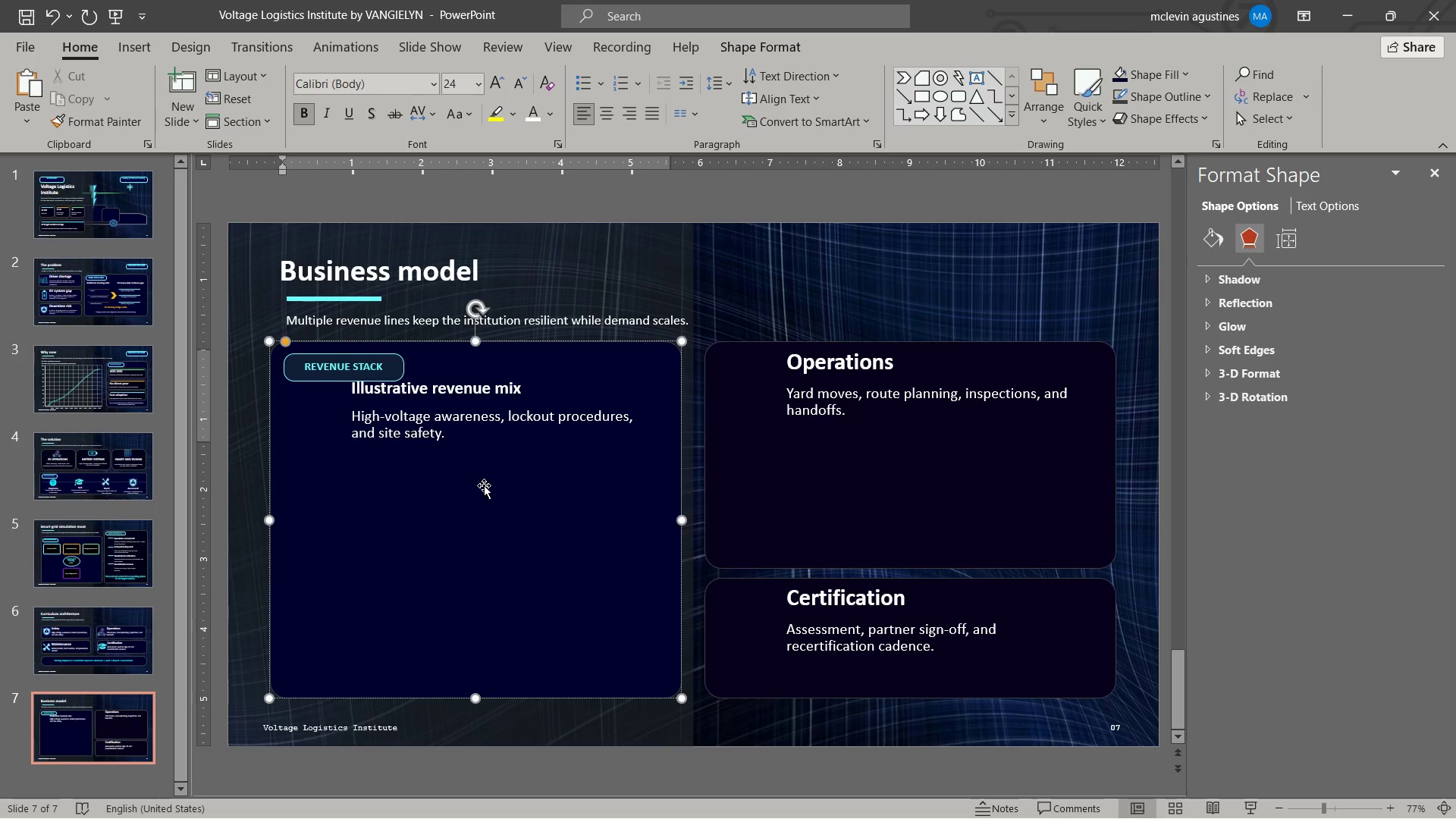 
key(Control+BracketRight)
 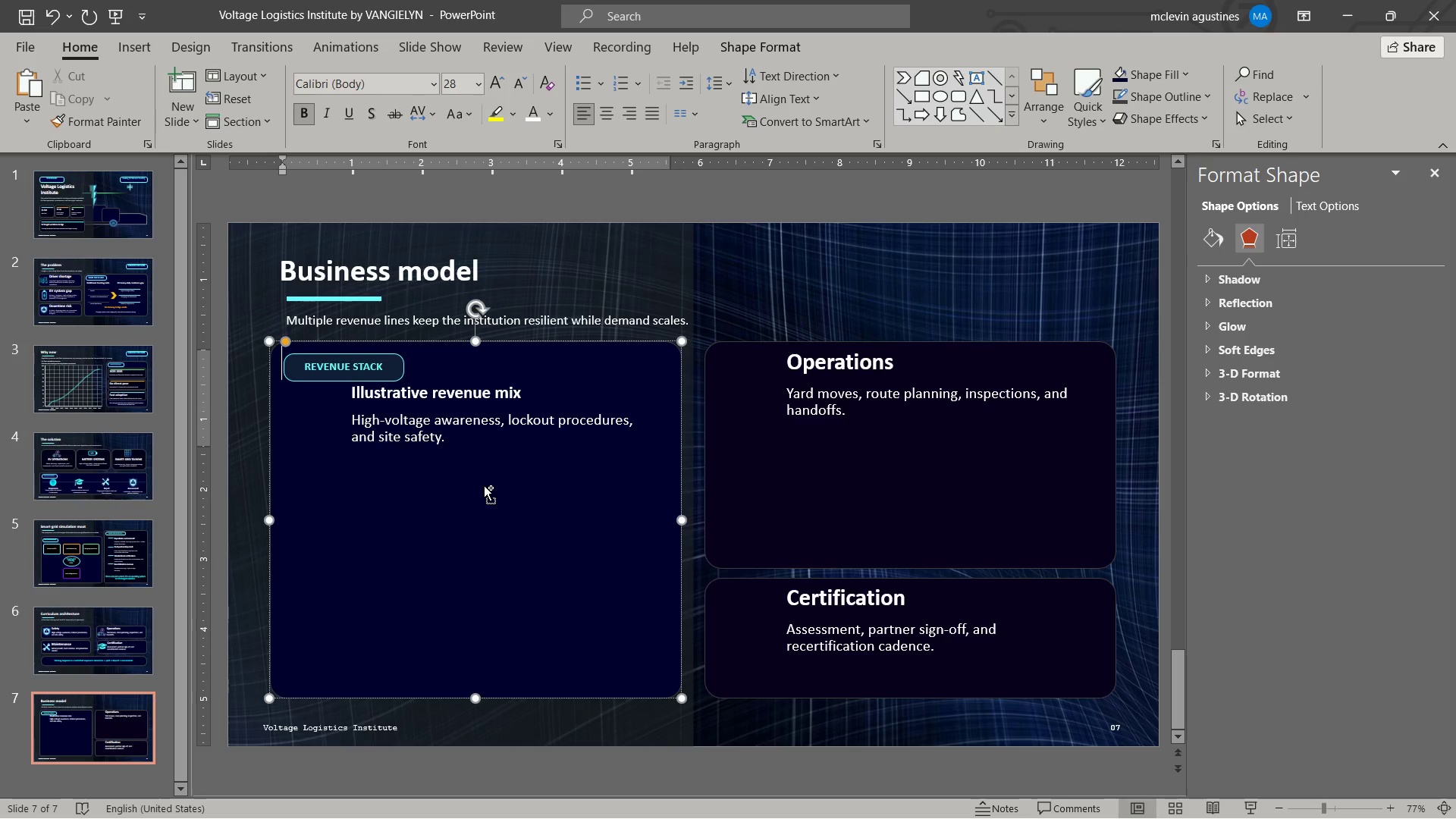 
key(Control+BracketRight)
 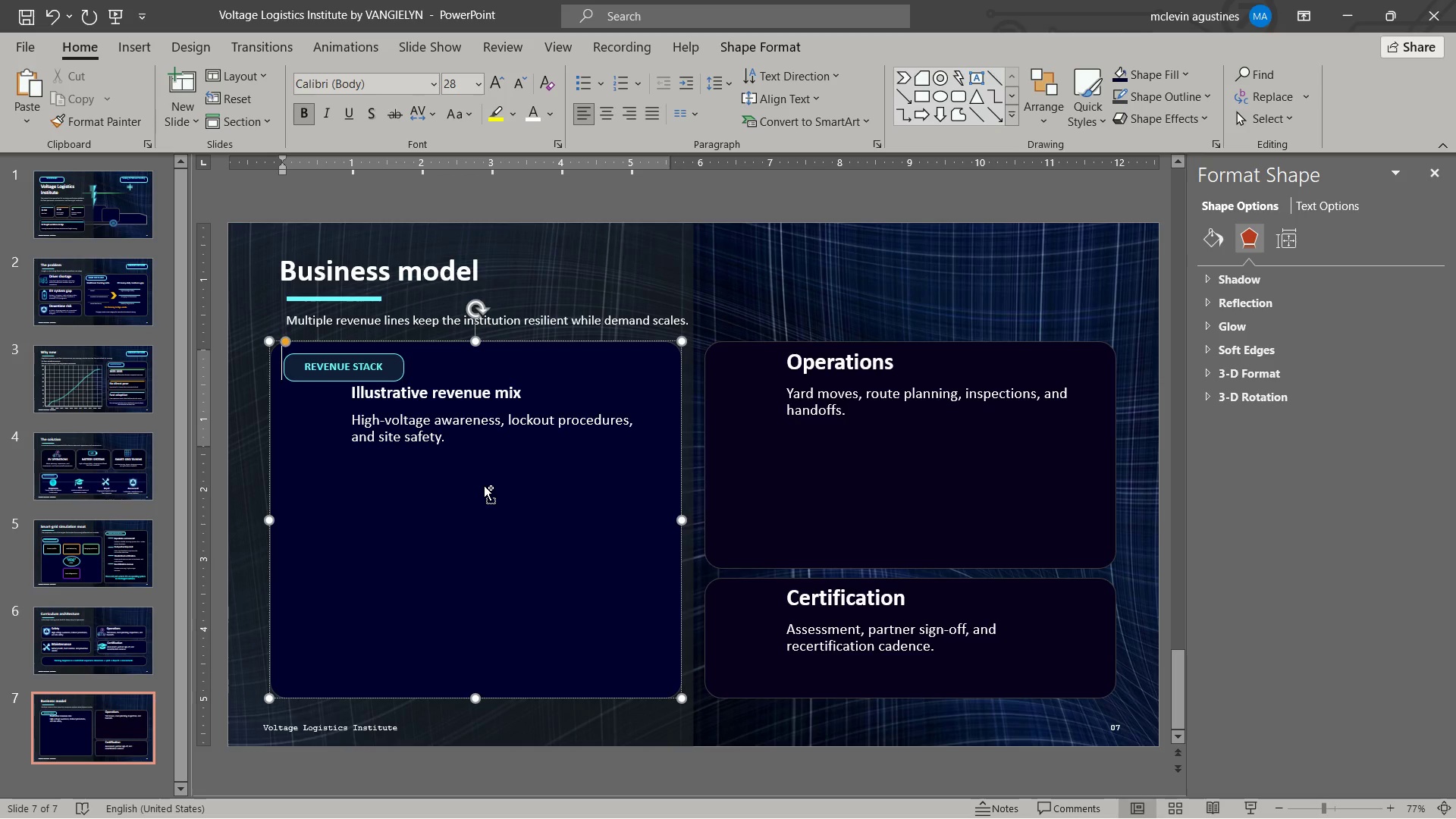 
key(Control+BracketRight)
 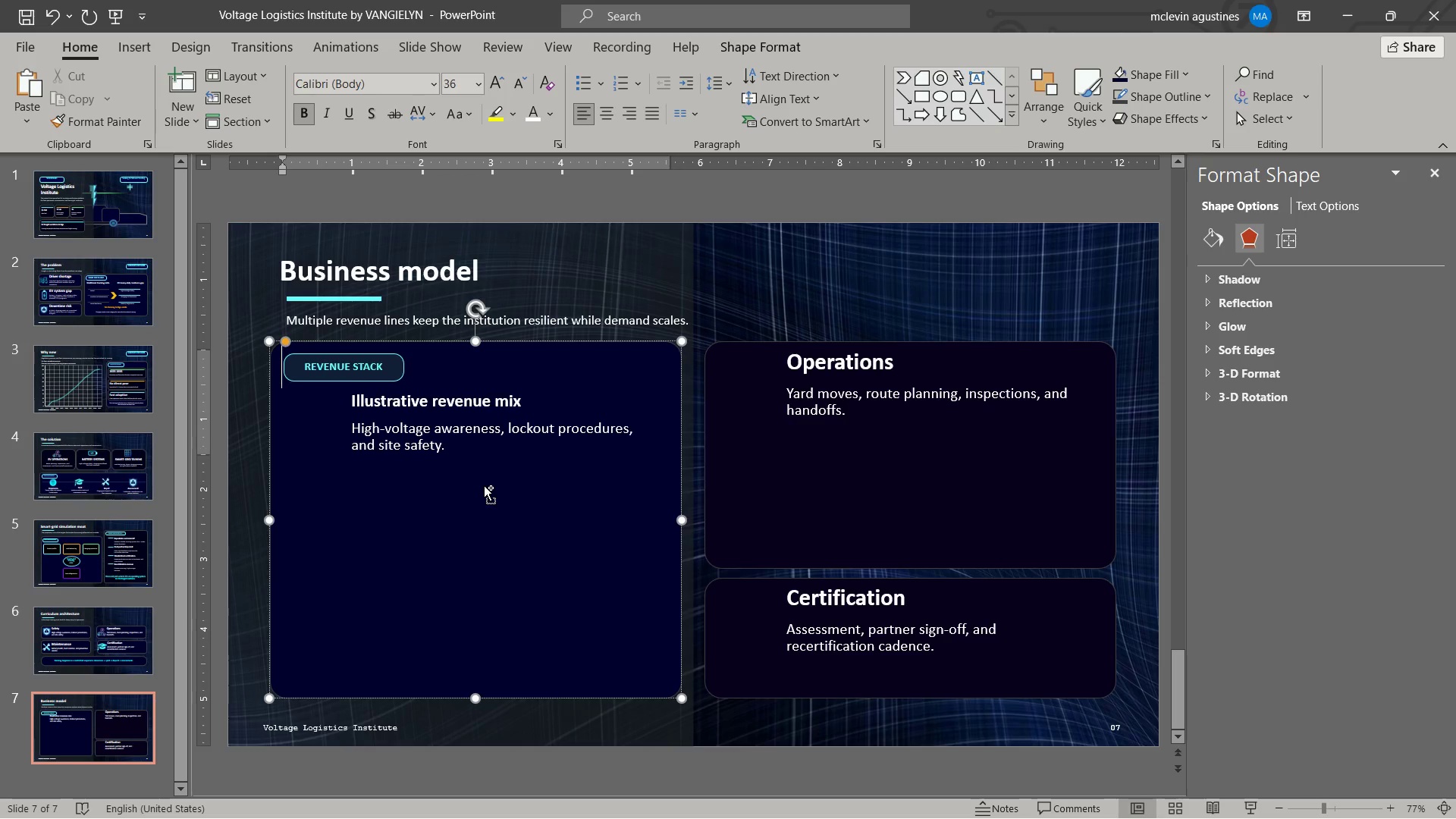 
key(Control+BracketRight)
 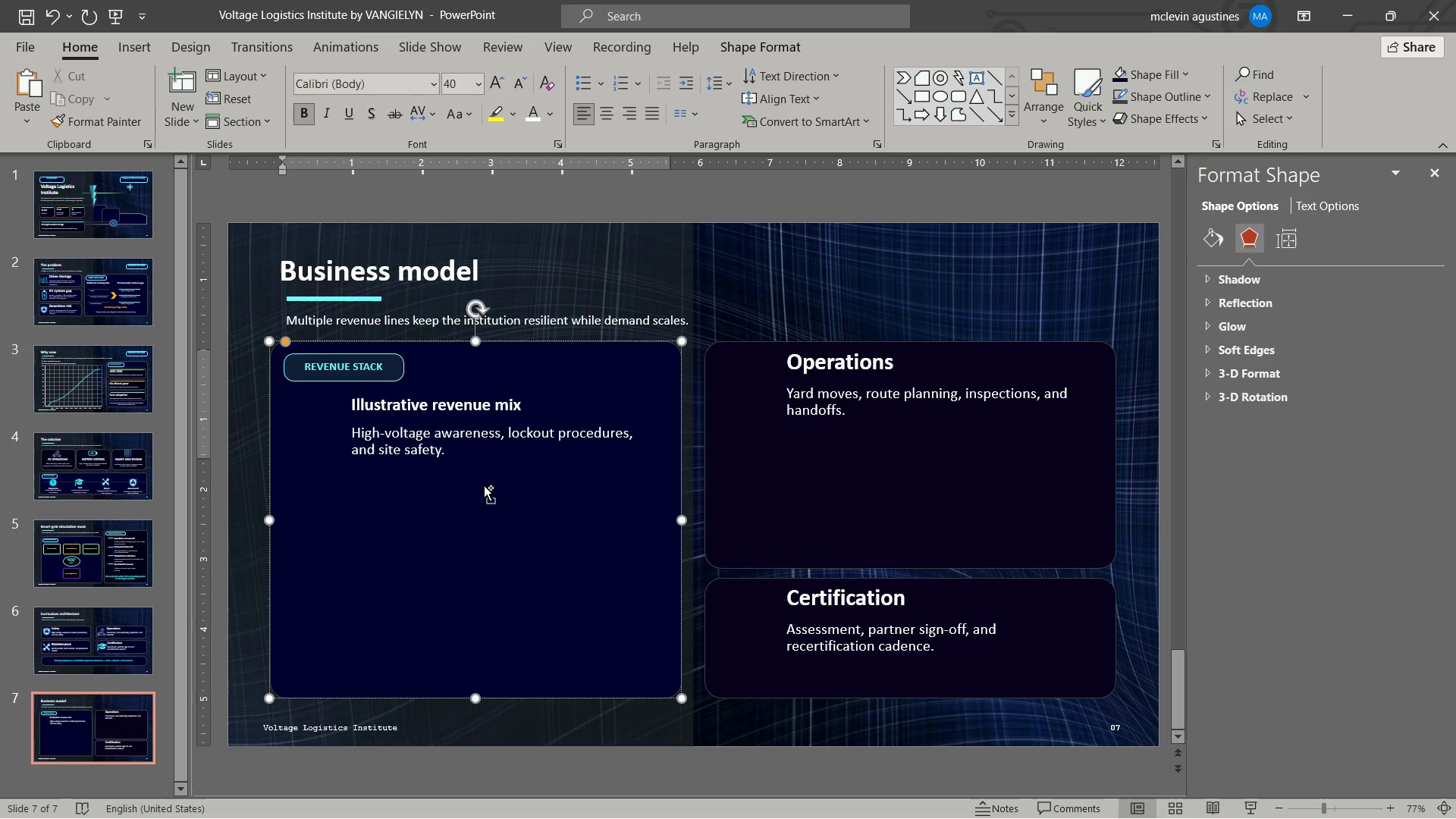 
key(Control+BracketLeft)
 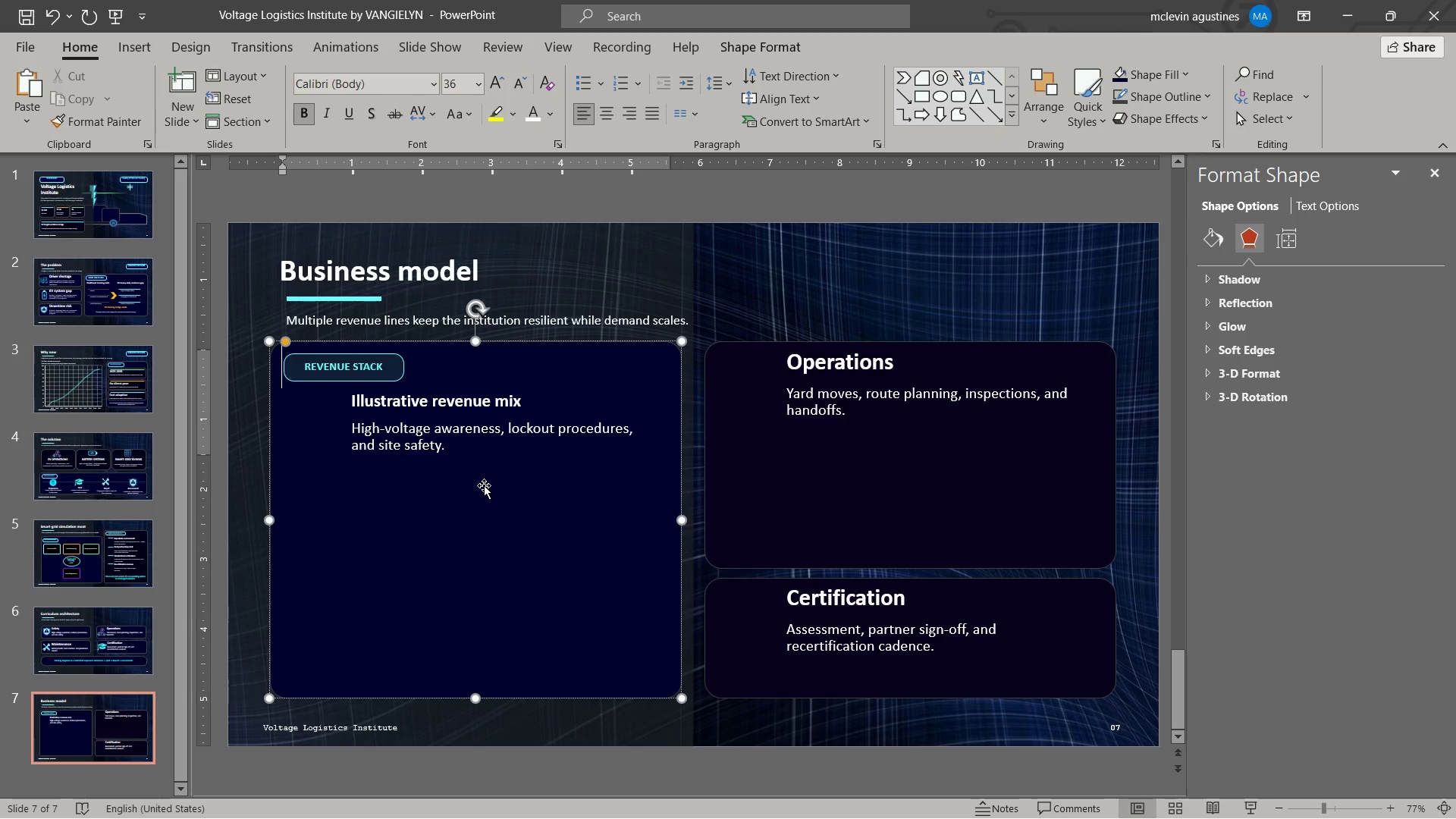 
key(Escape)
 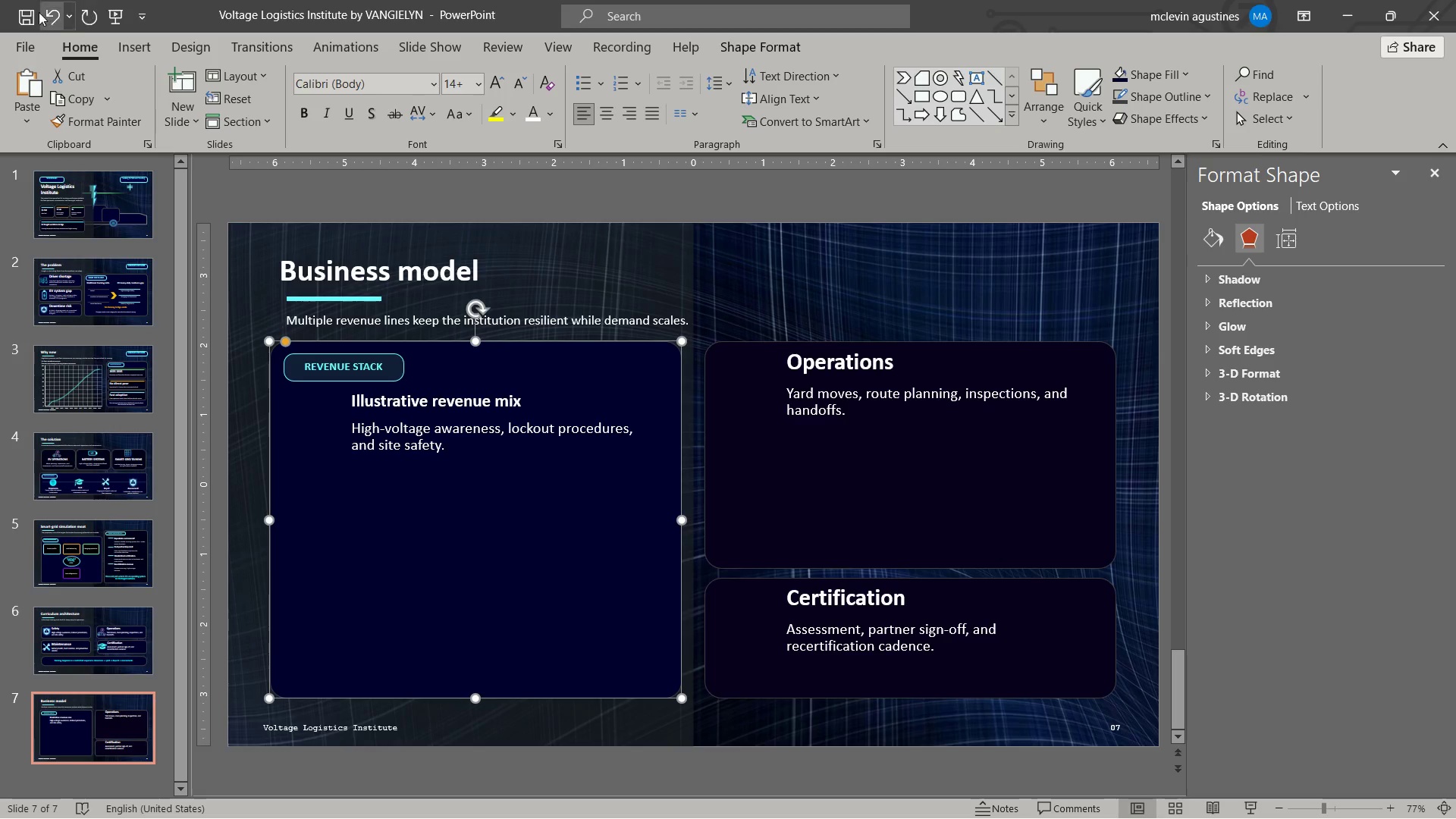 
left_click([30, 19])
 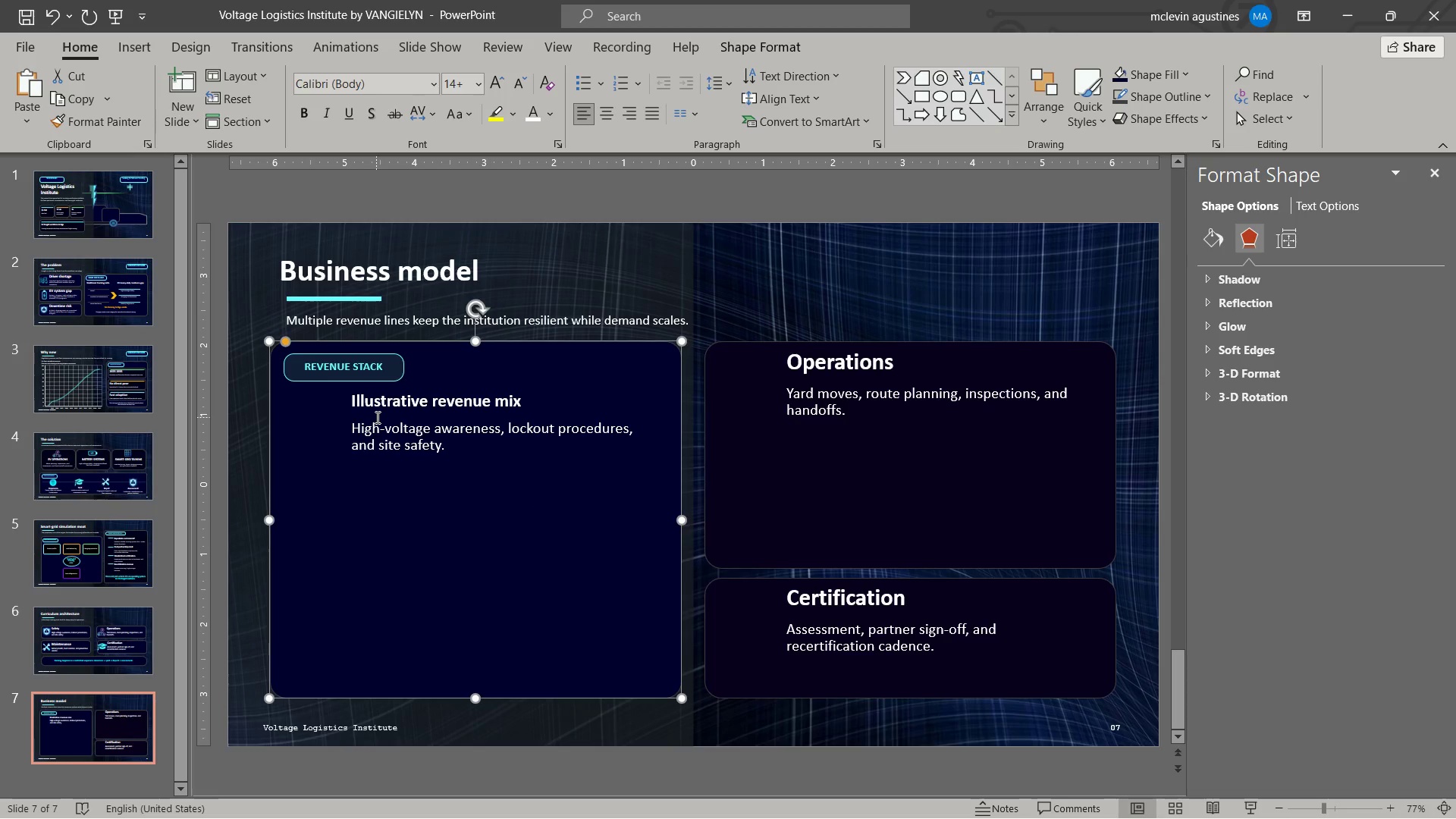 
wait(25.75)
 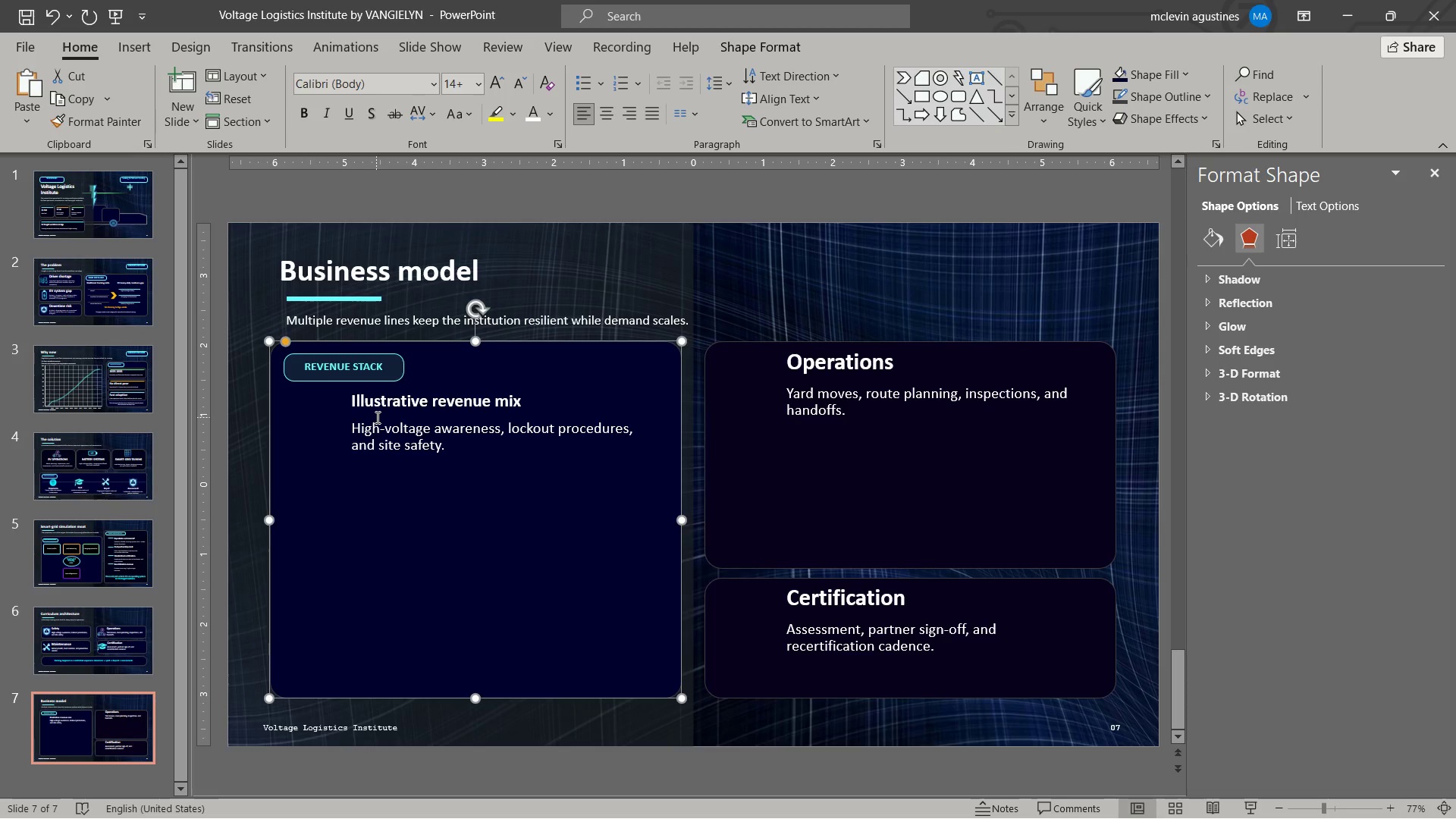 
left_click_drag(start_coordinate=[355, 429], to_coordinate=[457, 444])
 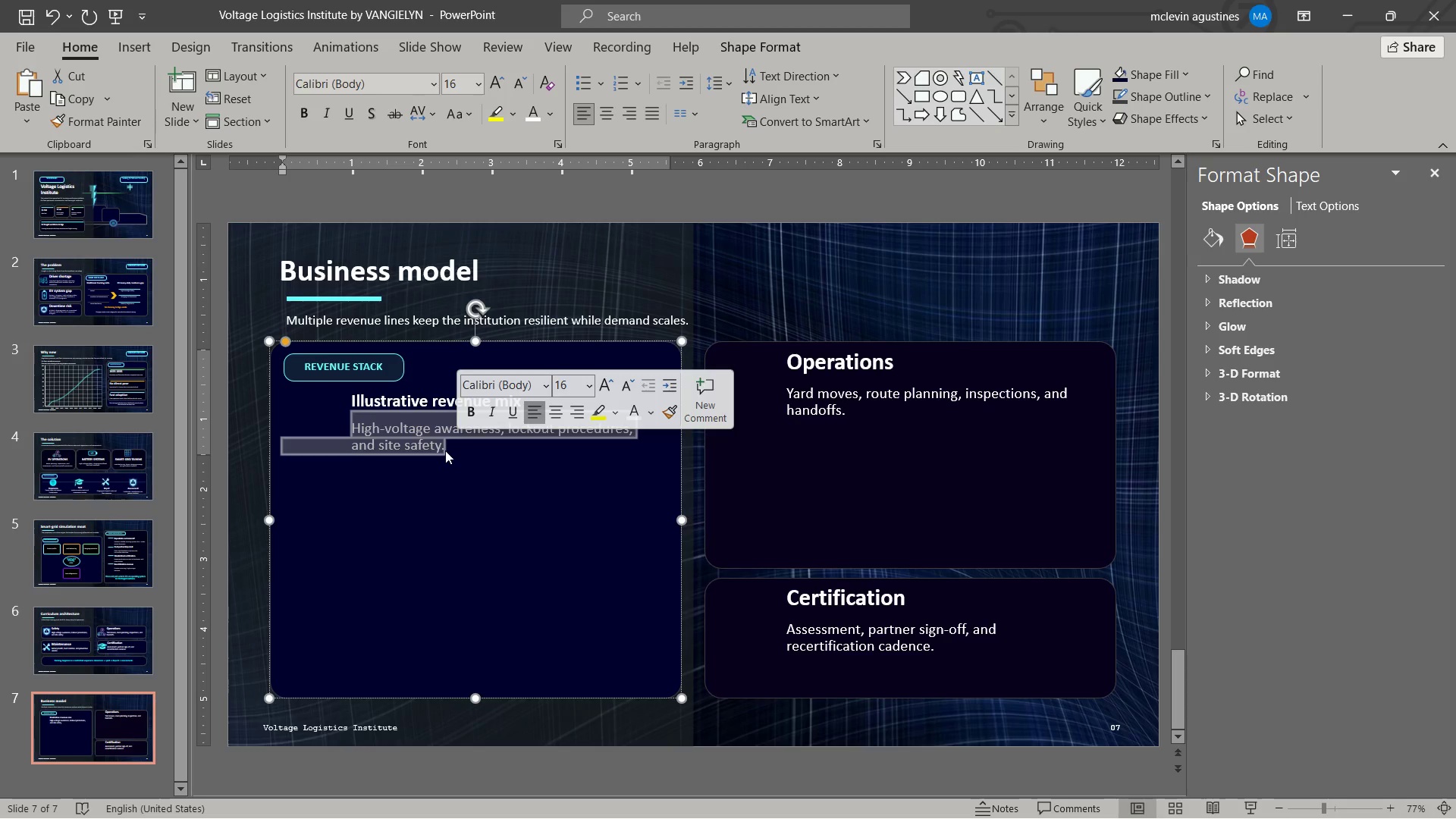 
type(Tuition)
 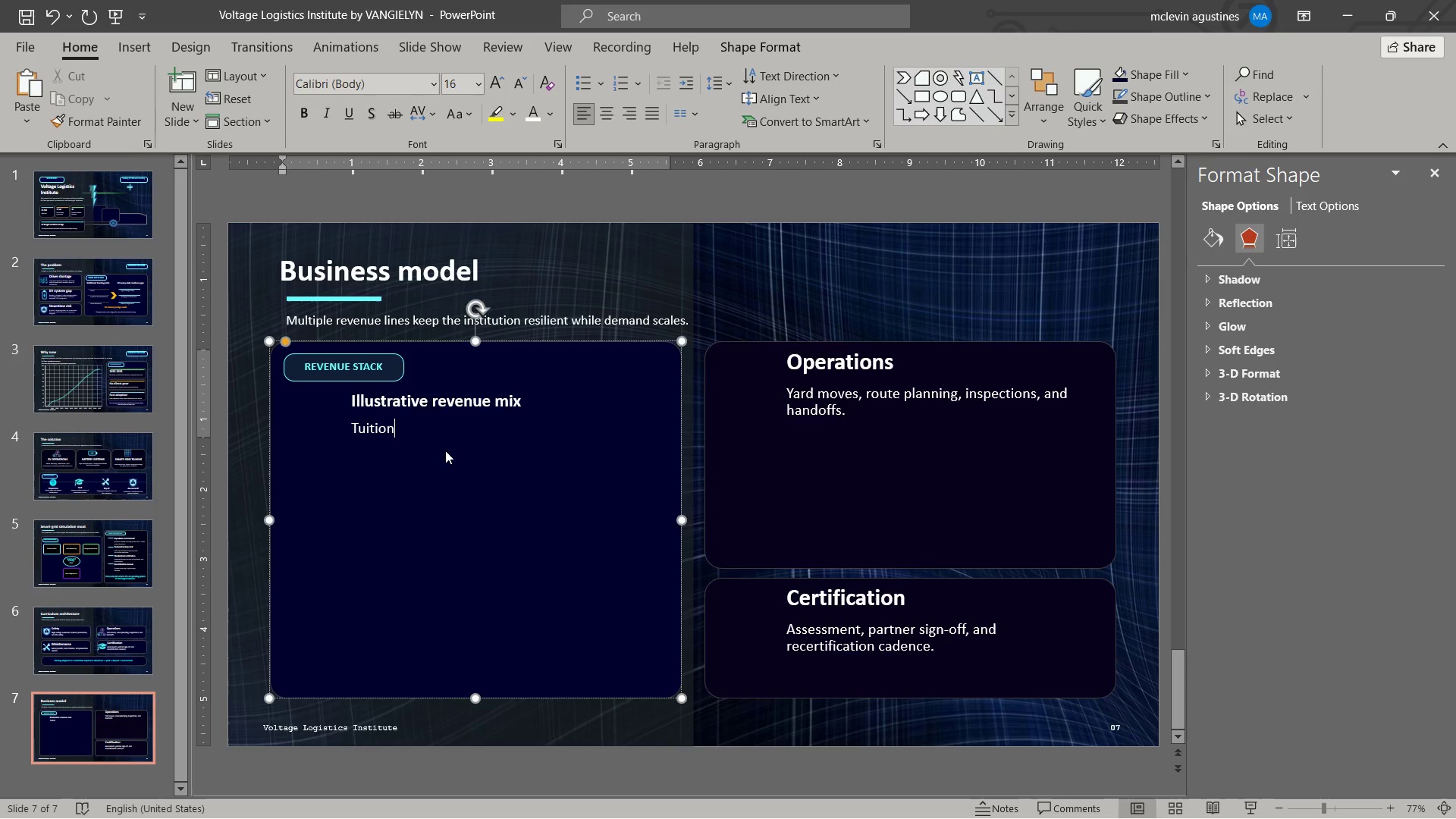 
key(ArrowLeft)
 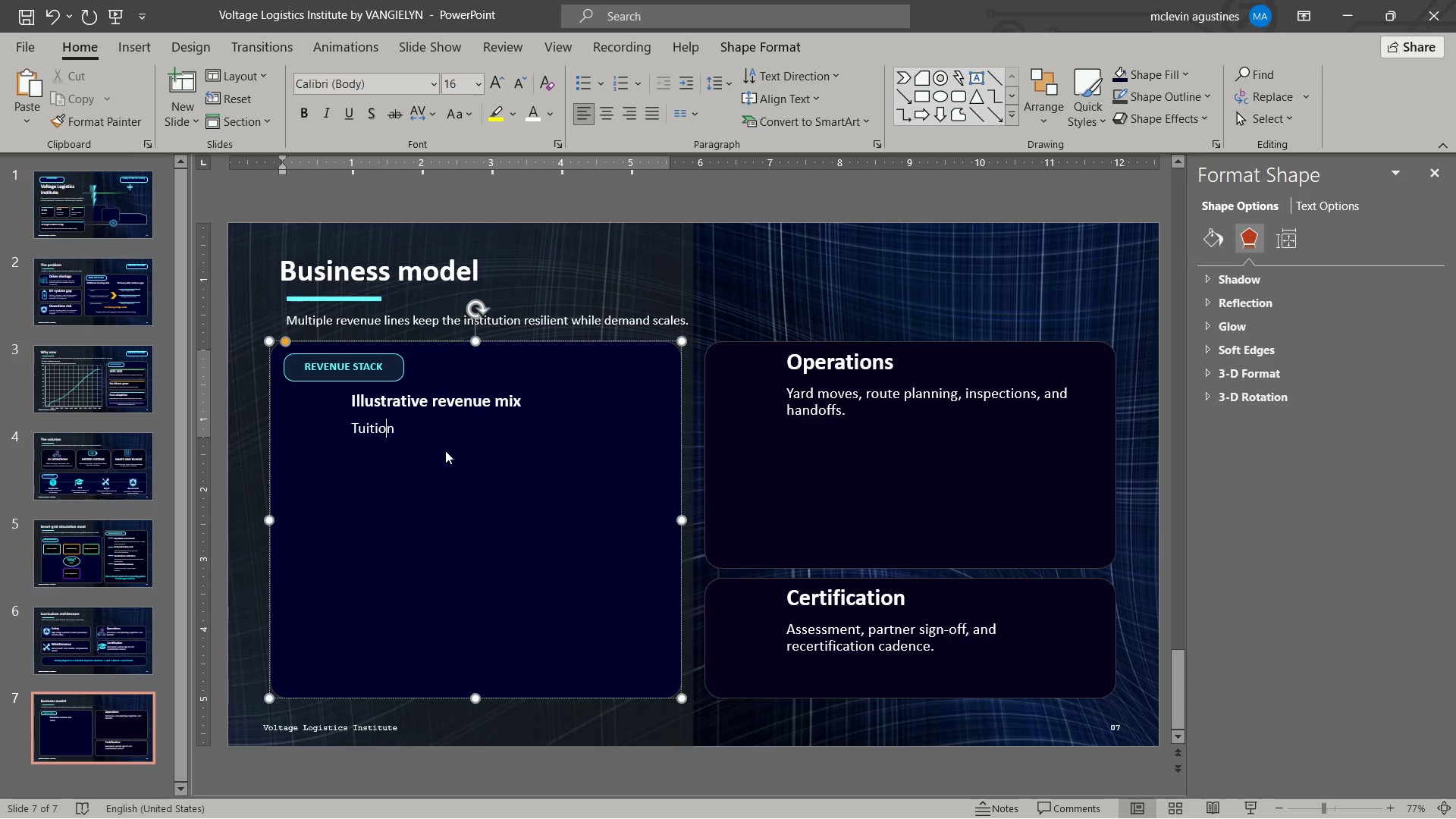 
key(Control+BracketLeft)
 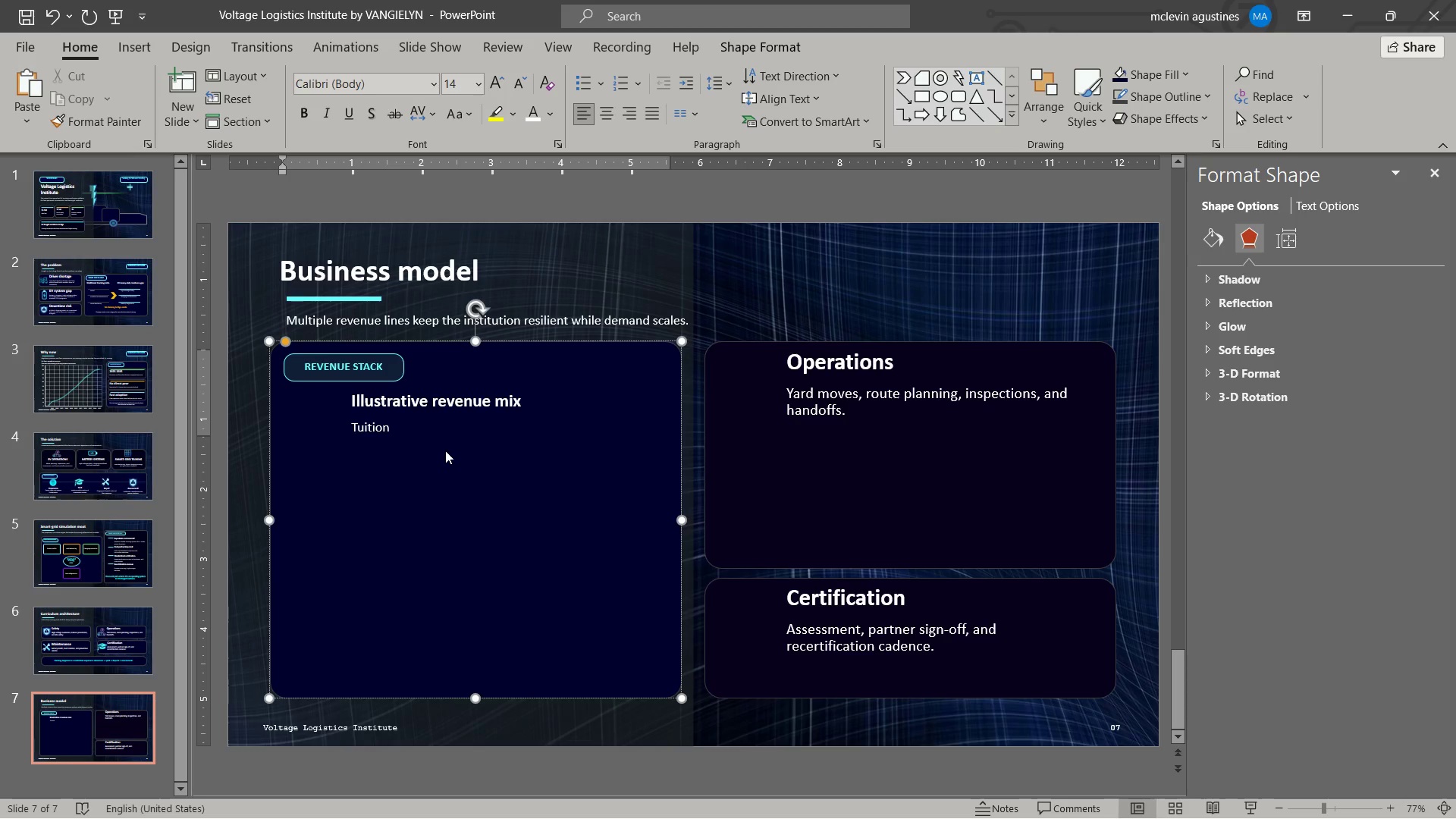 
key(ArrowRight)
 